 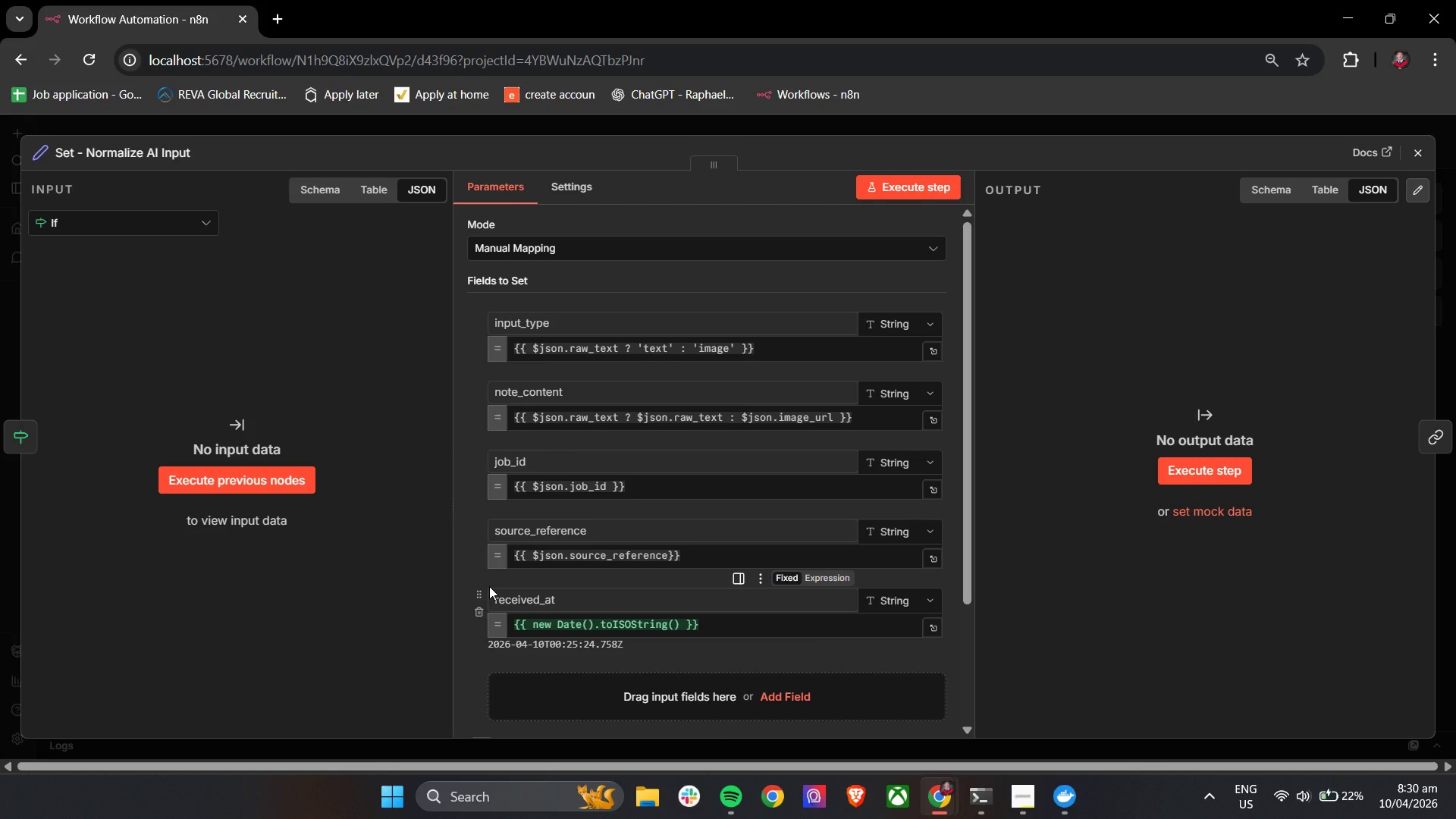 
scroll: coordinate [680, 491], scroll_direction: down, amount: 5.0
 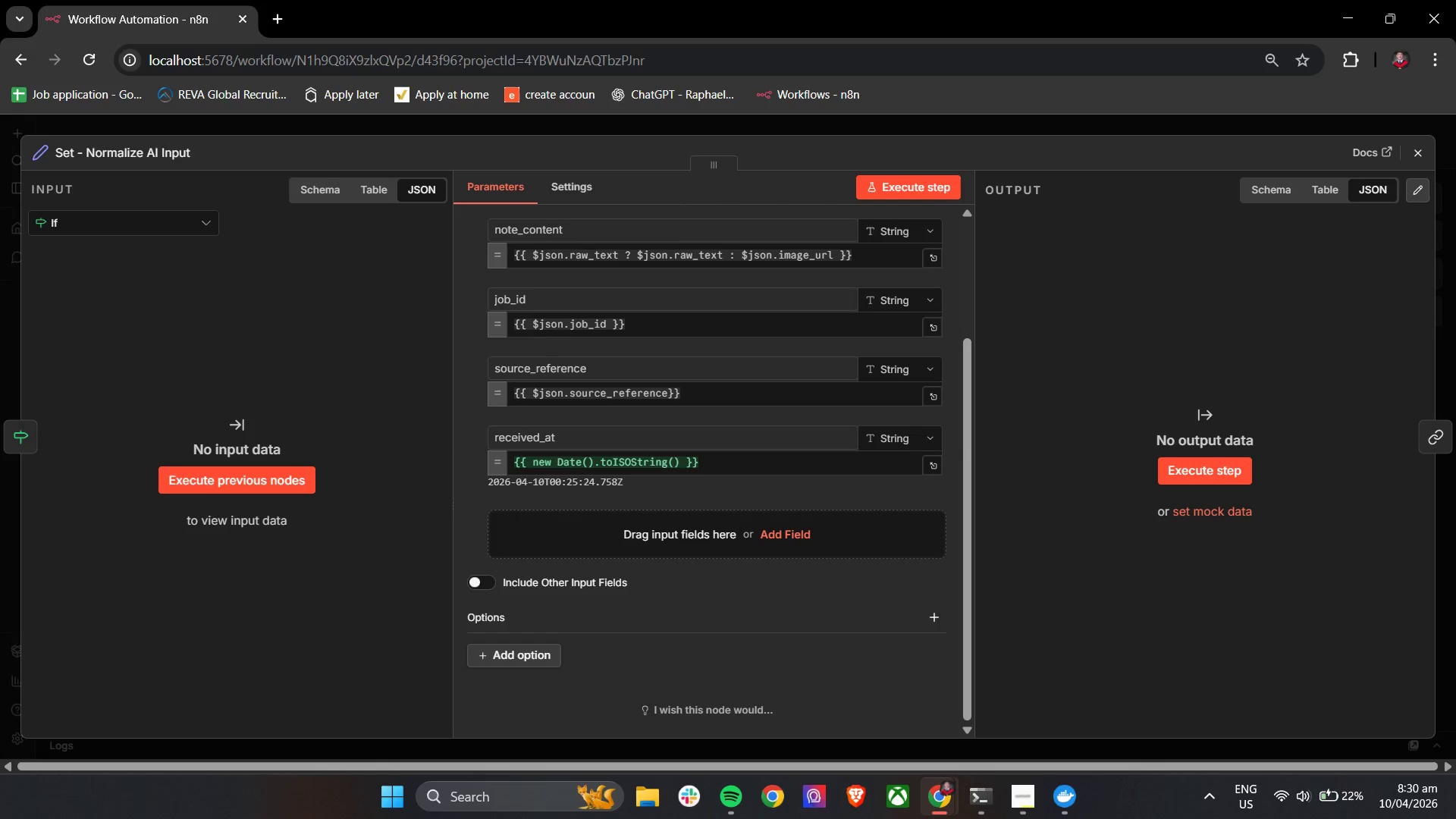 
left_click([1413, 146])
 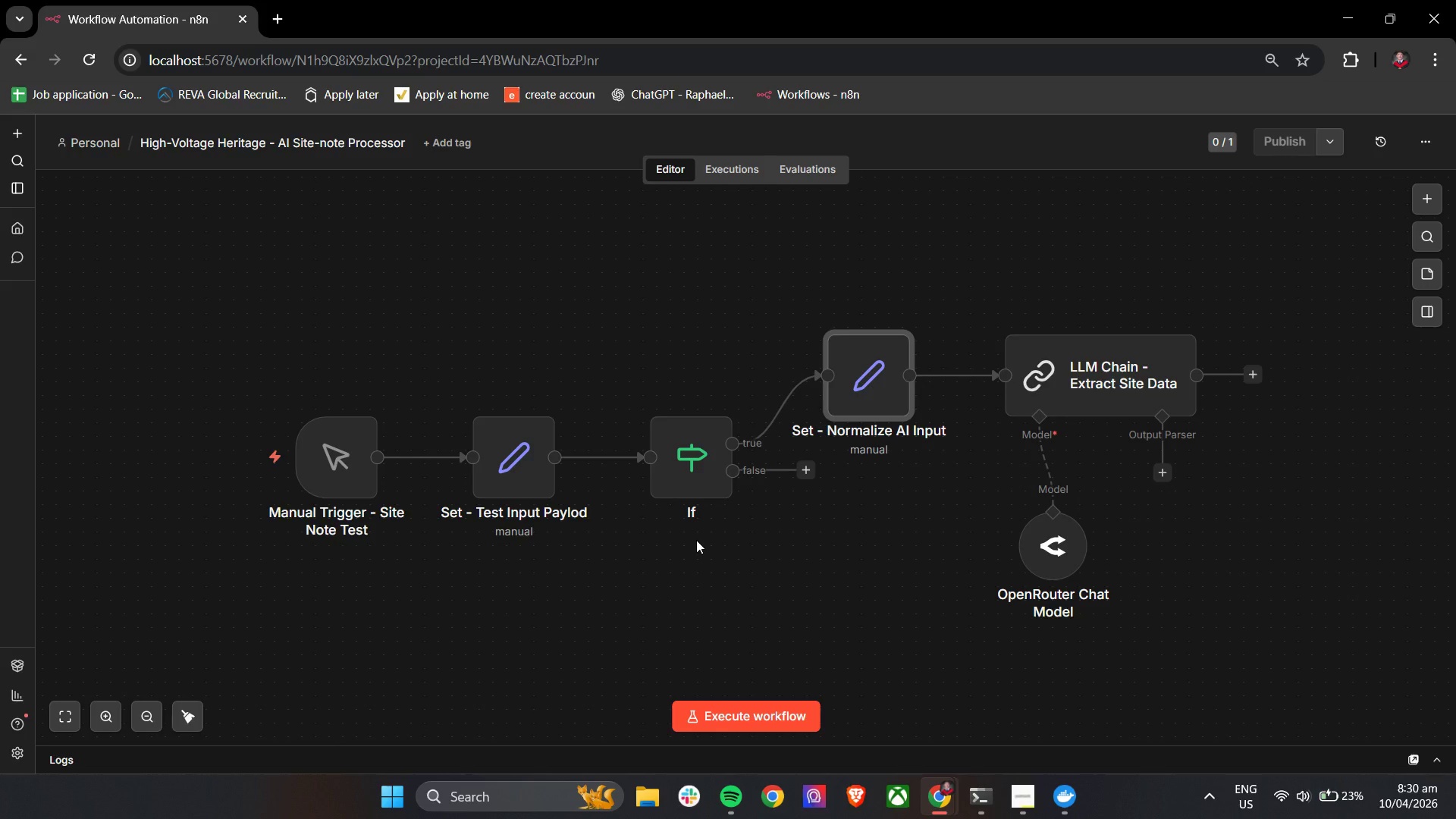 
wait(28.58)
 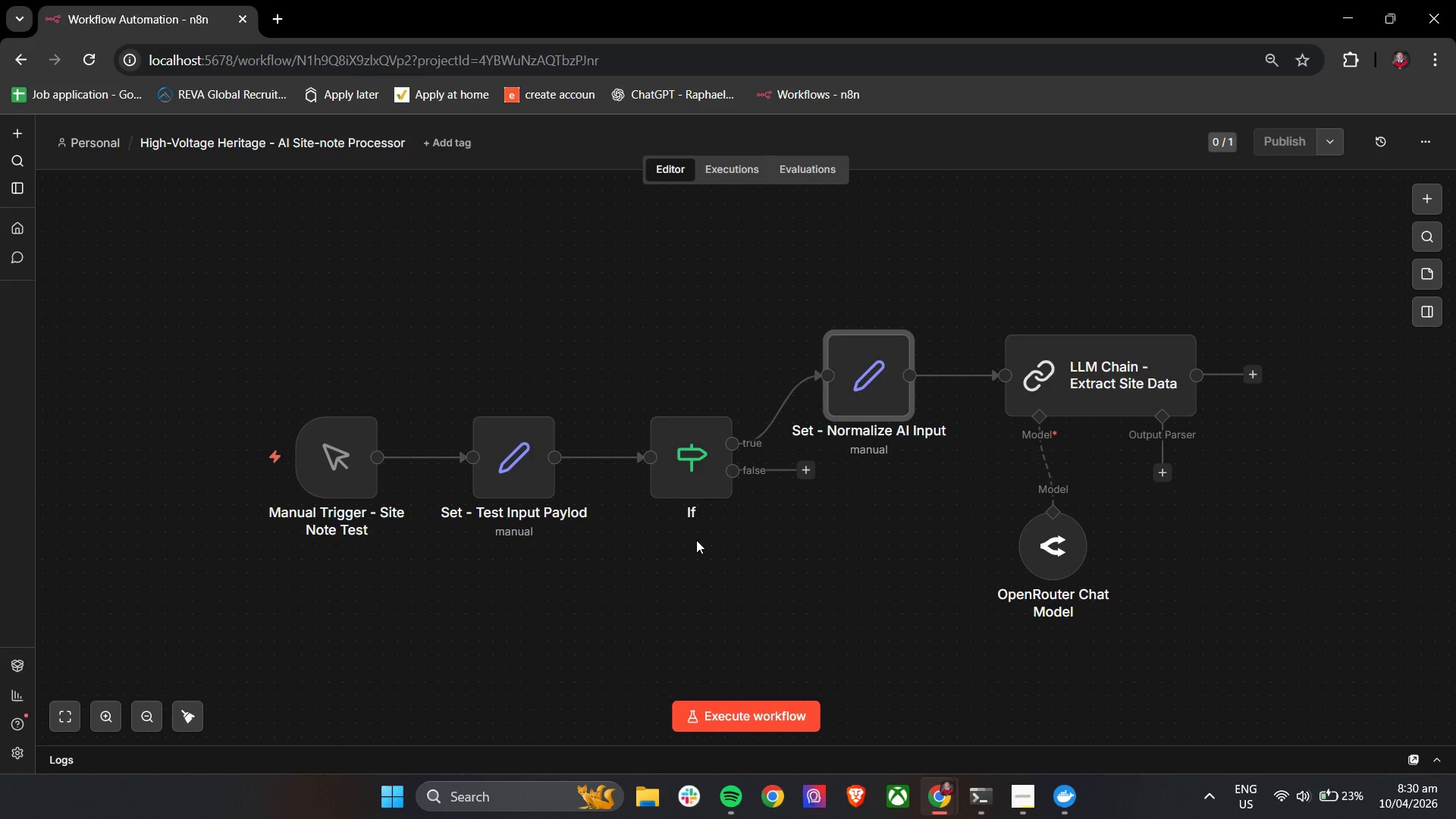 
double_click([505, 475])
 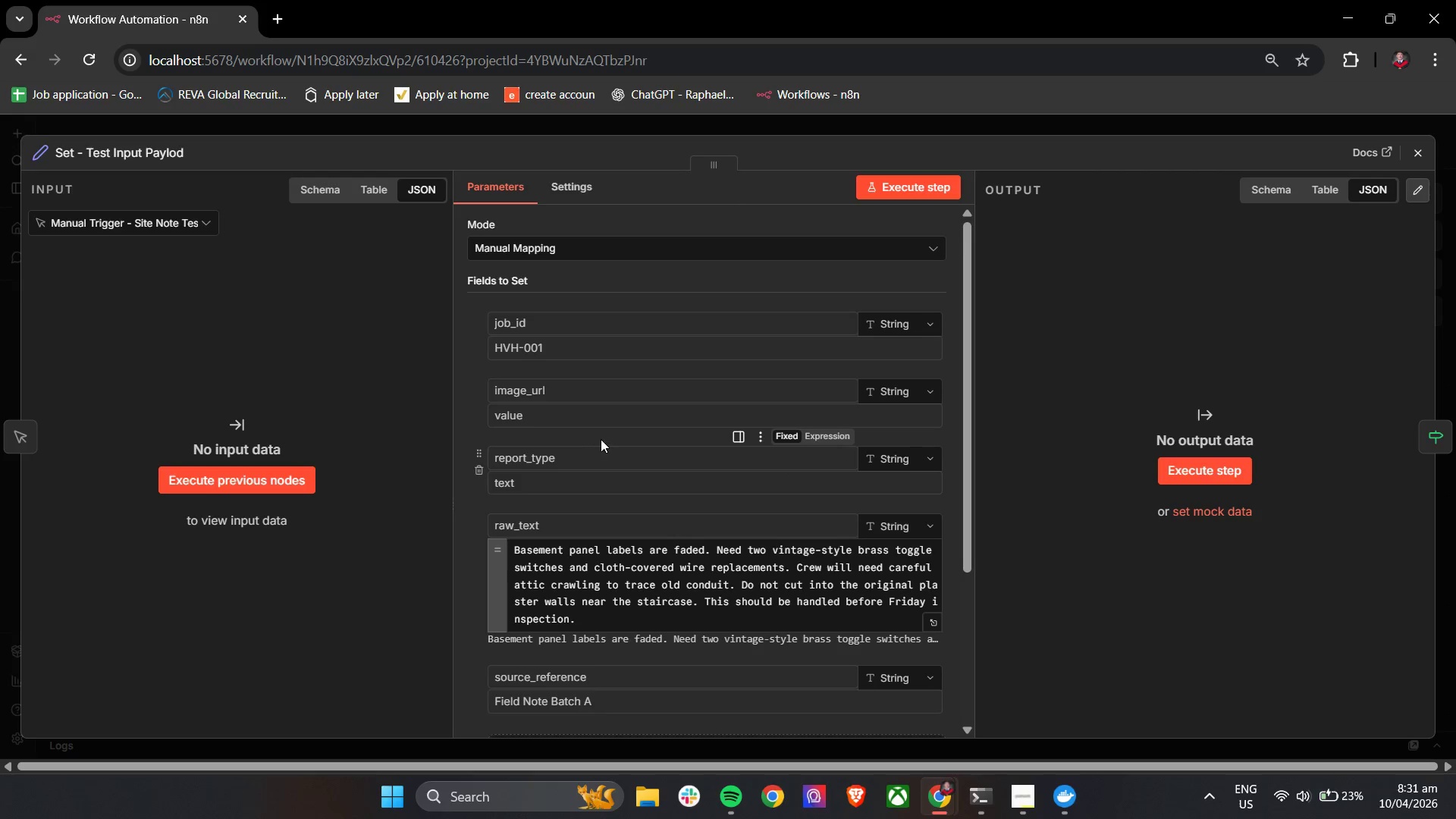 
scroll: coordinate [601, 439], scroll_direction: down, amount: 2.0
 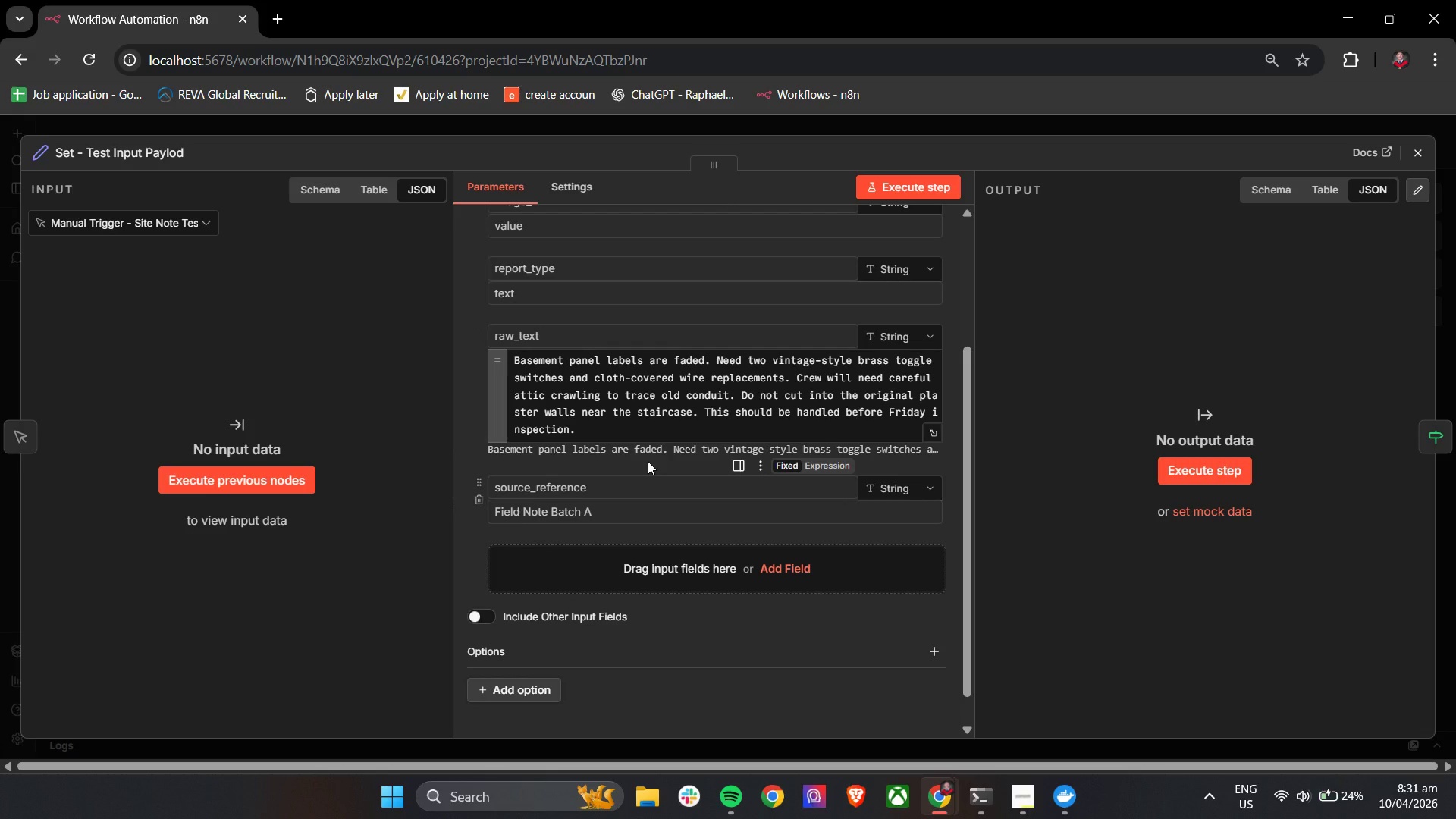 
wait(57.79)
 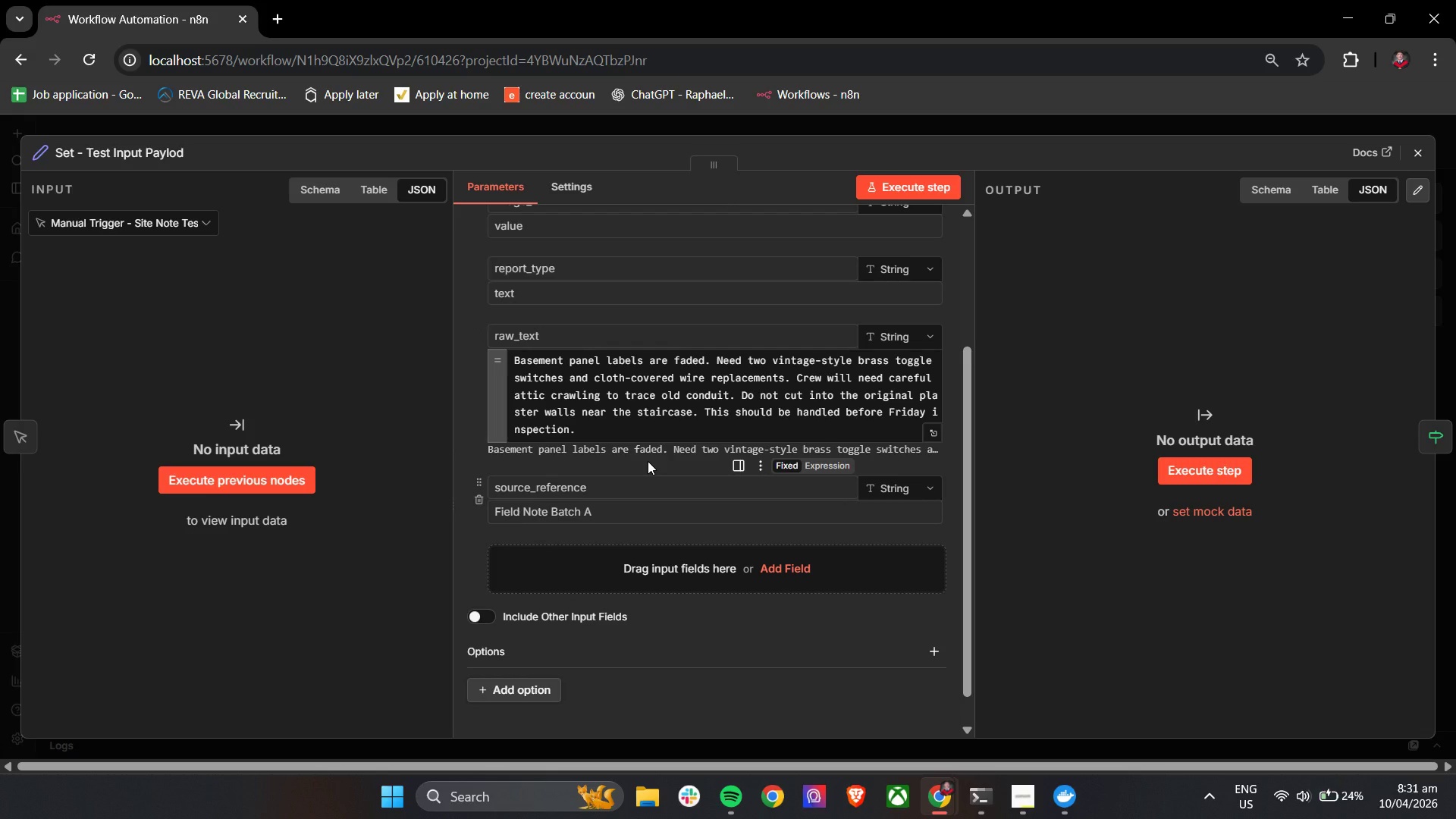 
left_click_drag(start_coordinate=[570, 337], to_coordinate=[488, 327])
 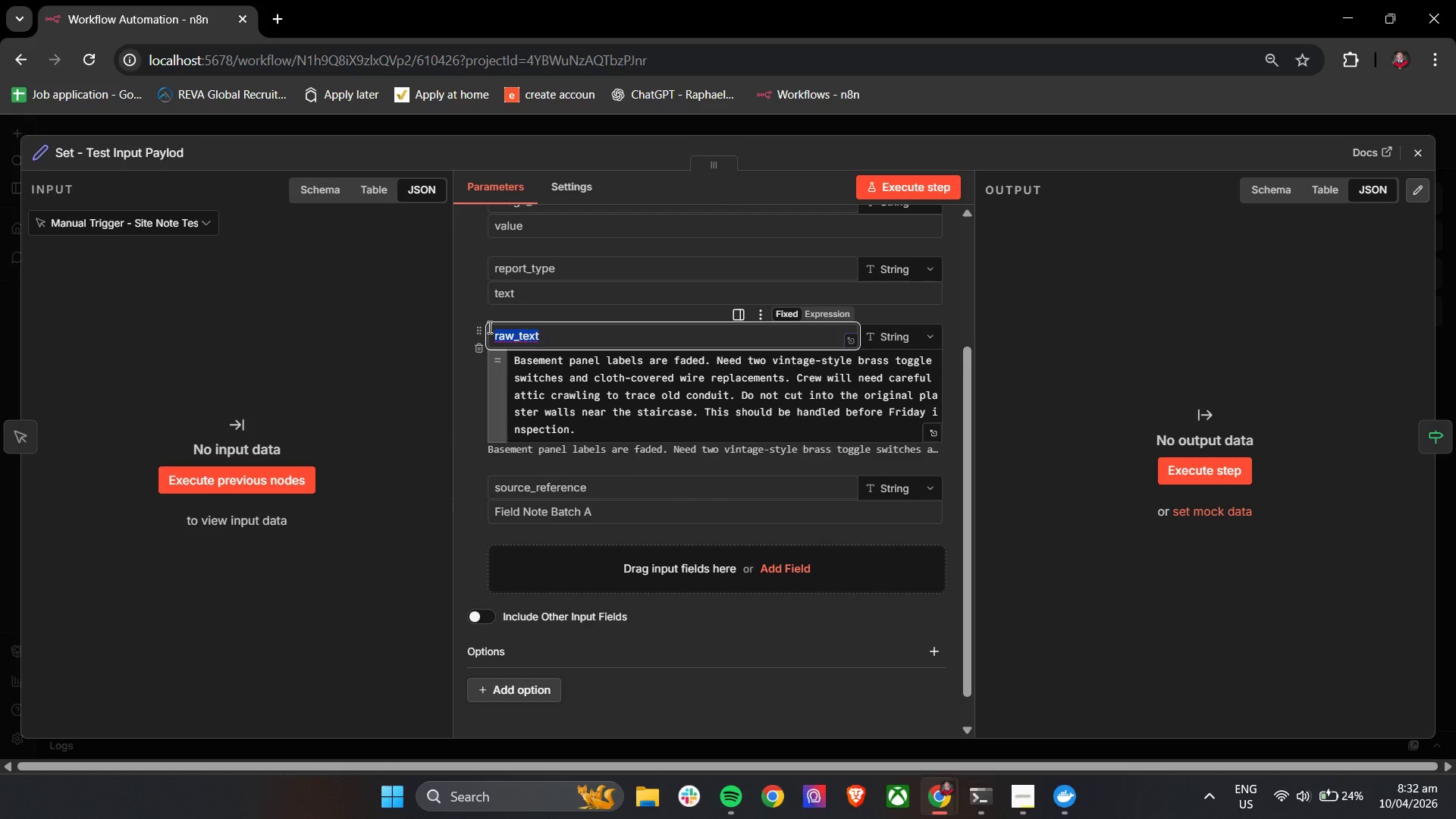 
type(note_content)
 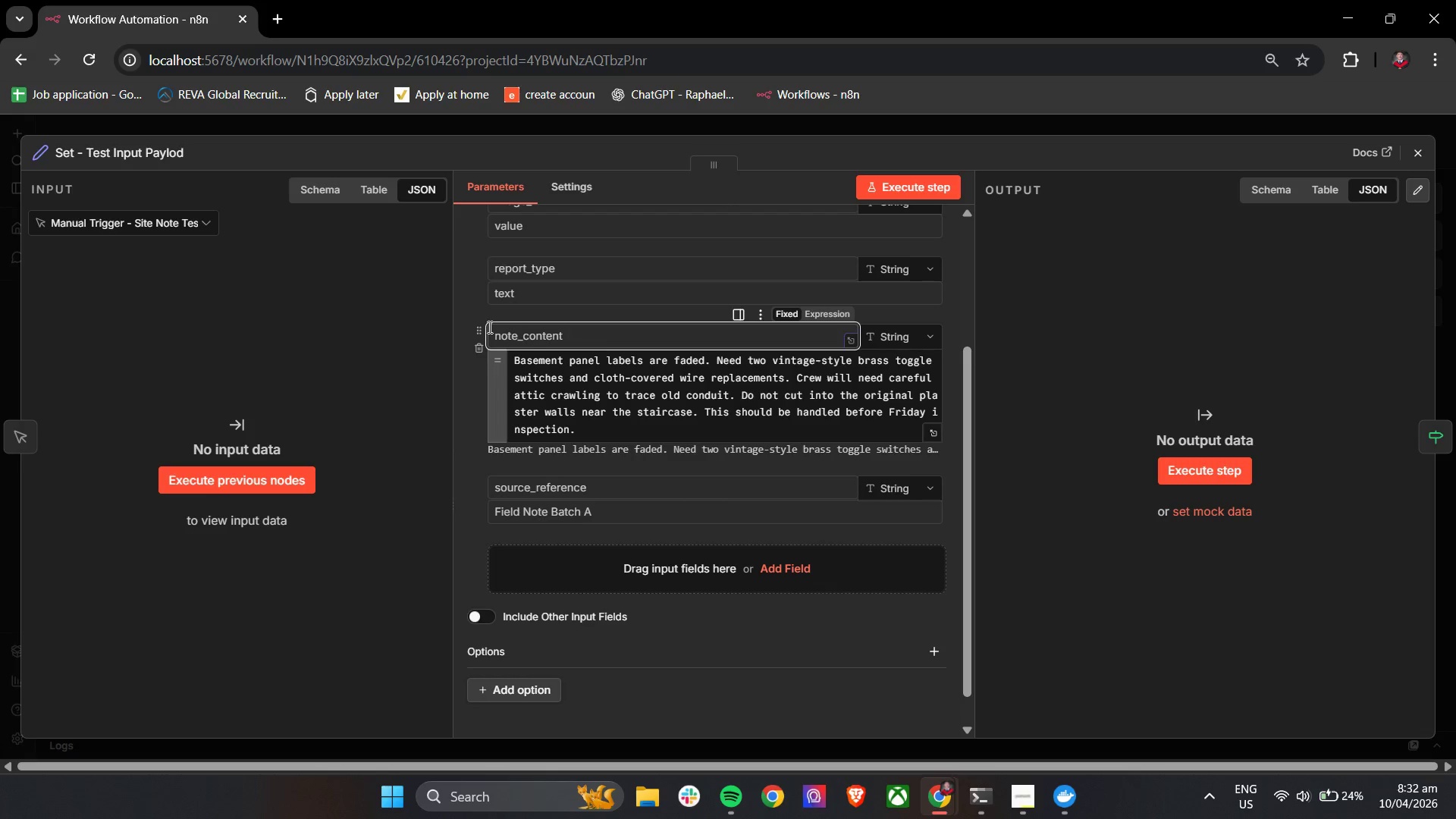 
left_click([469, 407])
 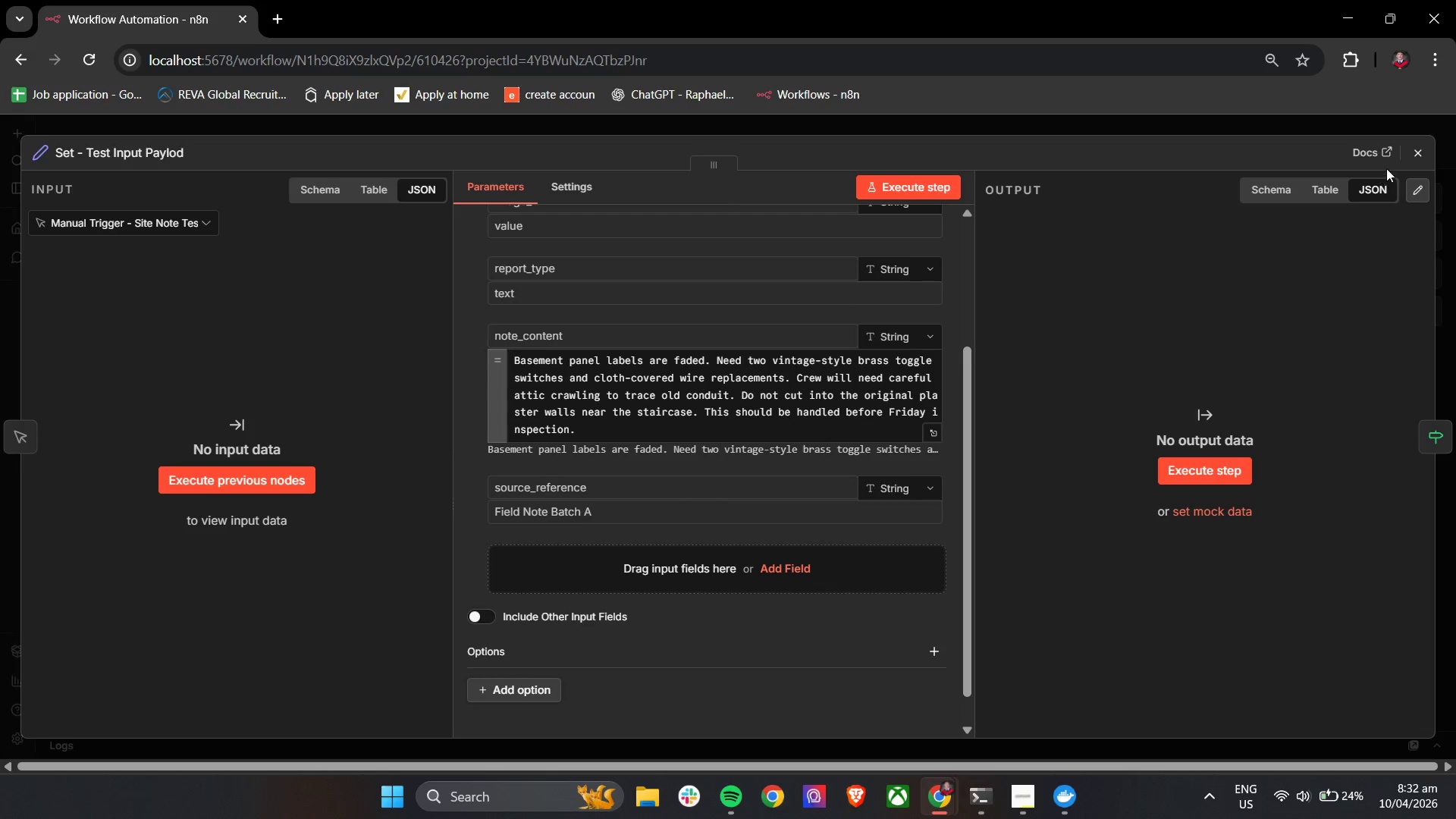 
left_click([1419, 159])
 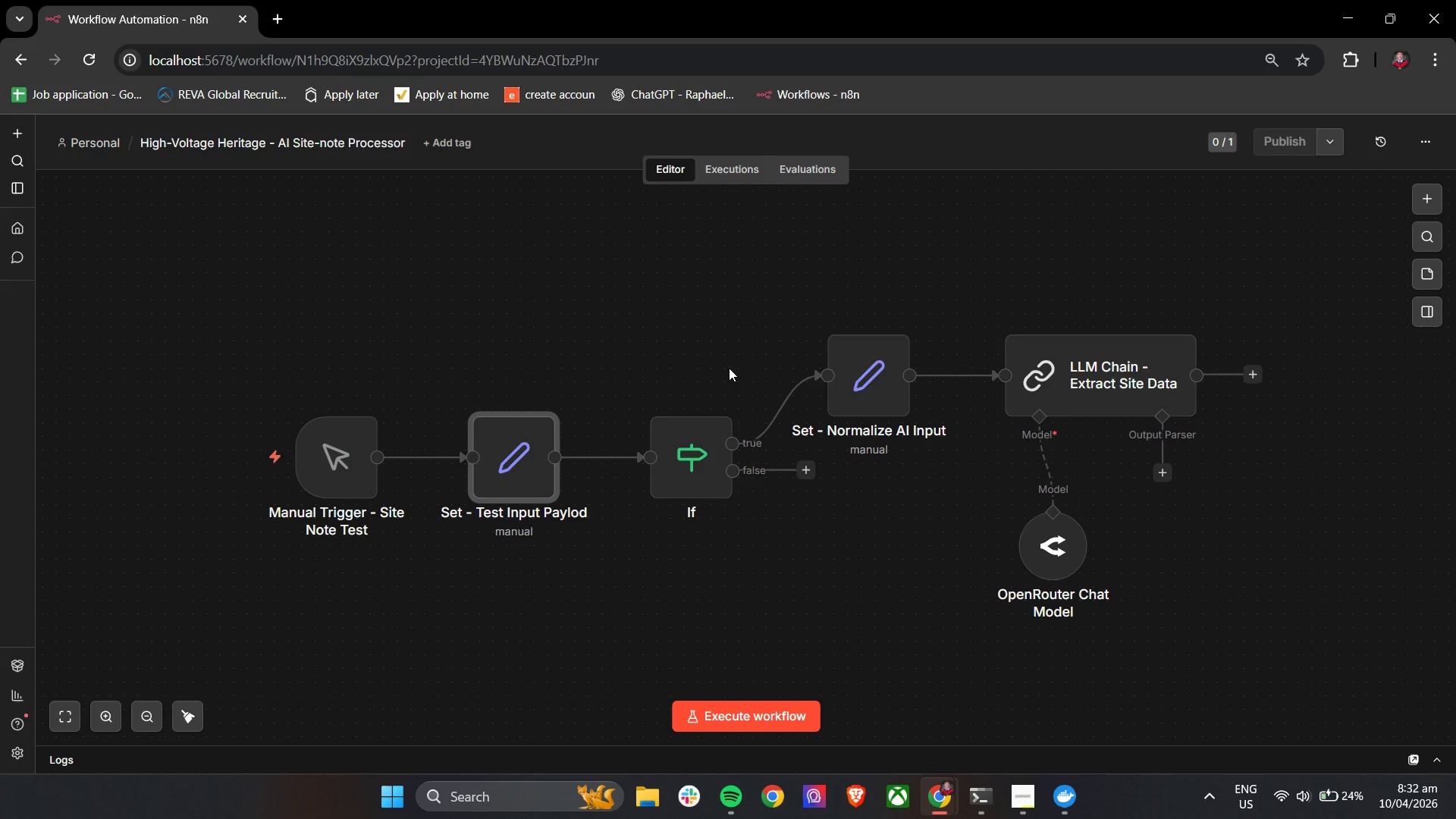 
double_click([858, 384])
 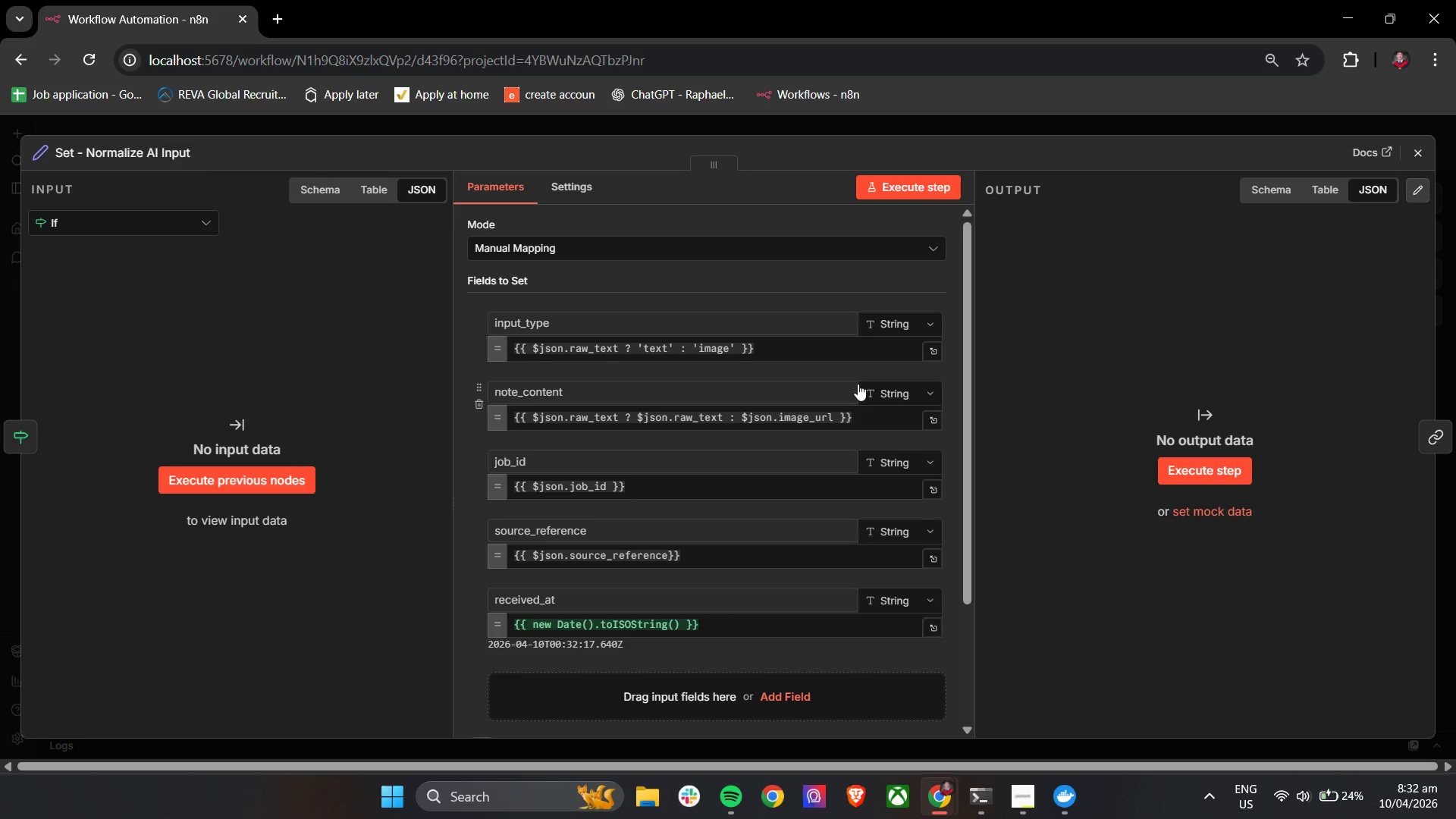 
wait(13.94)
 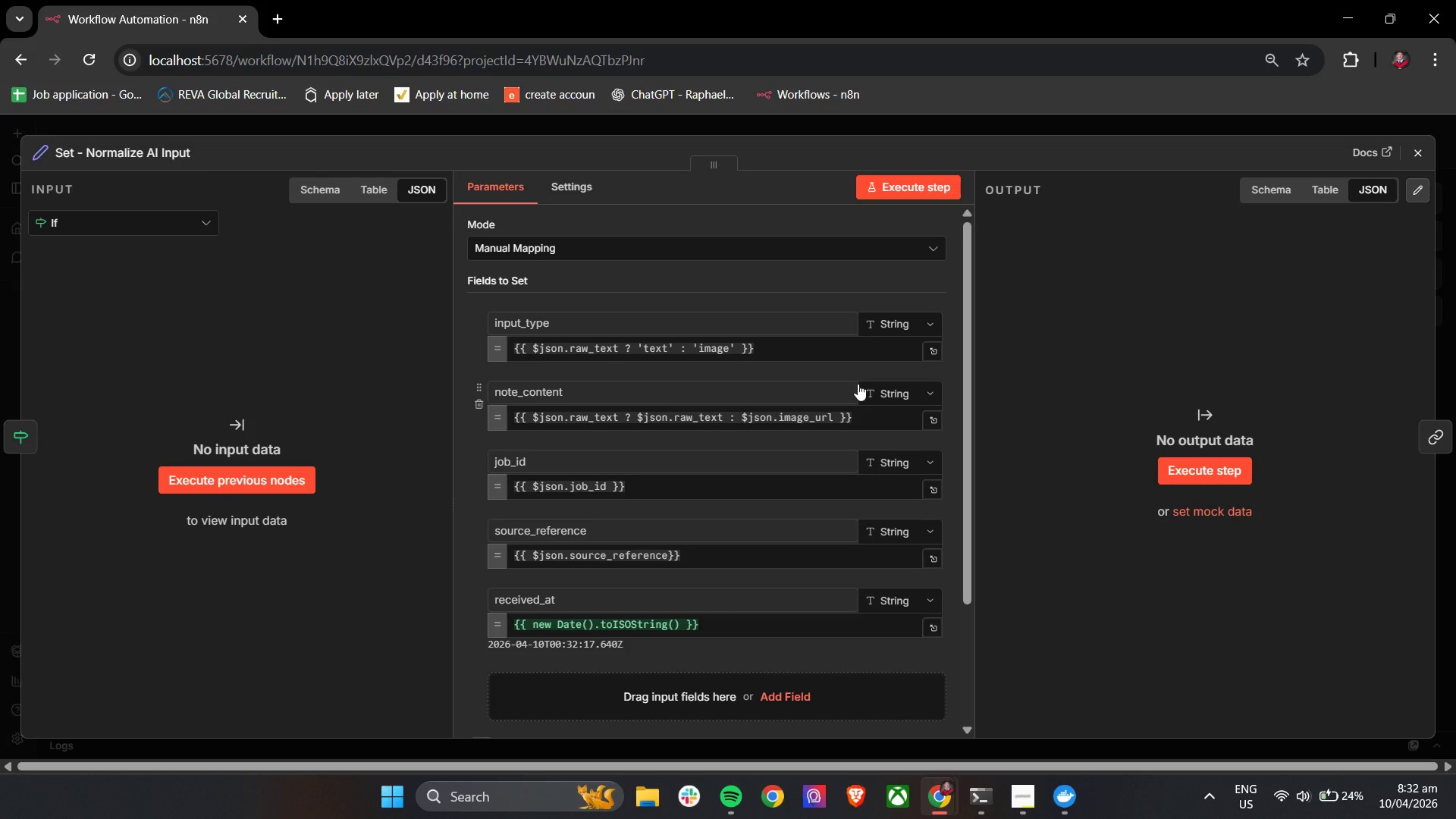 
left_click([1410, 155])
 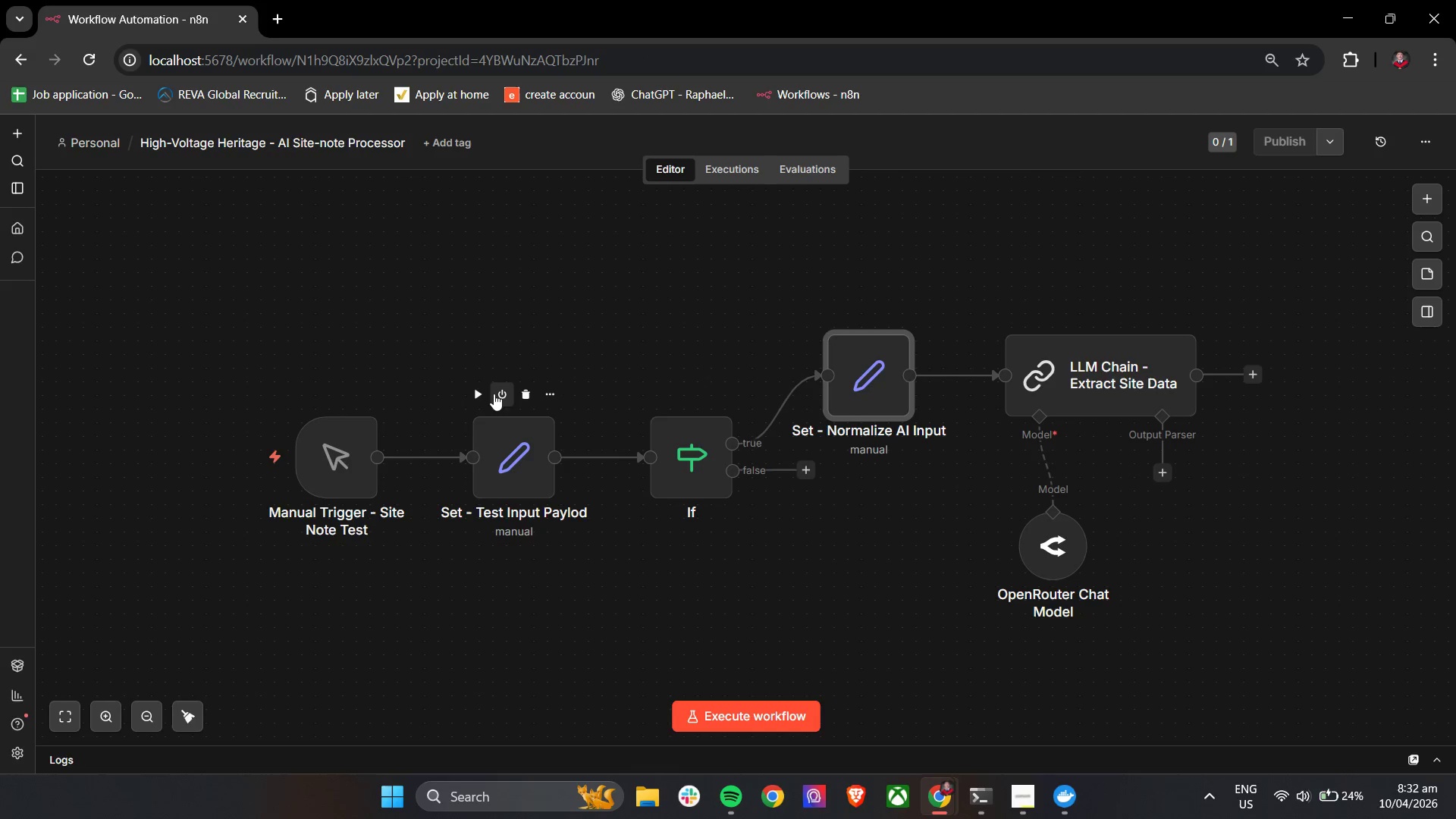 
left_click([479, 394])
 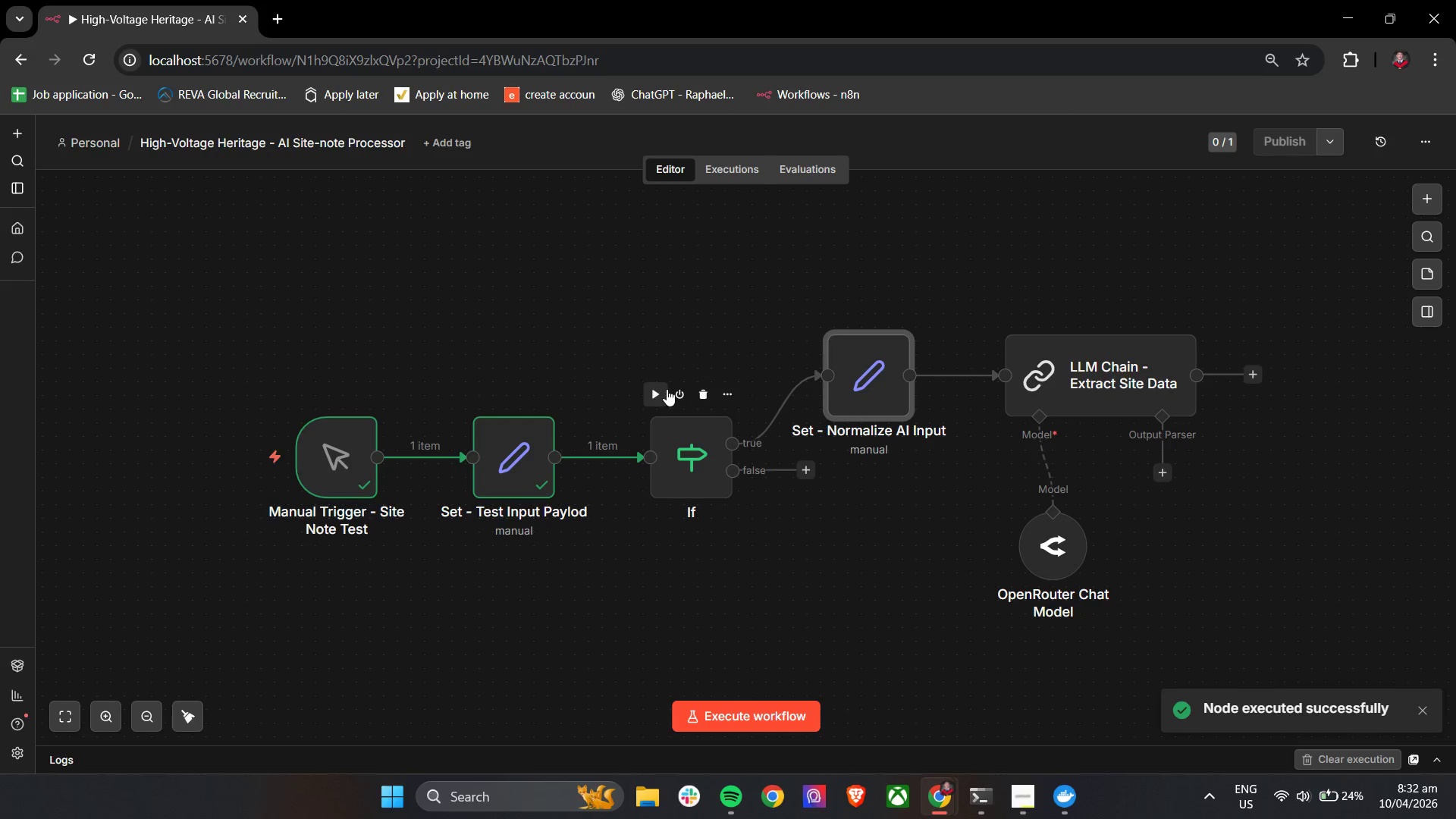 
left_click([660, 391])
 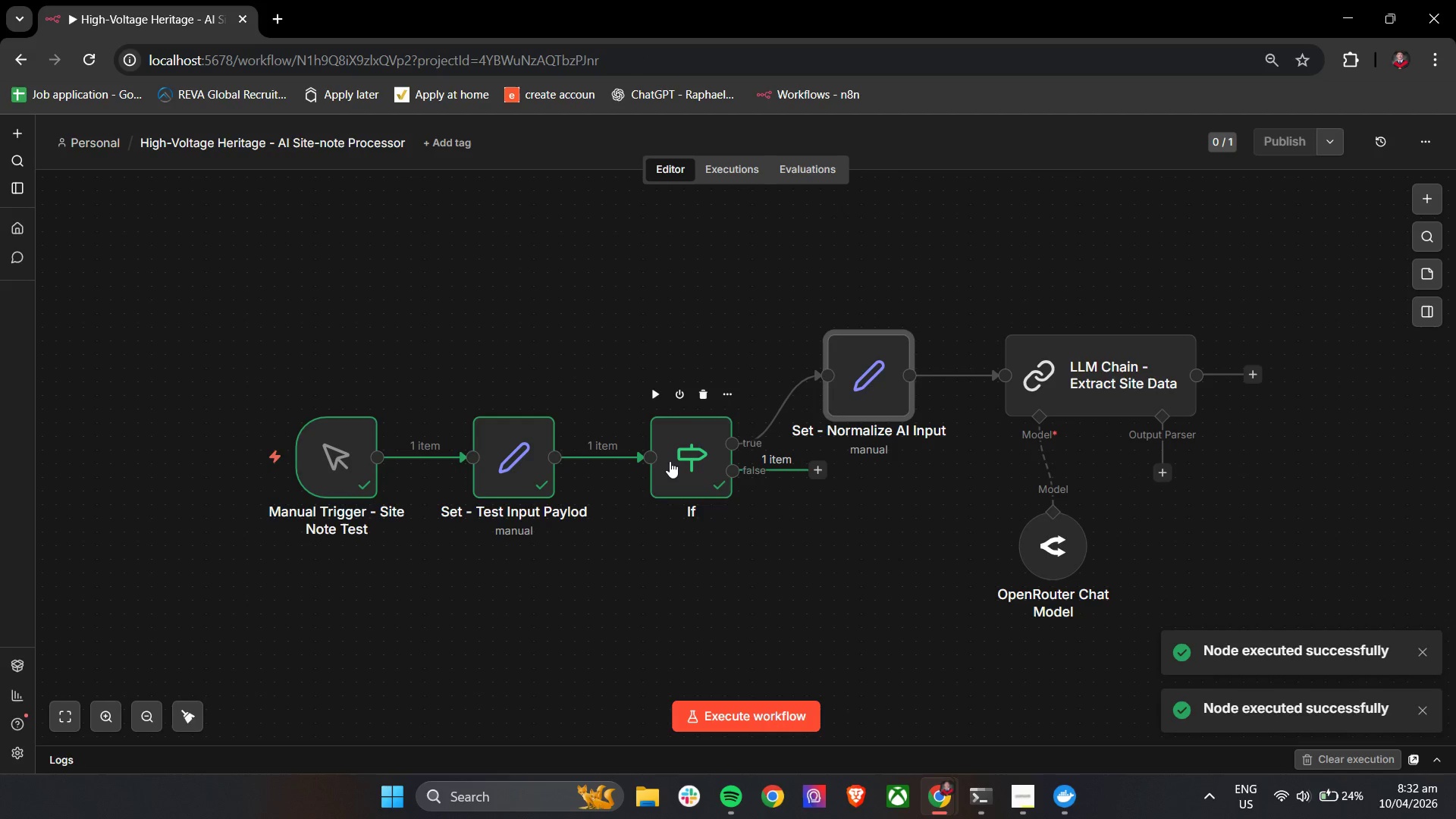 
double_click([670, 461])
 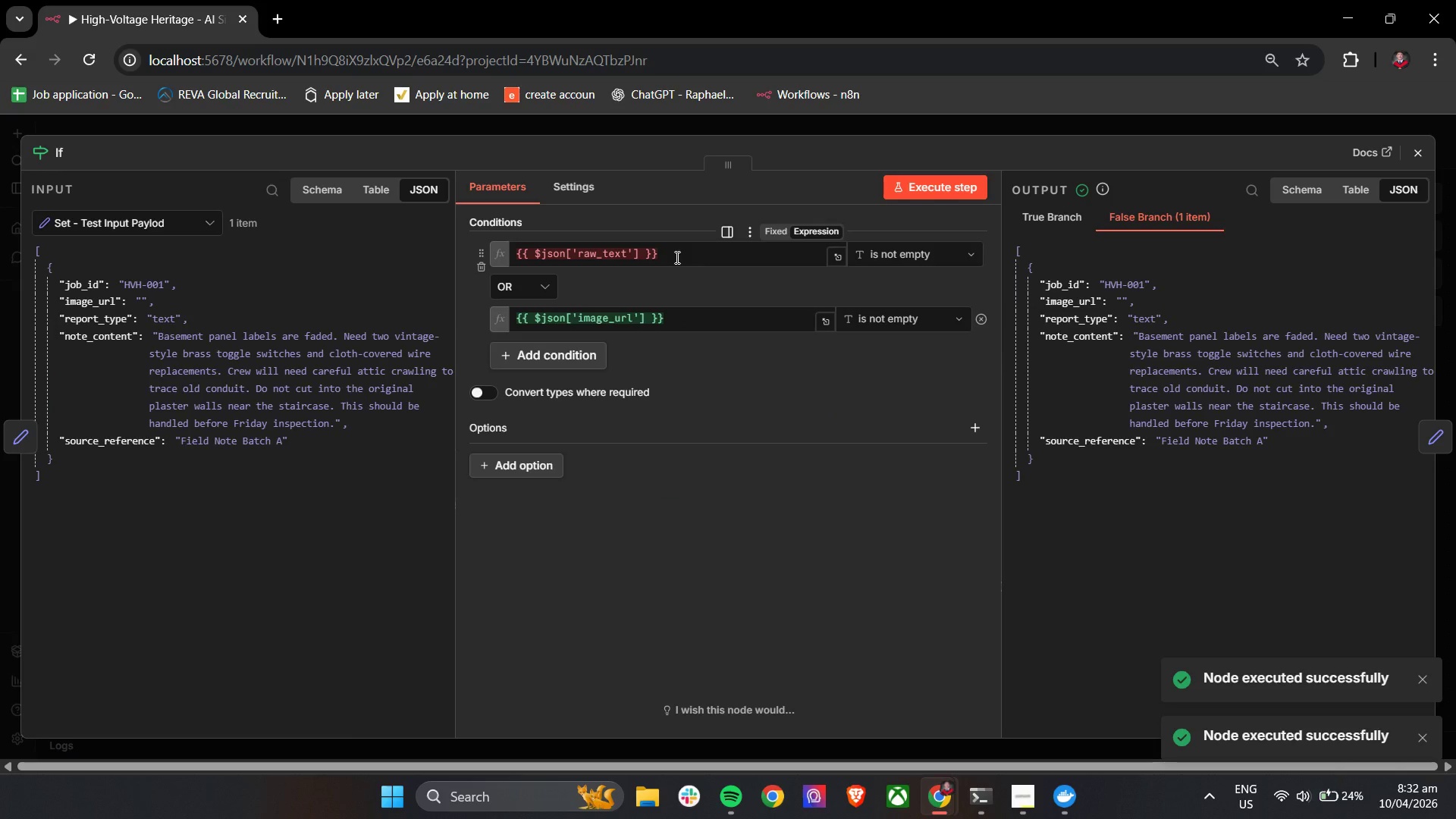 
left_click_drag(start_coordinate=[676, 256], to_coordinate=[500, 256])
 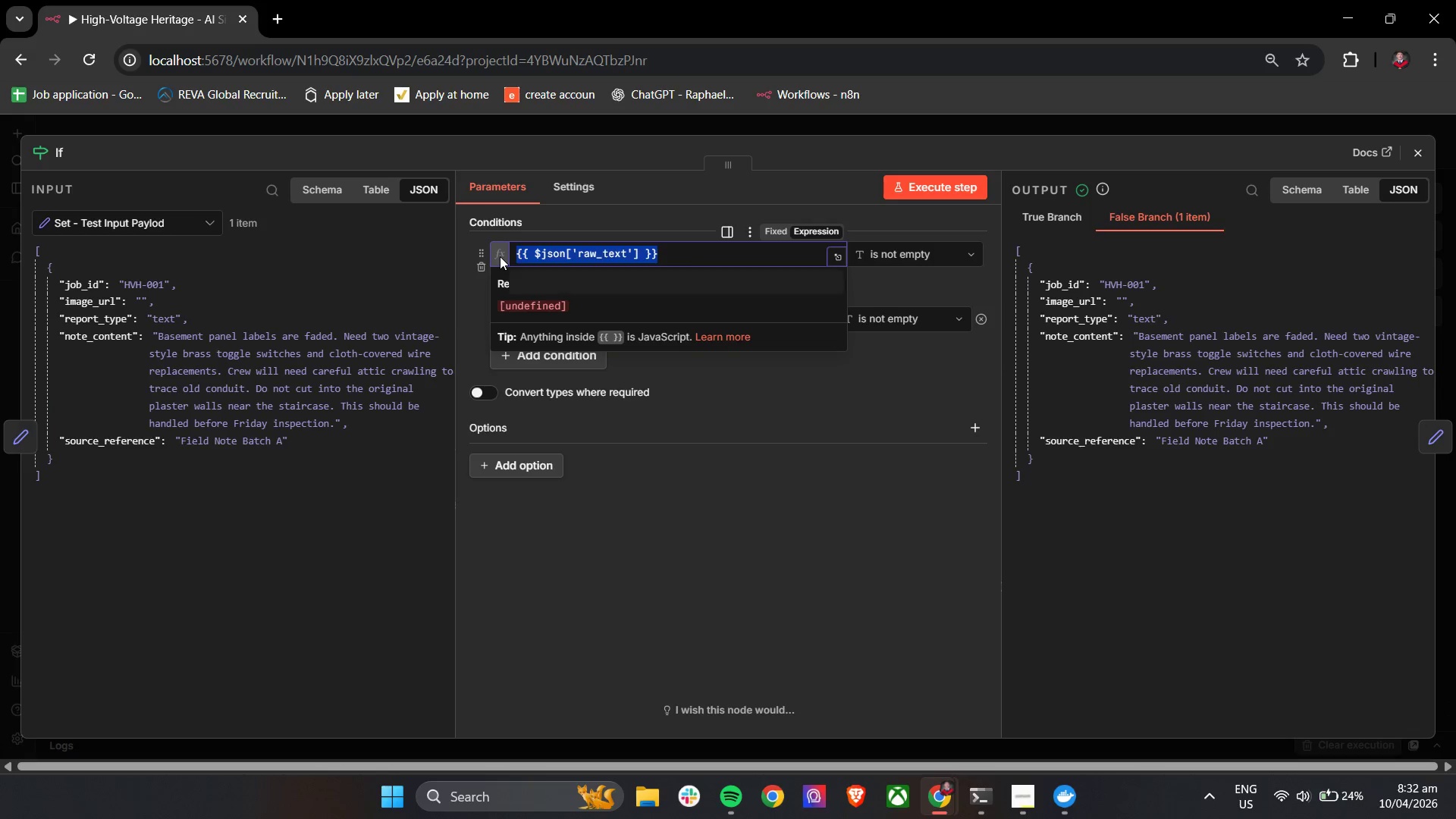 
key(Backspace)
 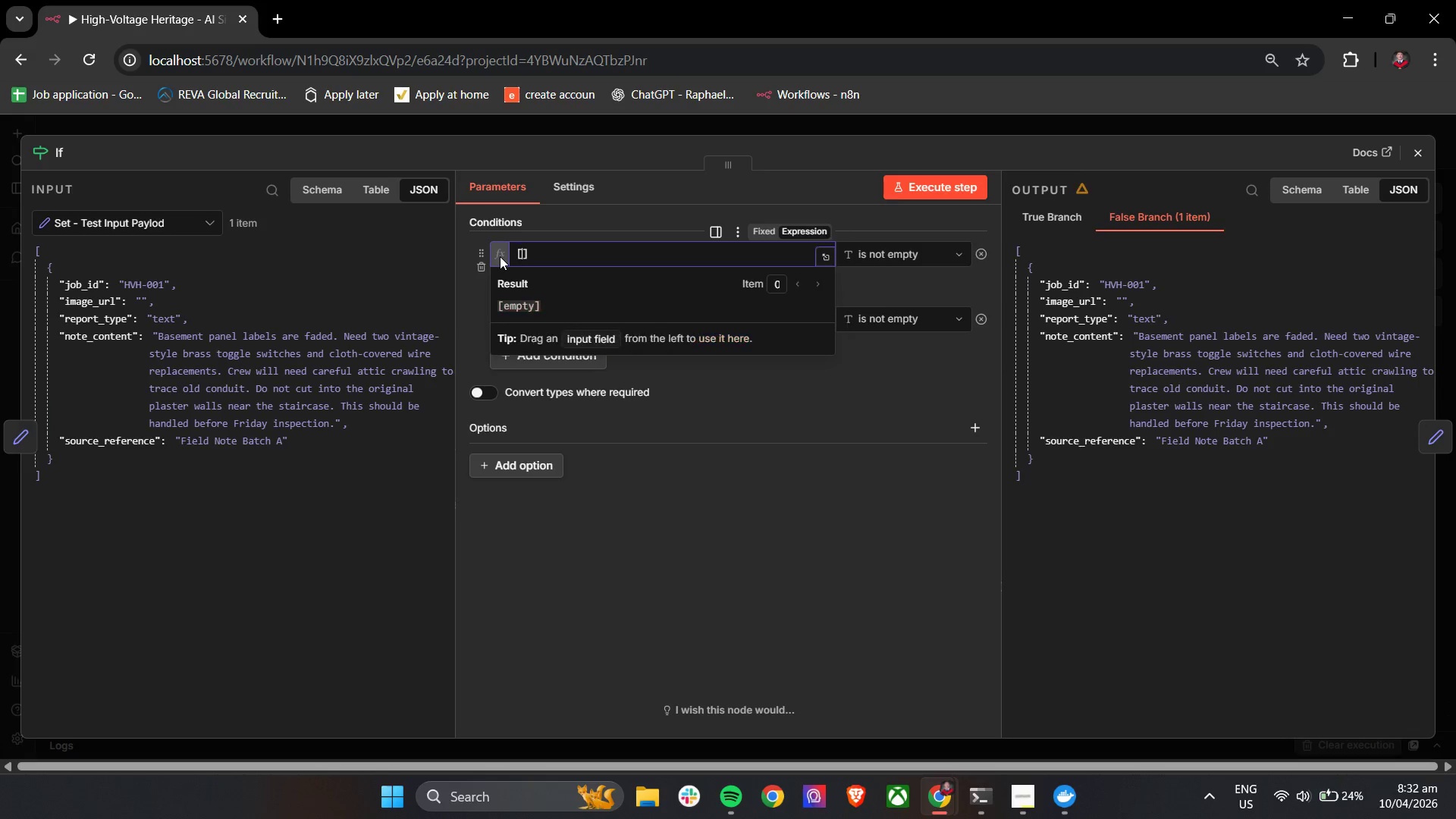 
key(BracketLeft)
 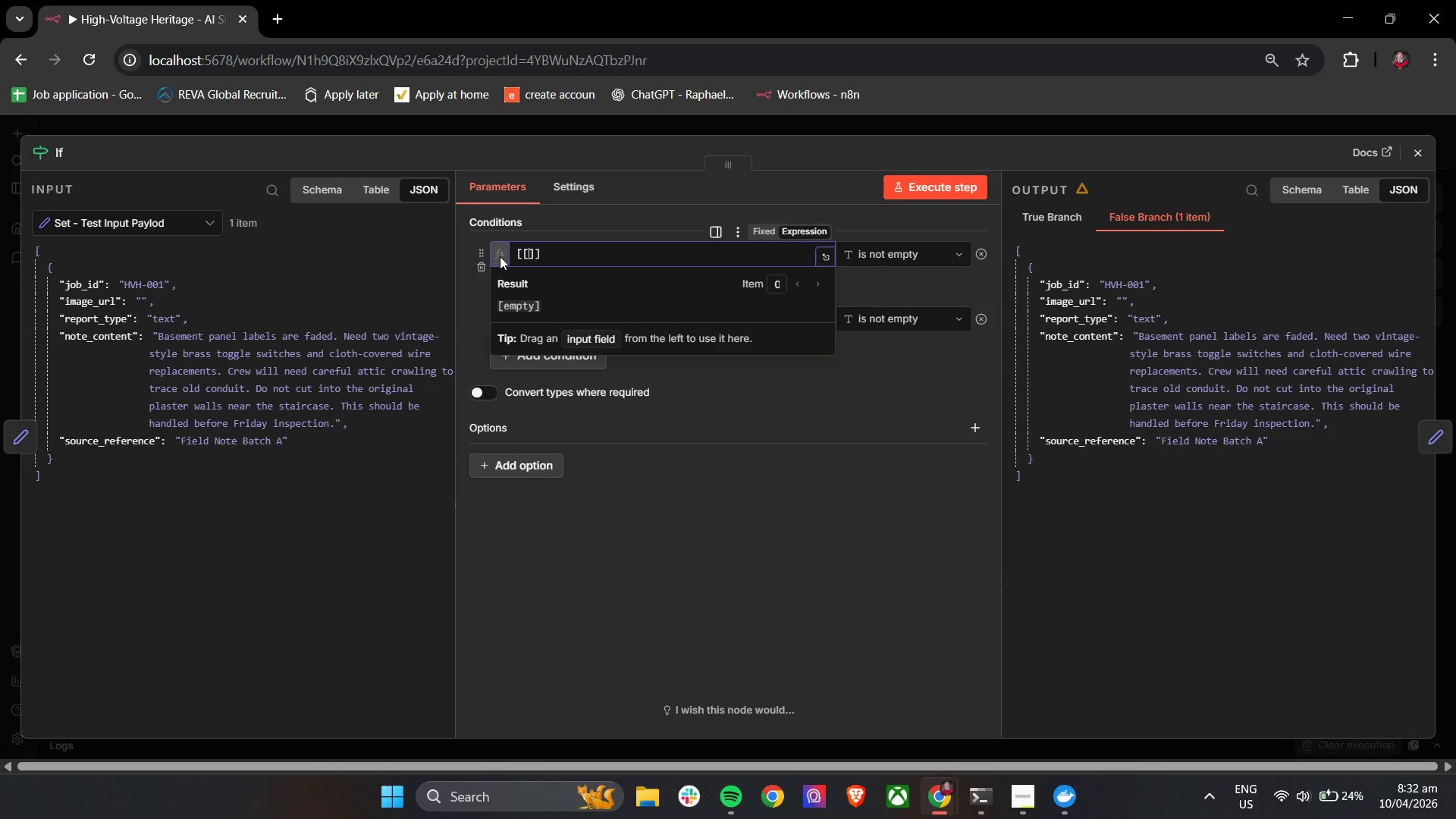 
key(BracketLeft)
 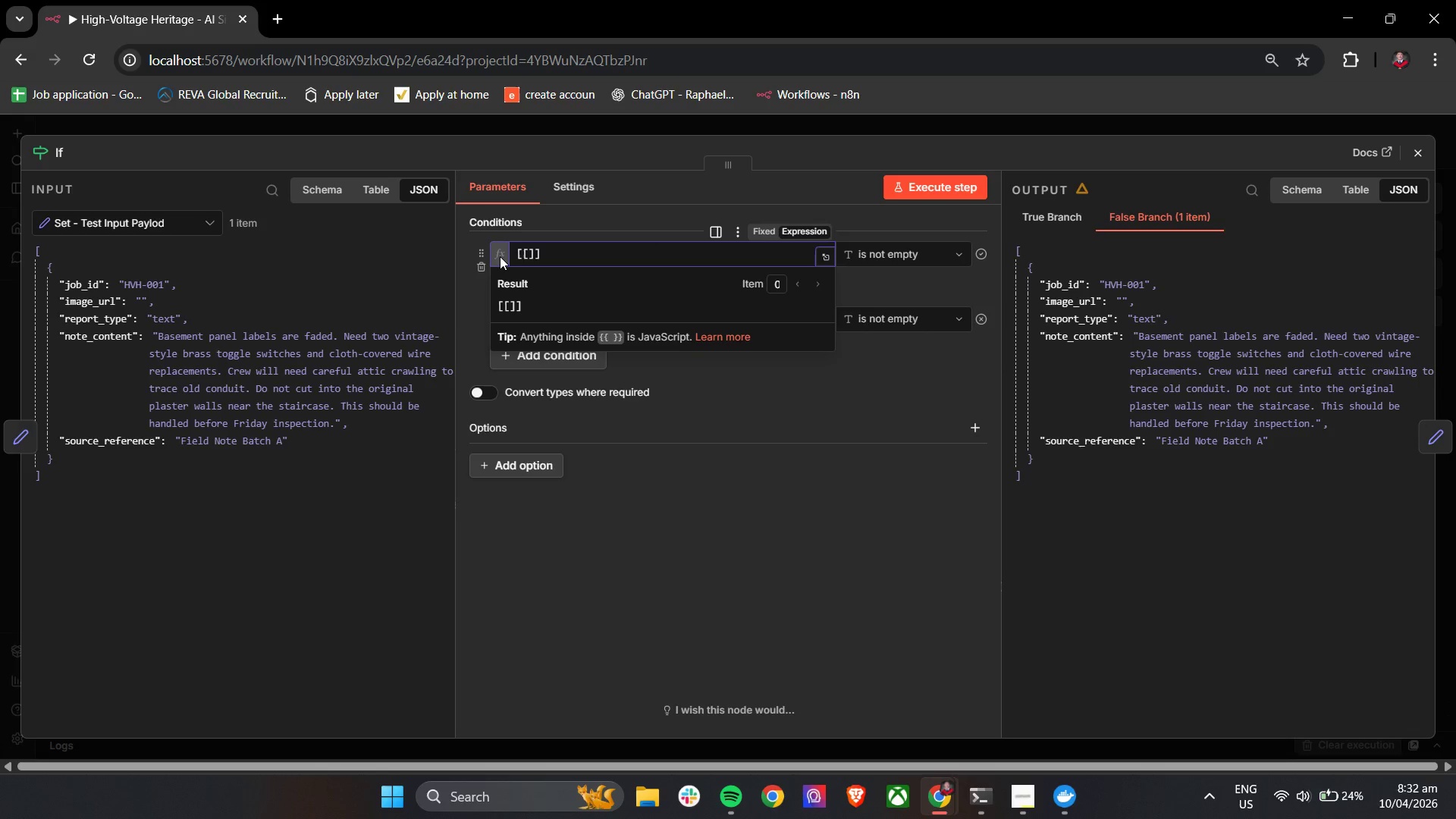 
key(Backspace)
 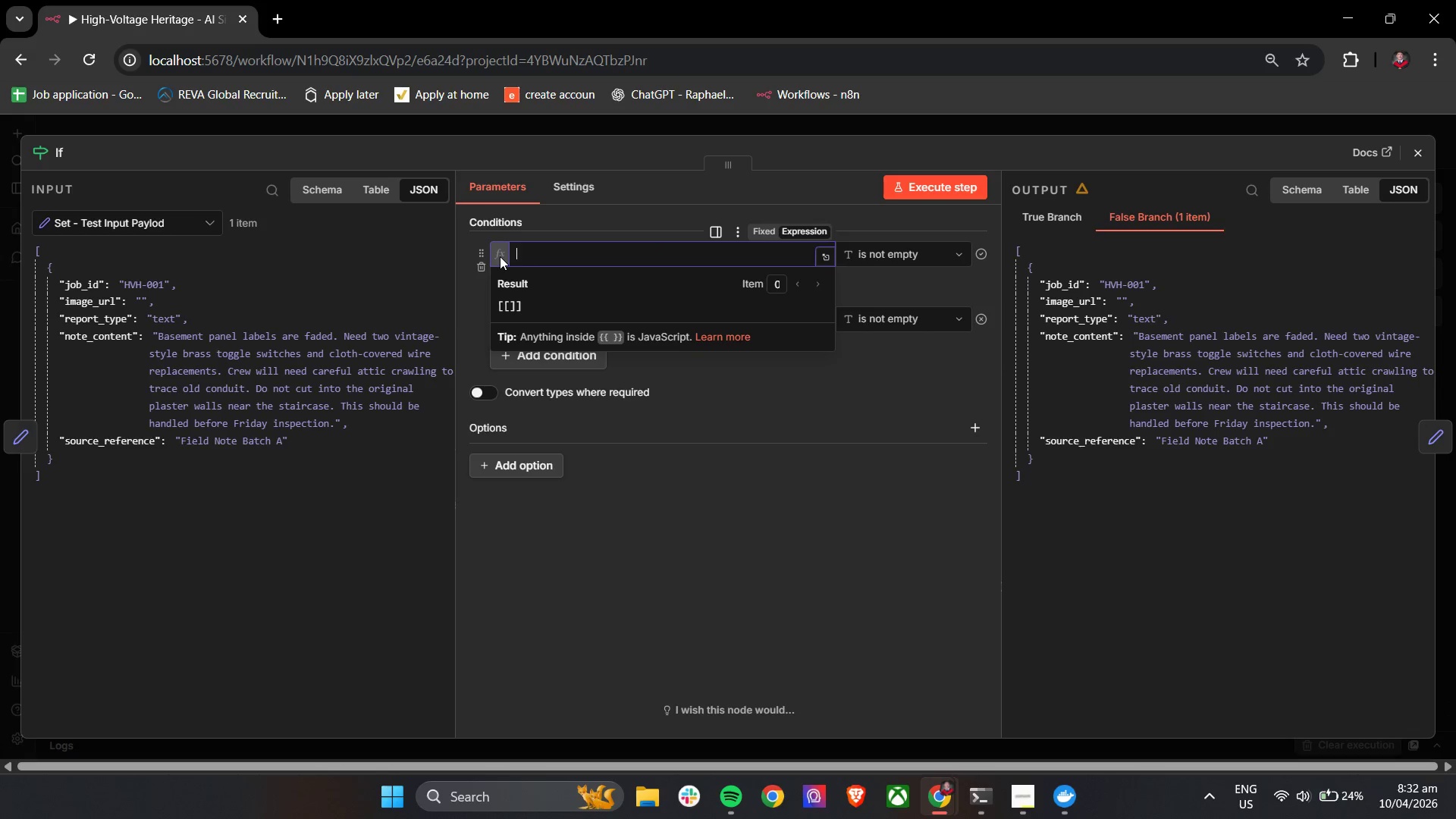 
key(Backspace)
 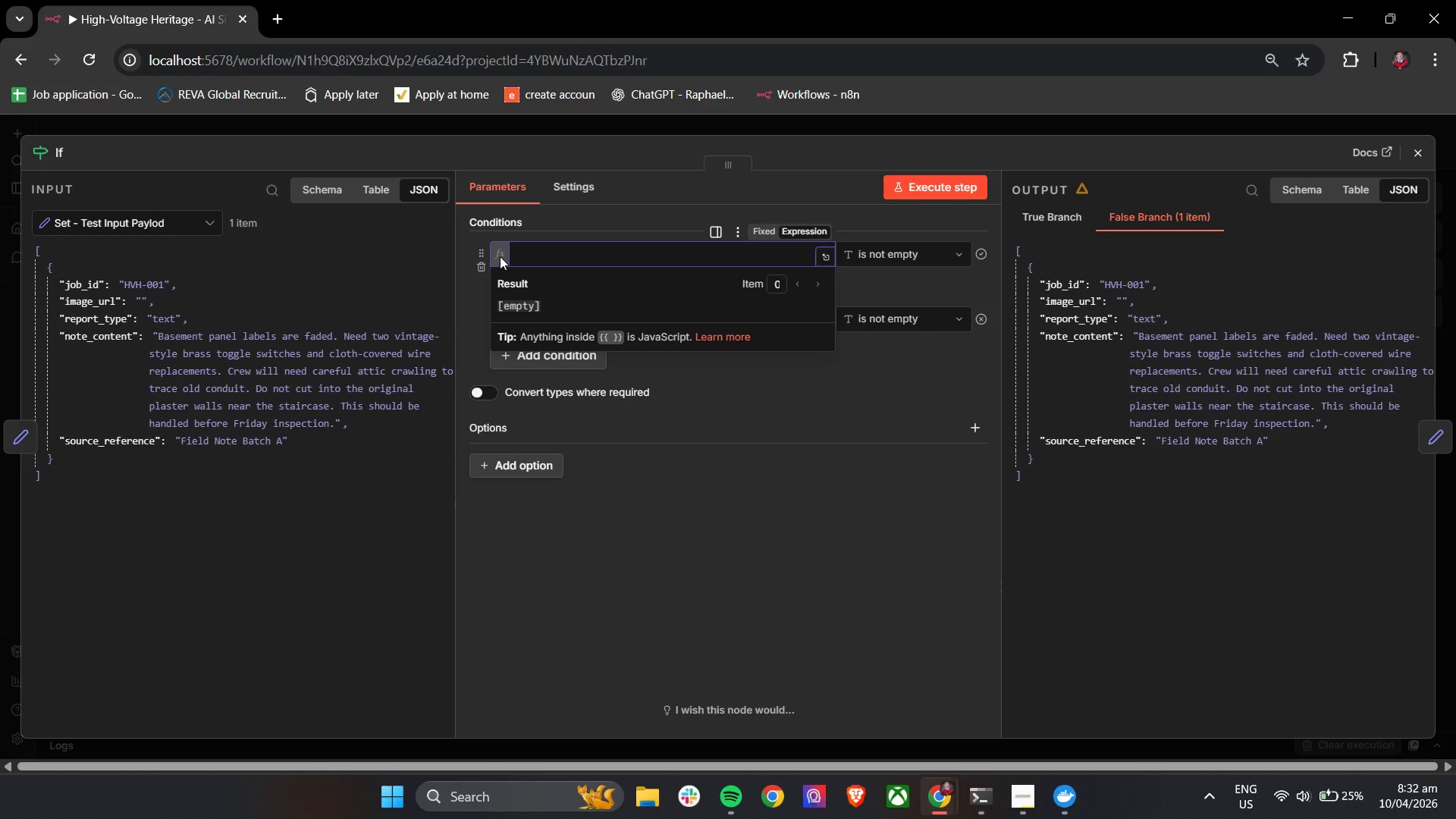 
key(Shift+BracketLeft)
 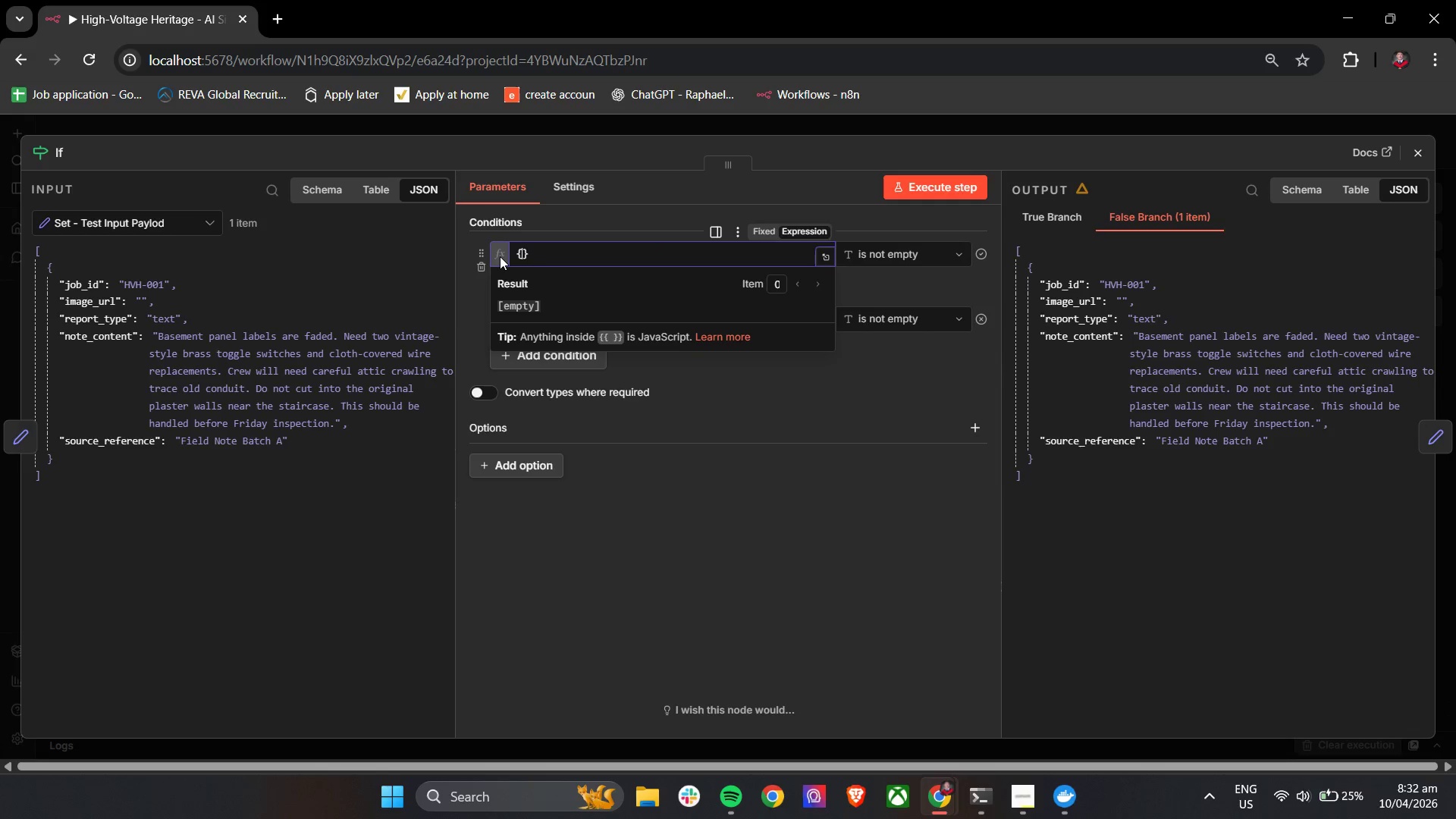 
key(Shift+BracketLeft)
 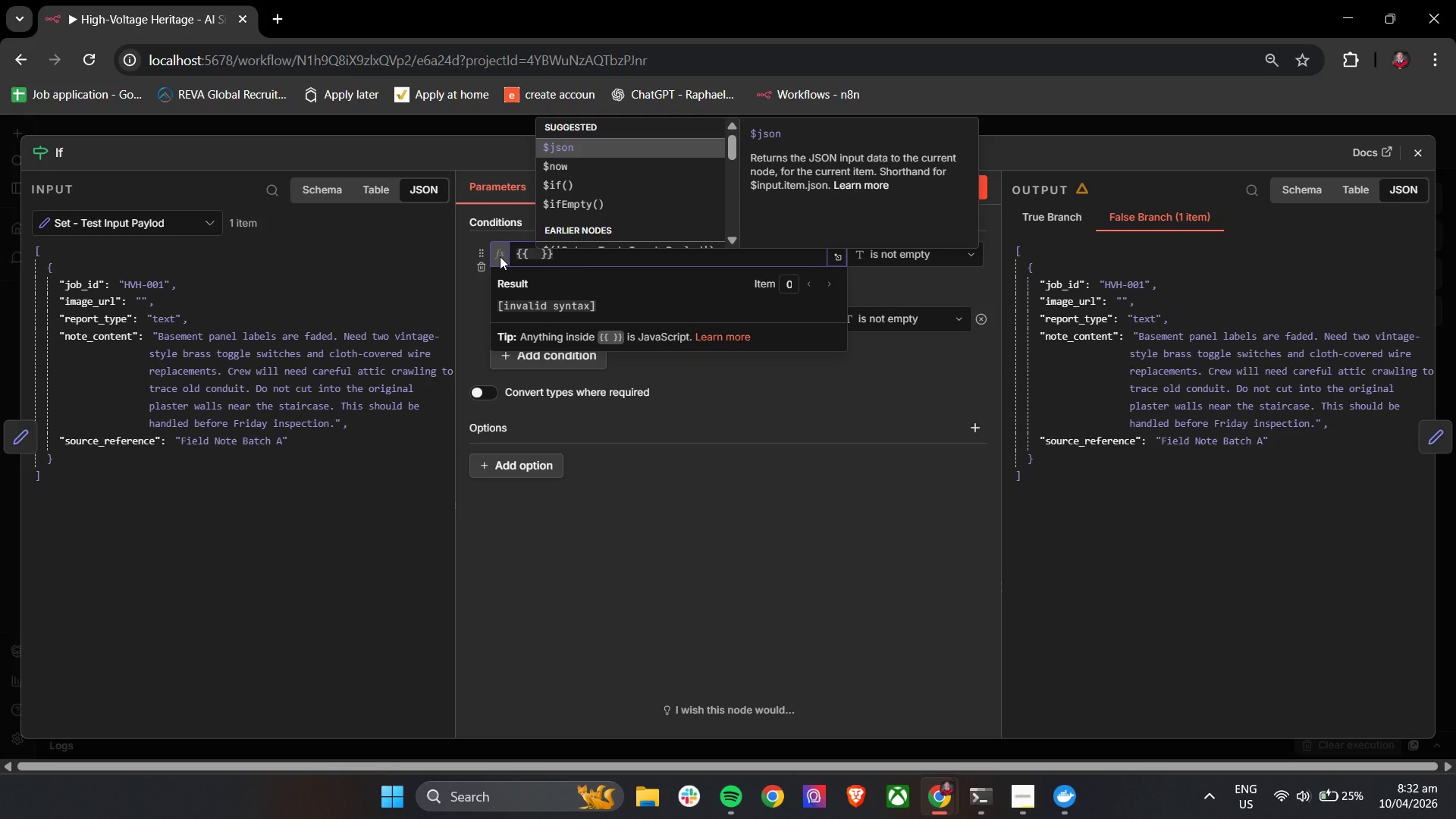 
key(Enter)
 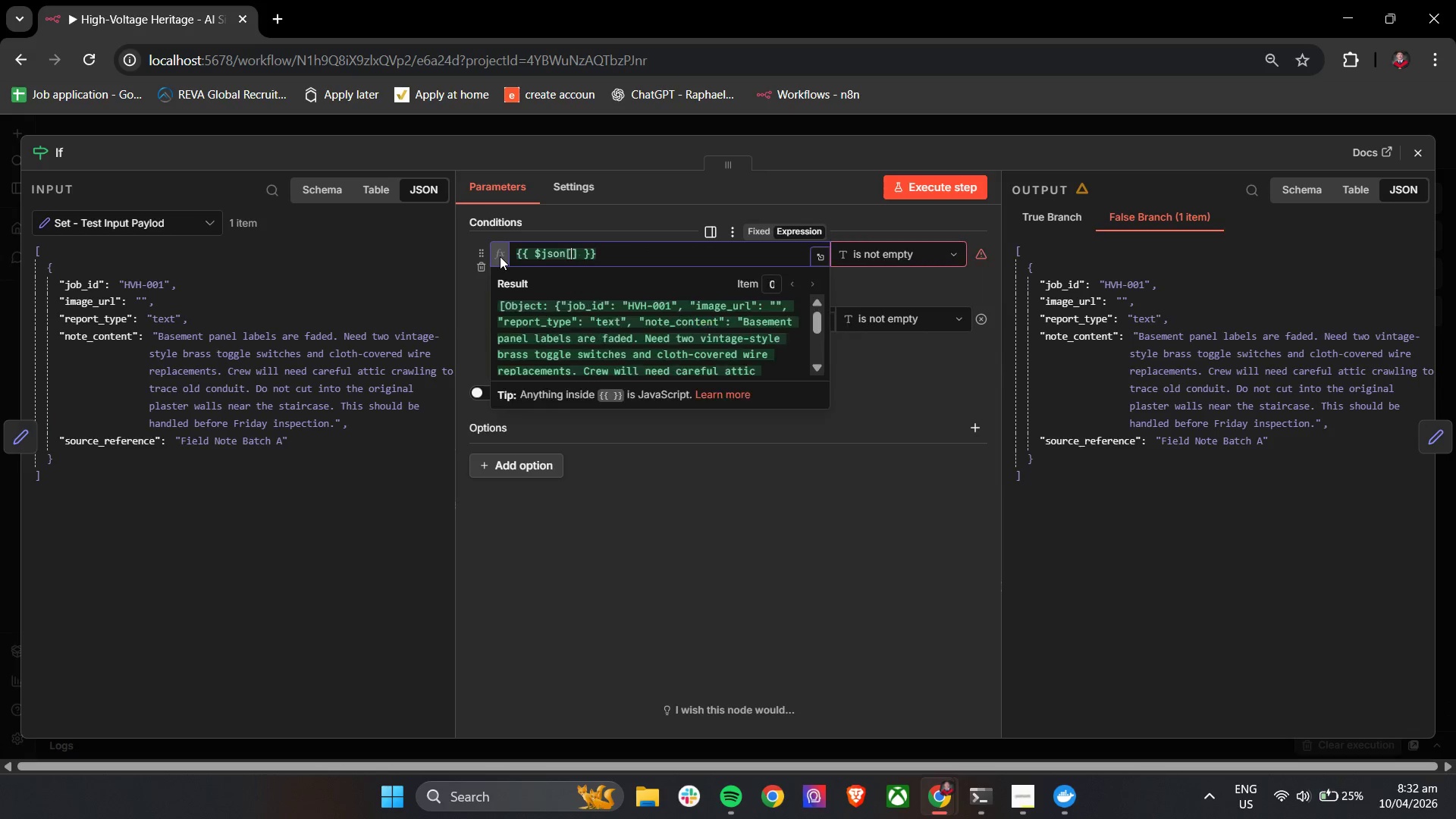 
key(BracketLeft)
 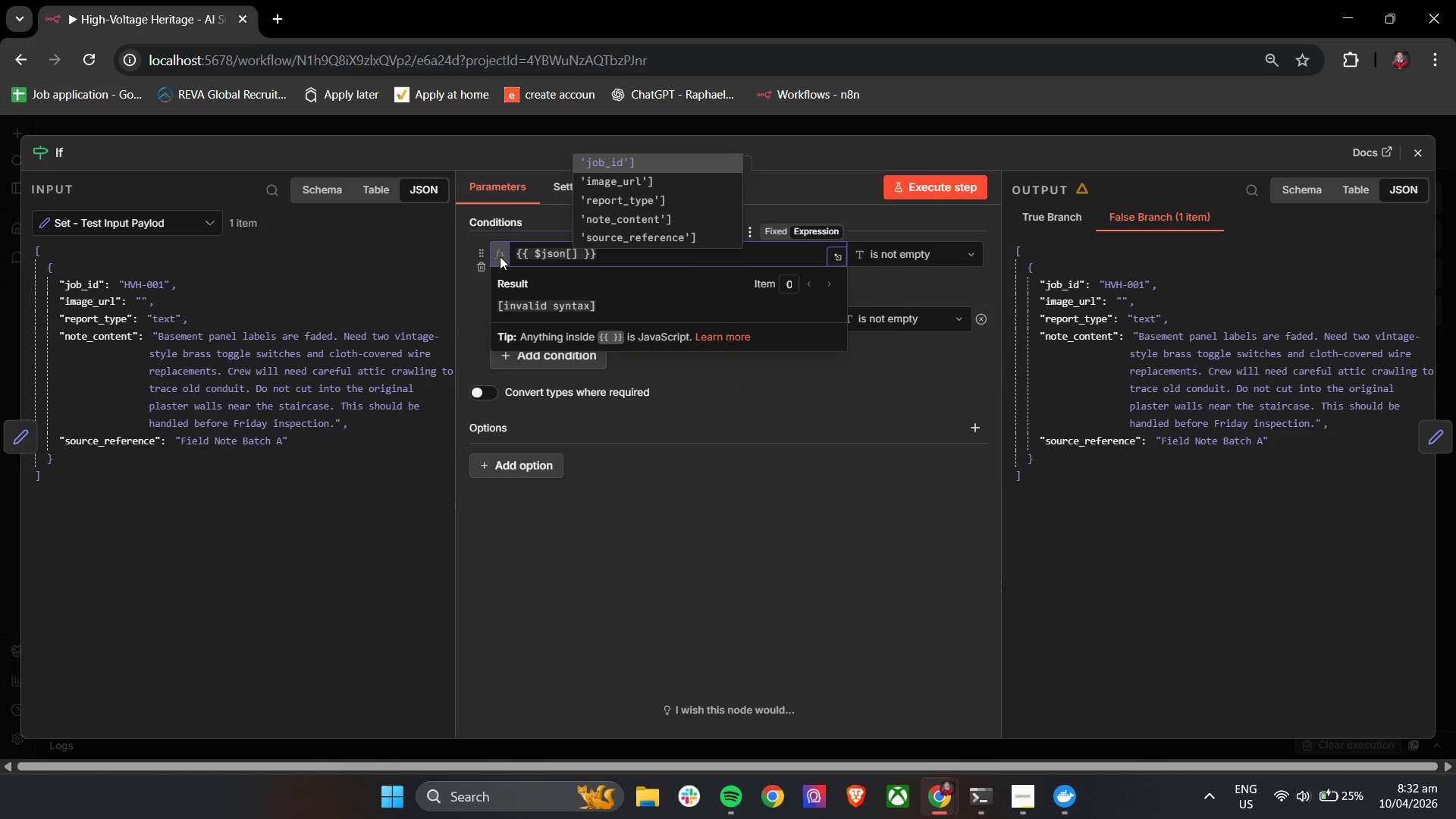 
key(ArrowDown)
 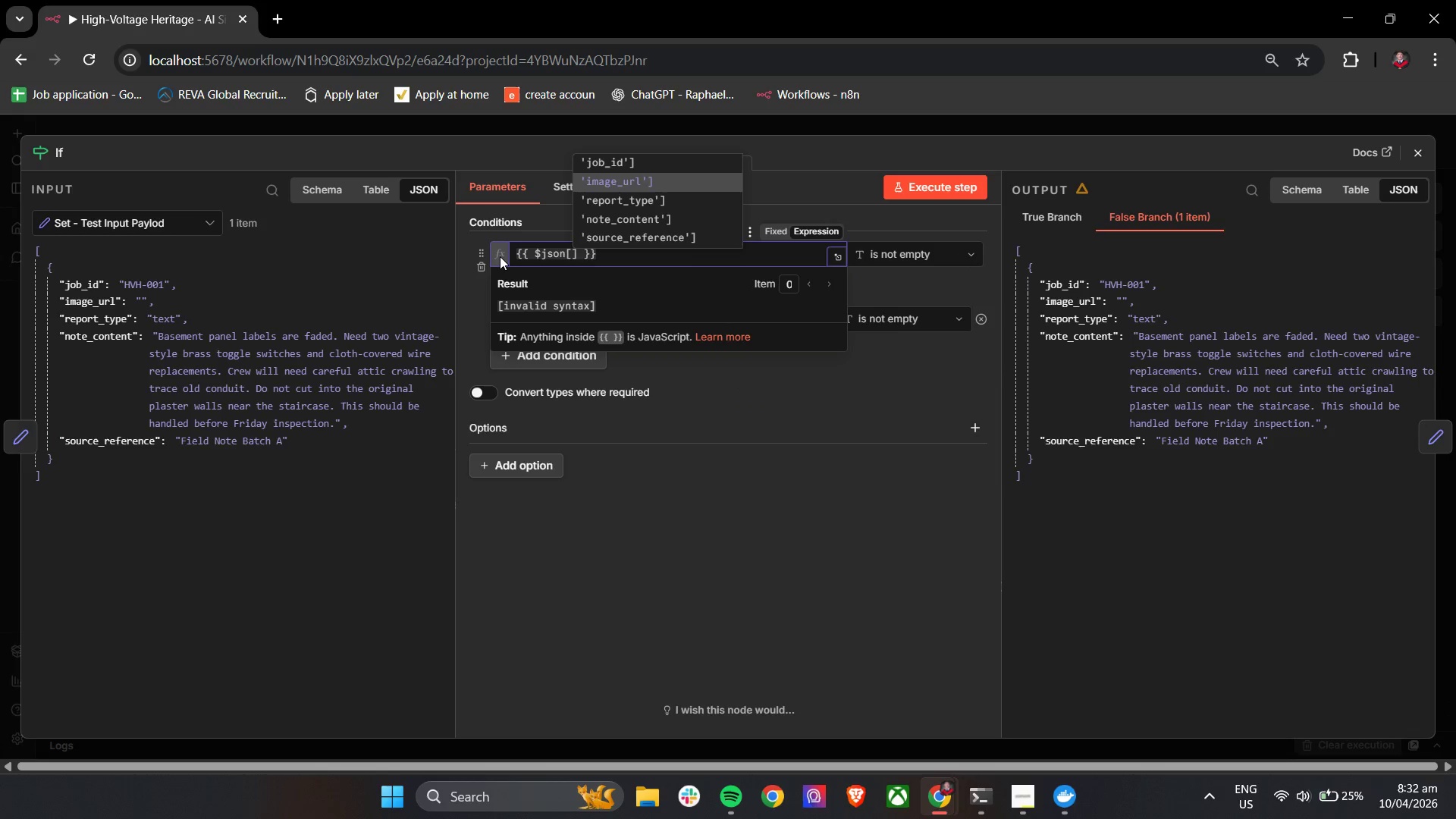 
key(ArrowDown)
 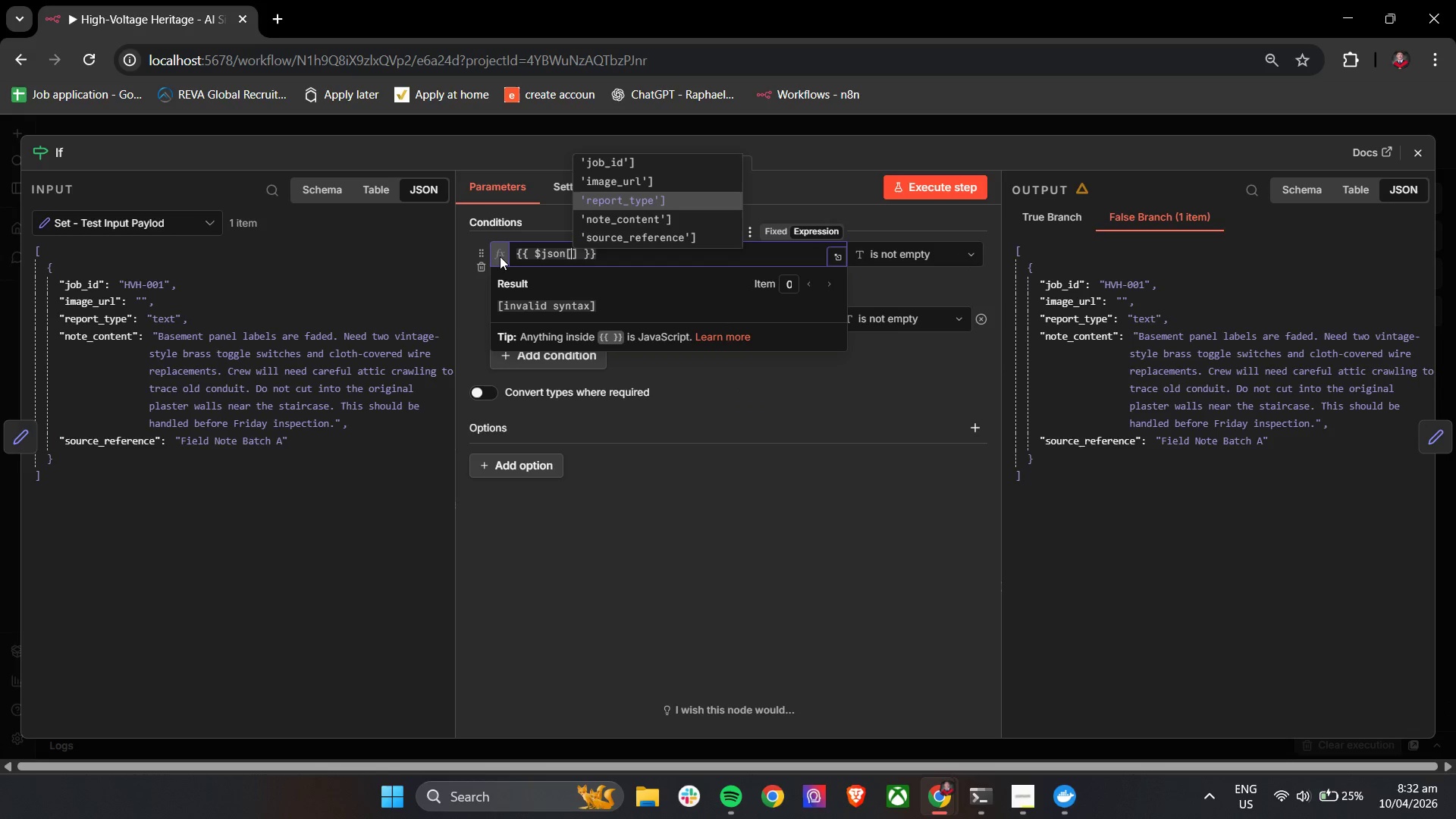 
key(ArrowDown)
 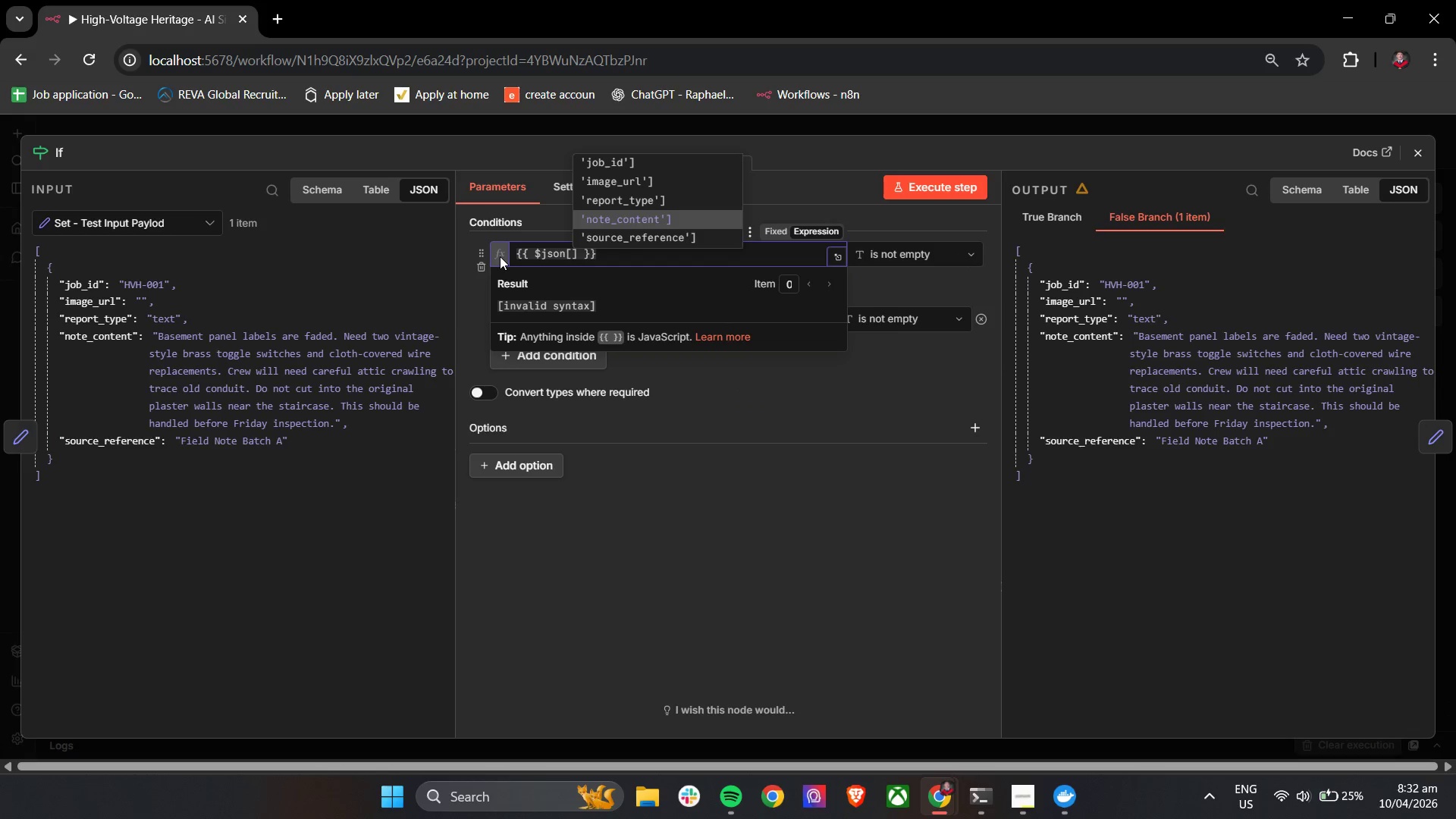 
key(Enter)
 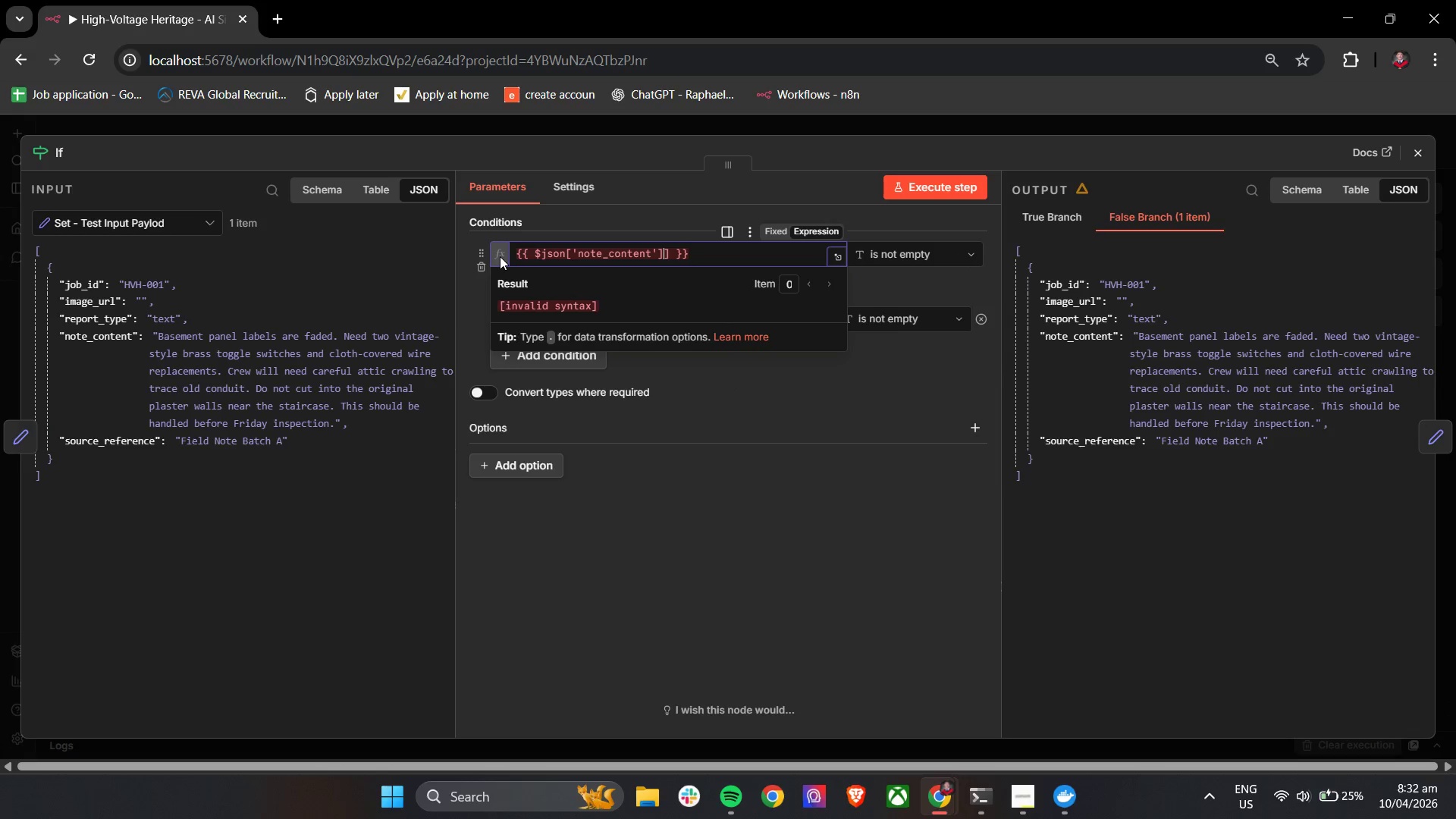 
key(Backspace)
 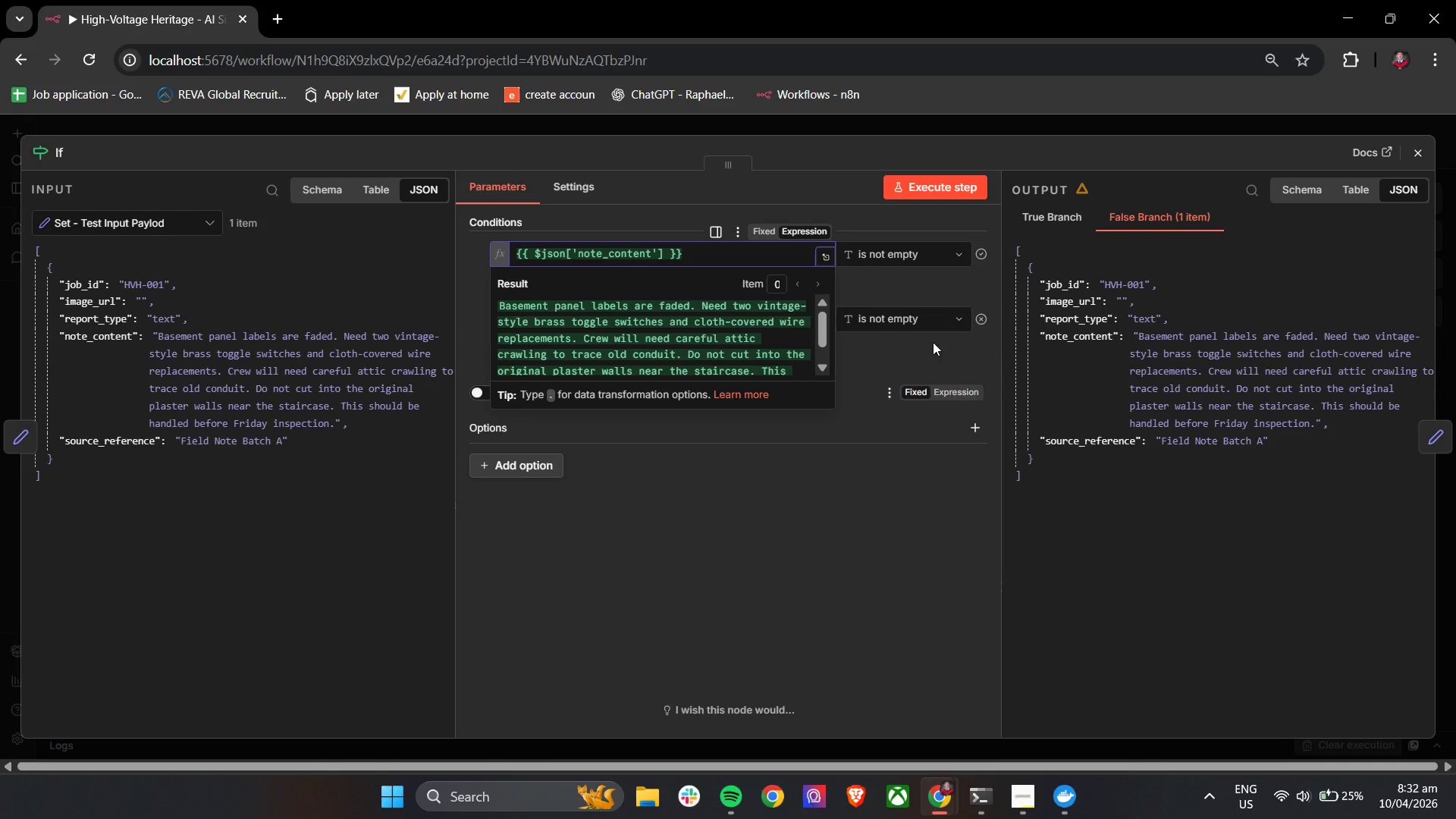 
left_click([905, 289])
 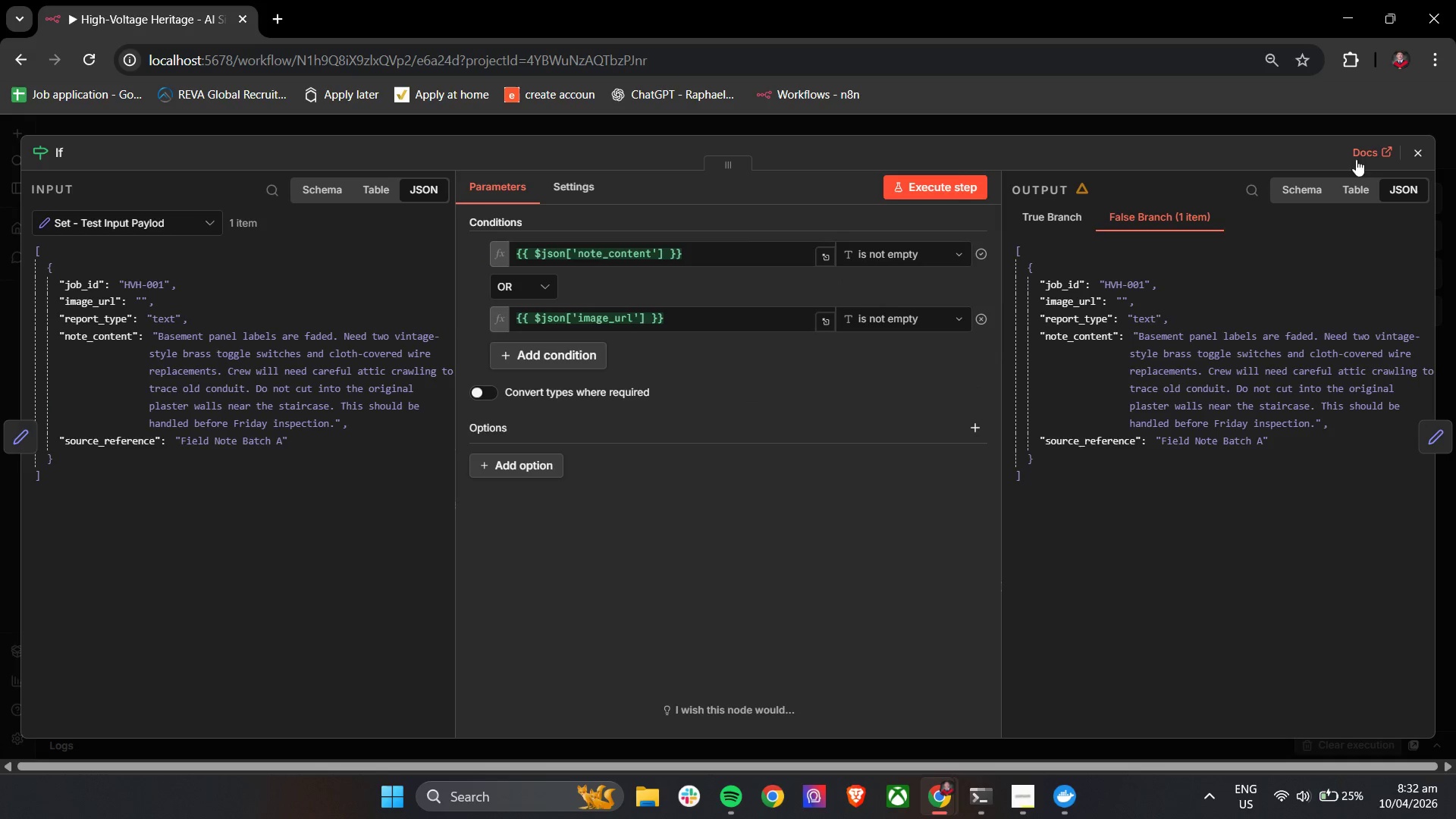 
left_click([957, 184])
 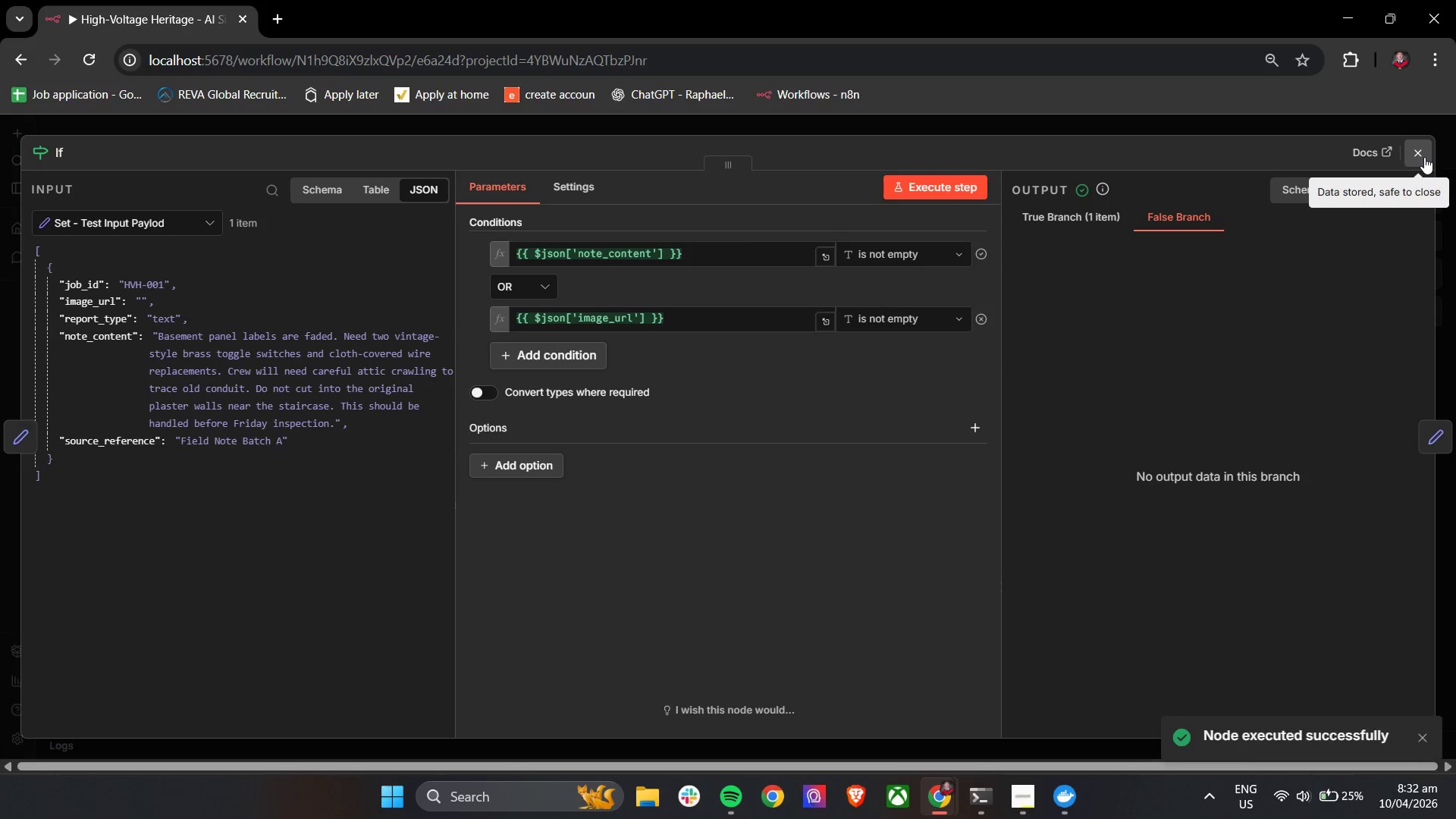 
left_click([1421, 154])
 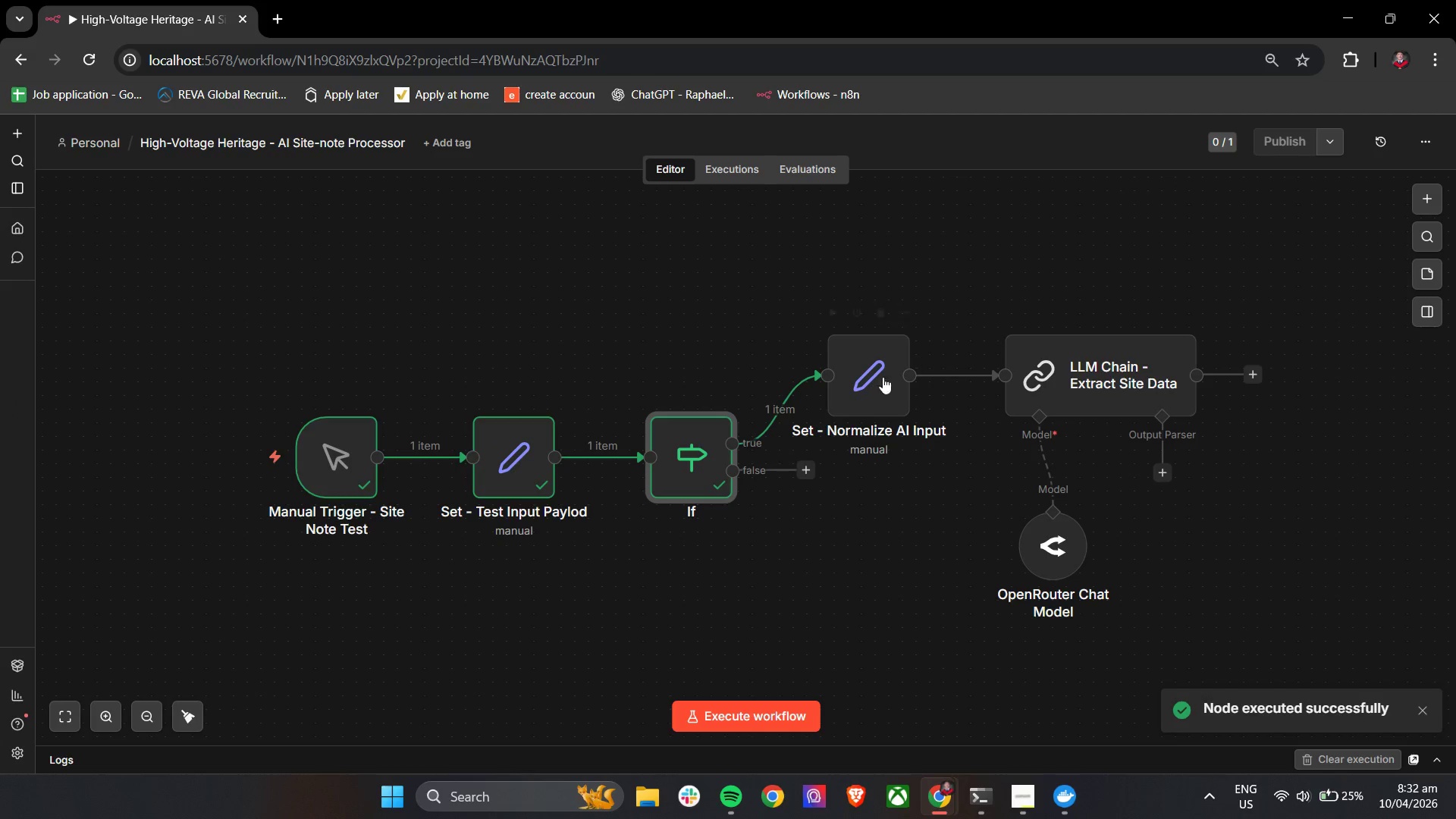 
double_click([858, 388])
 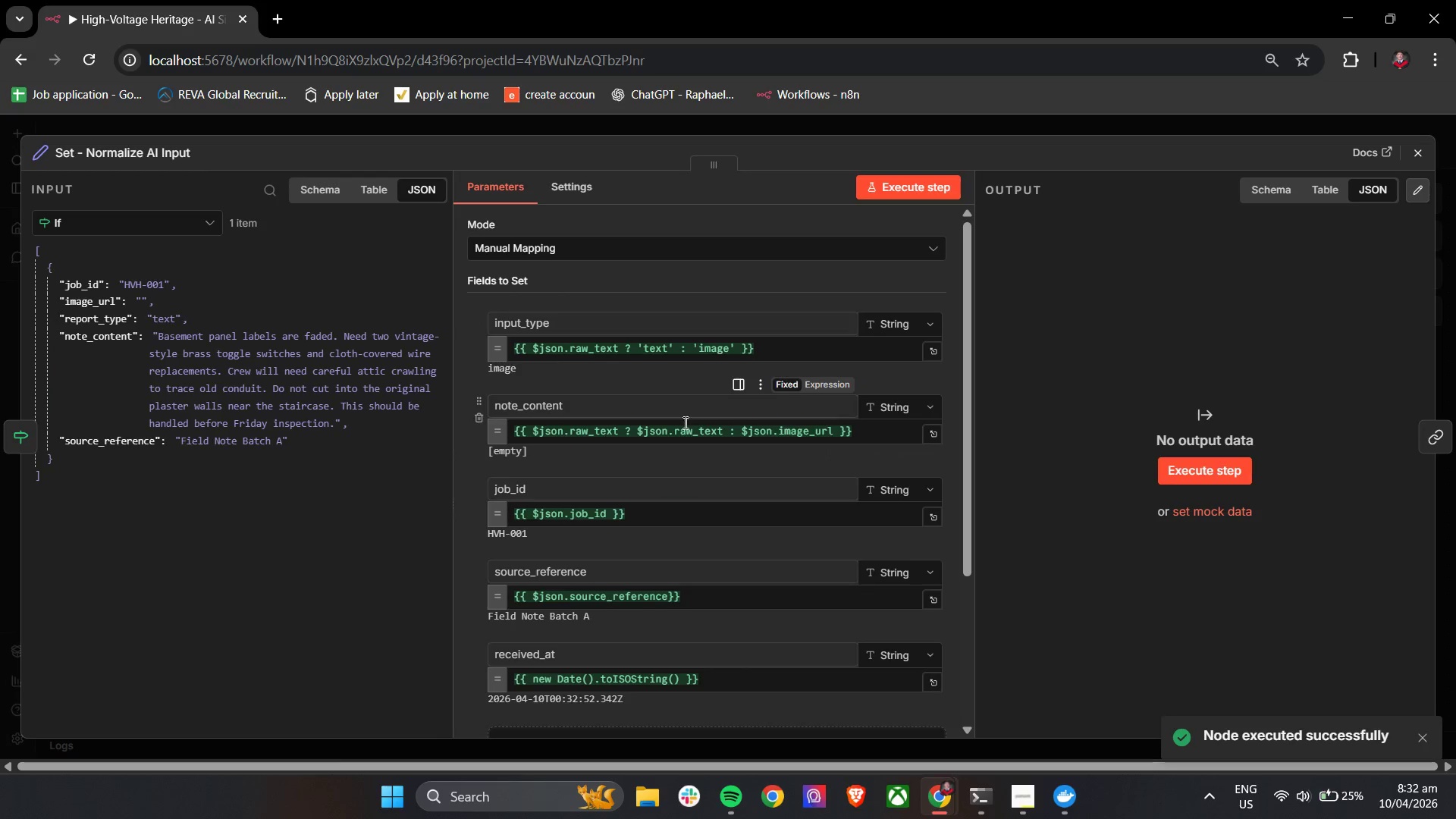 
left_click([603, 452])
 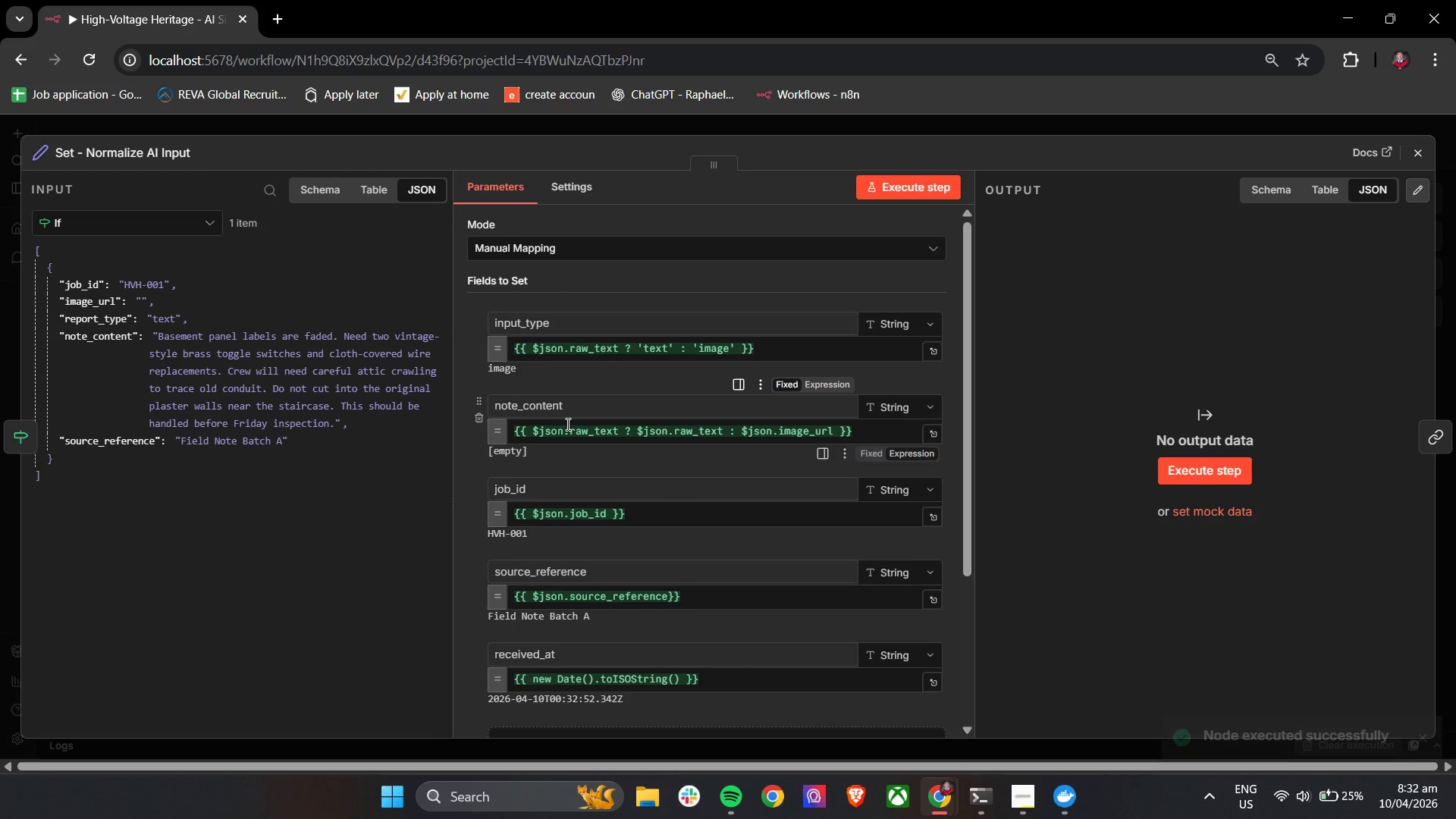 
left_click([569, 427])
 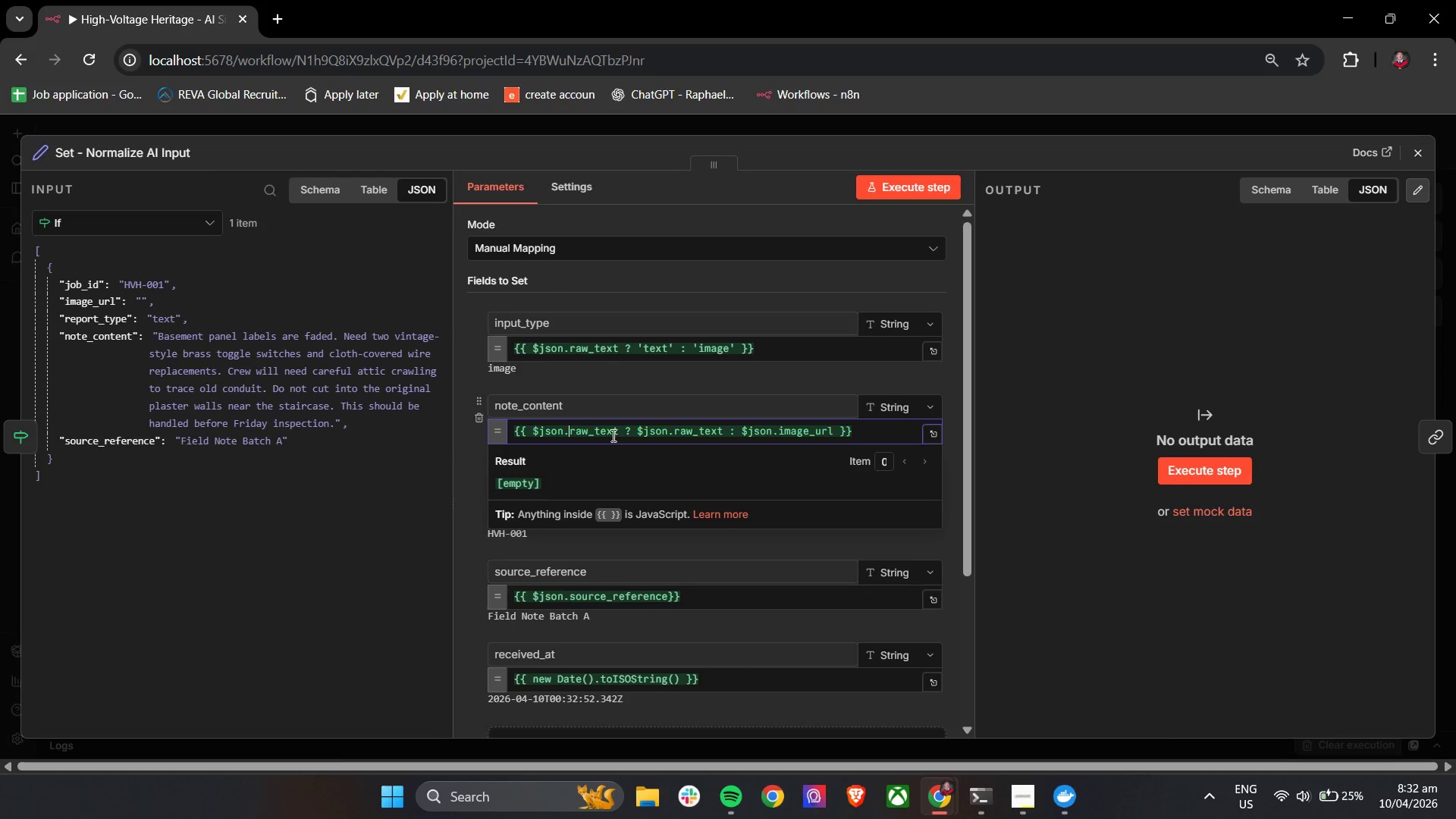 
left_click([612, 435])
 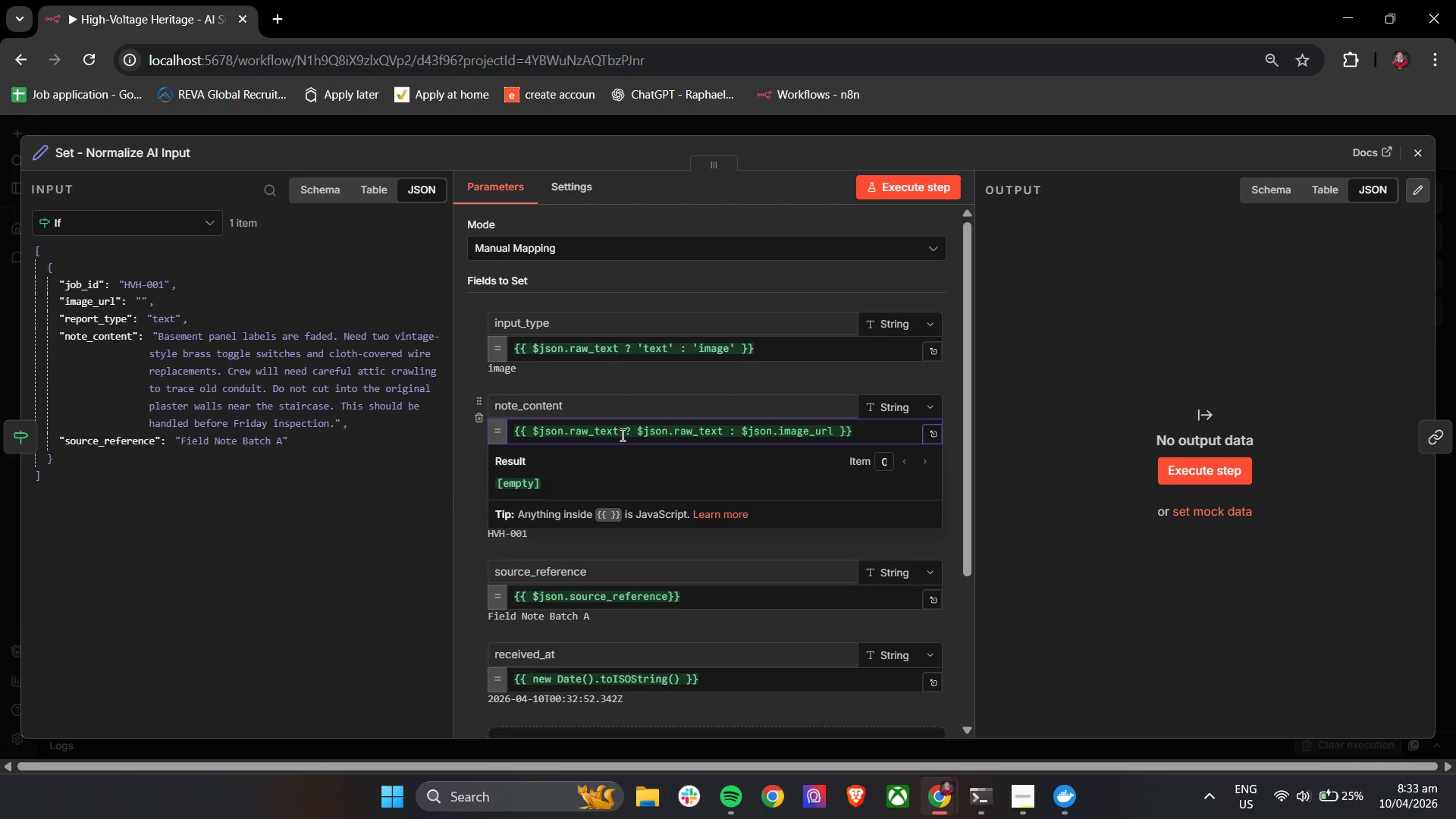 
wait(5.55)
 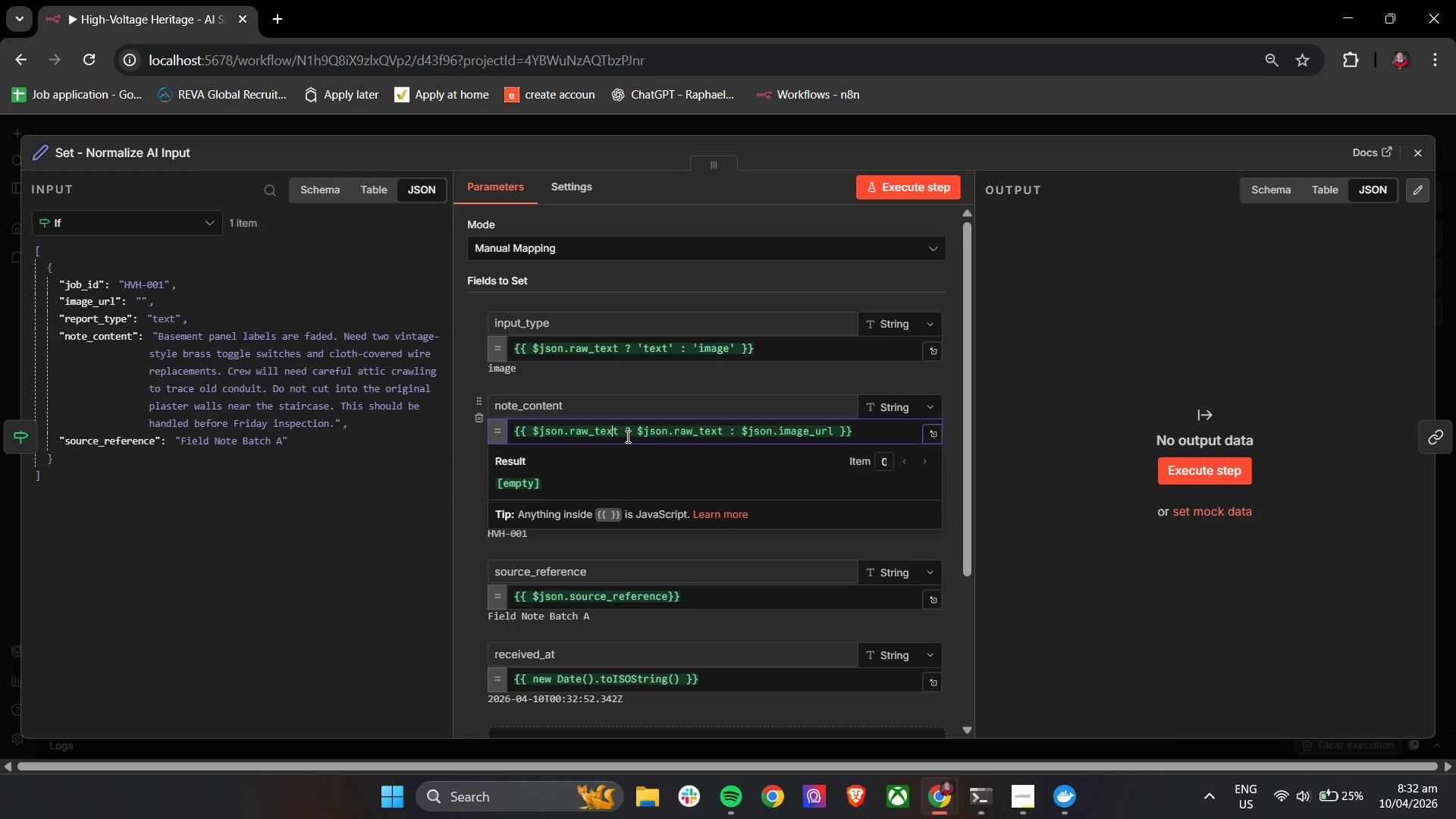 
left_click_drag(start_coordinate=[622, 434], to_coordinate=[572, 441])
 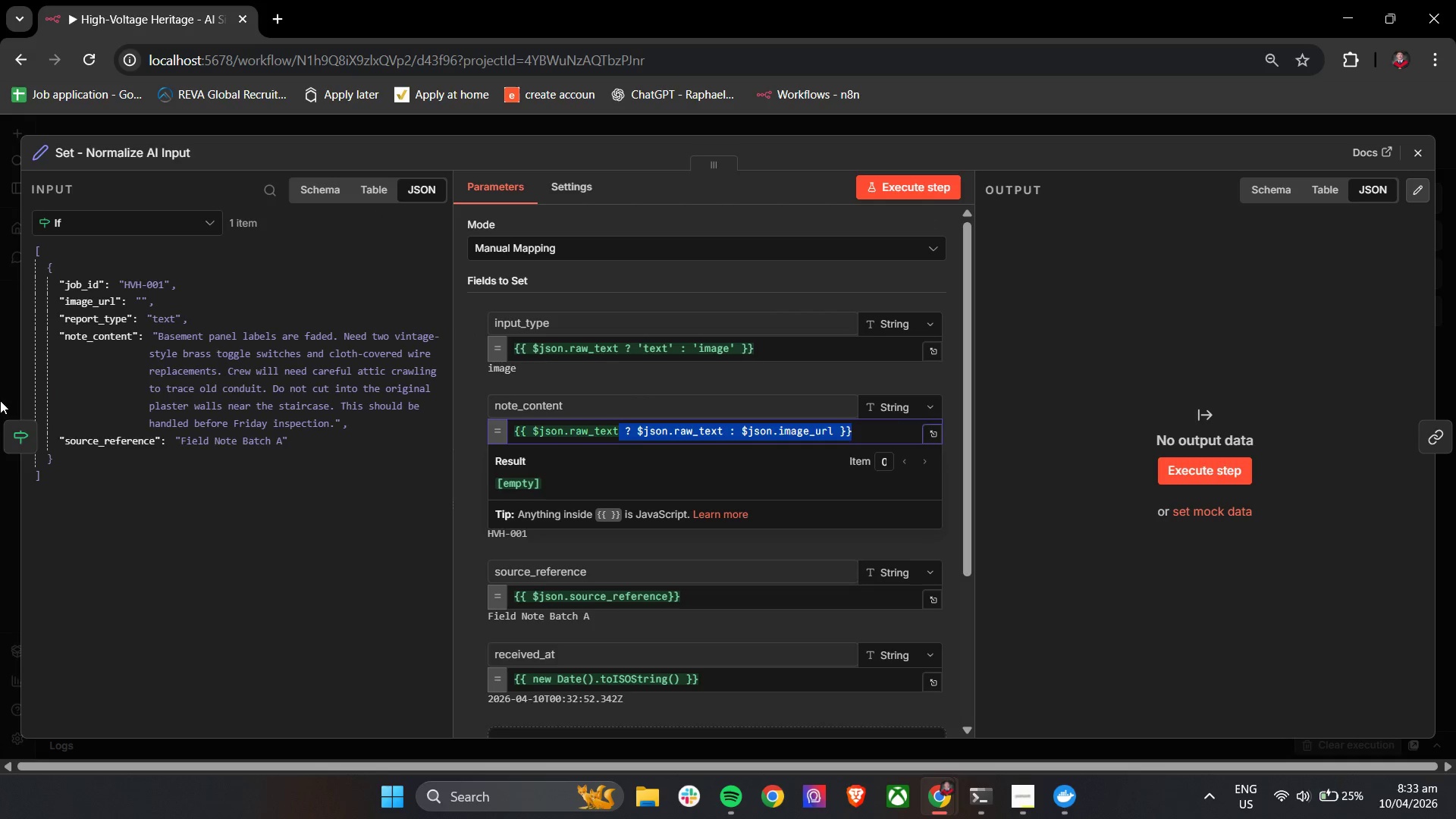 
left_click([23, 433])
 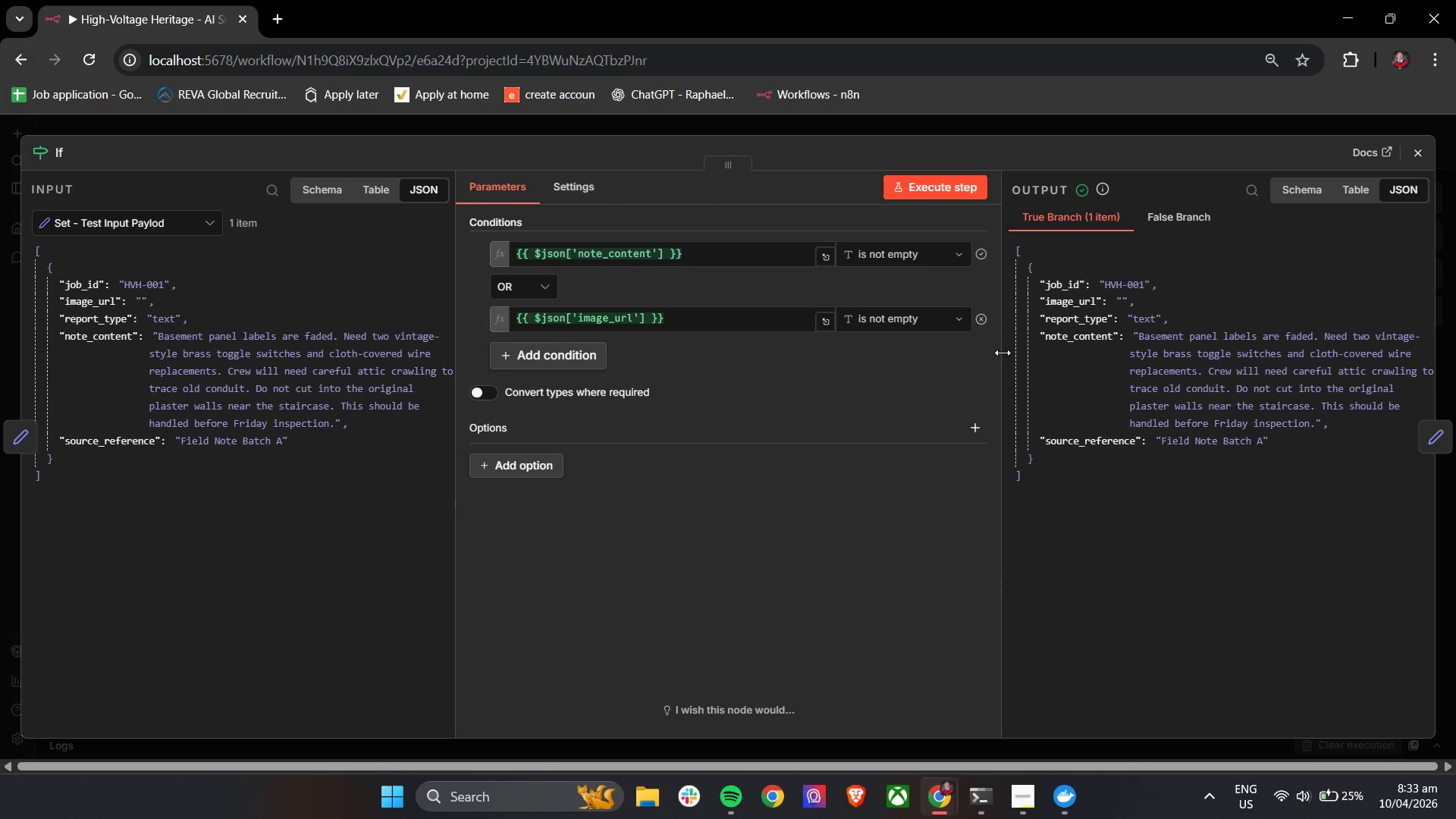 
left_click([1429, 431])
 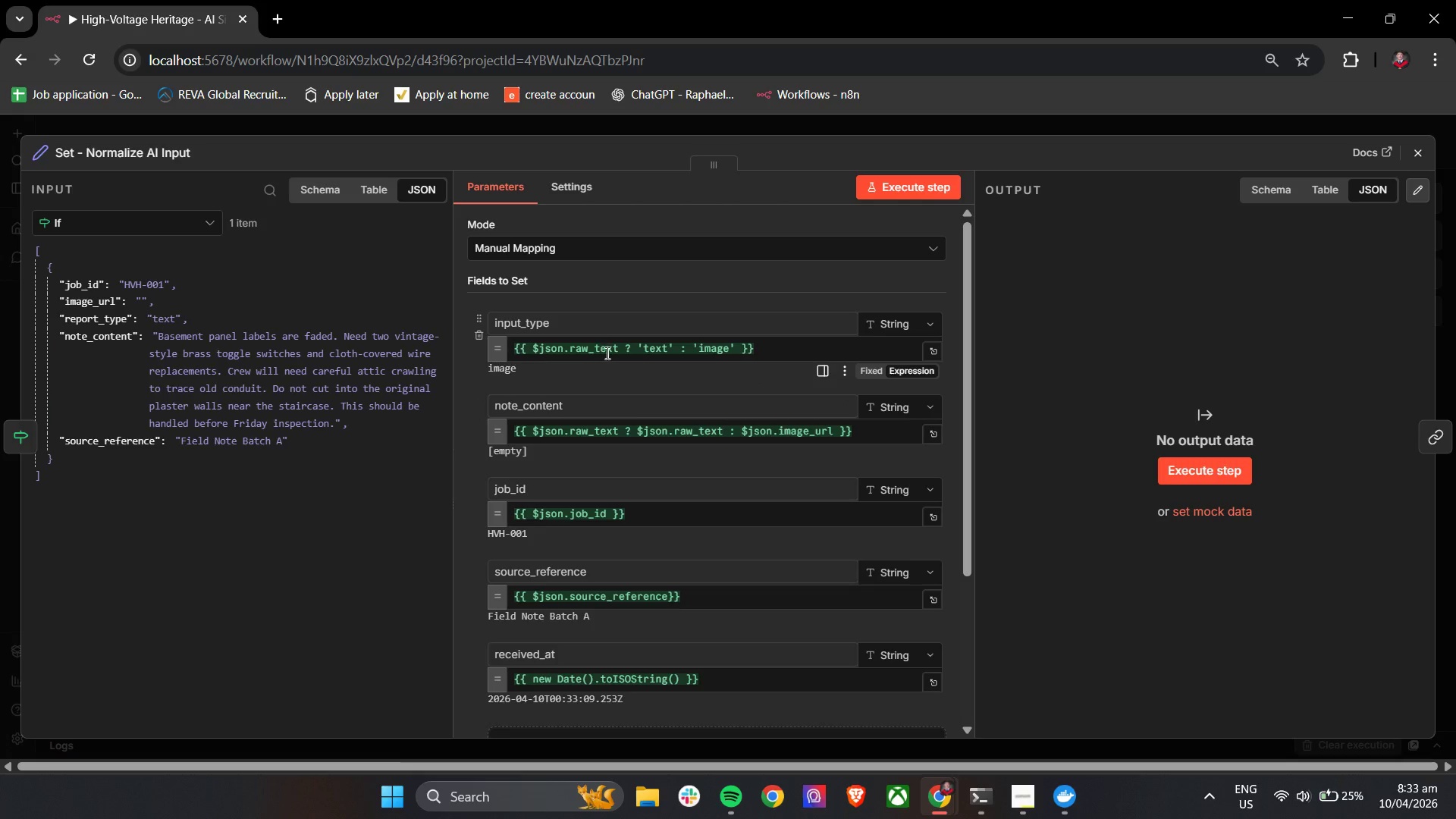 
left_click_drag(start_coordinate=[622, 356], to_coordinate=[570, 356])
 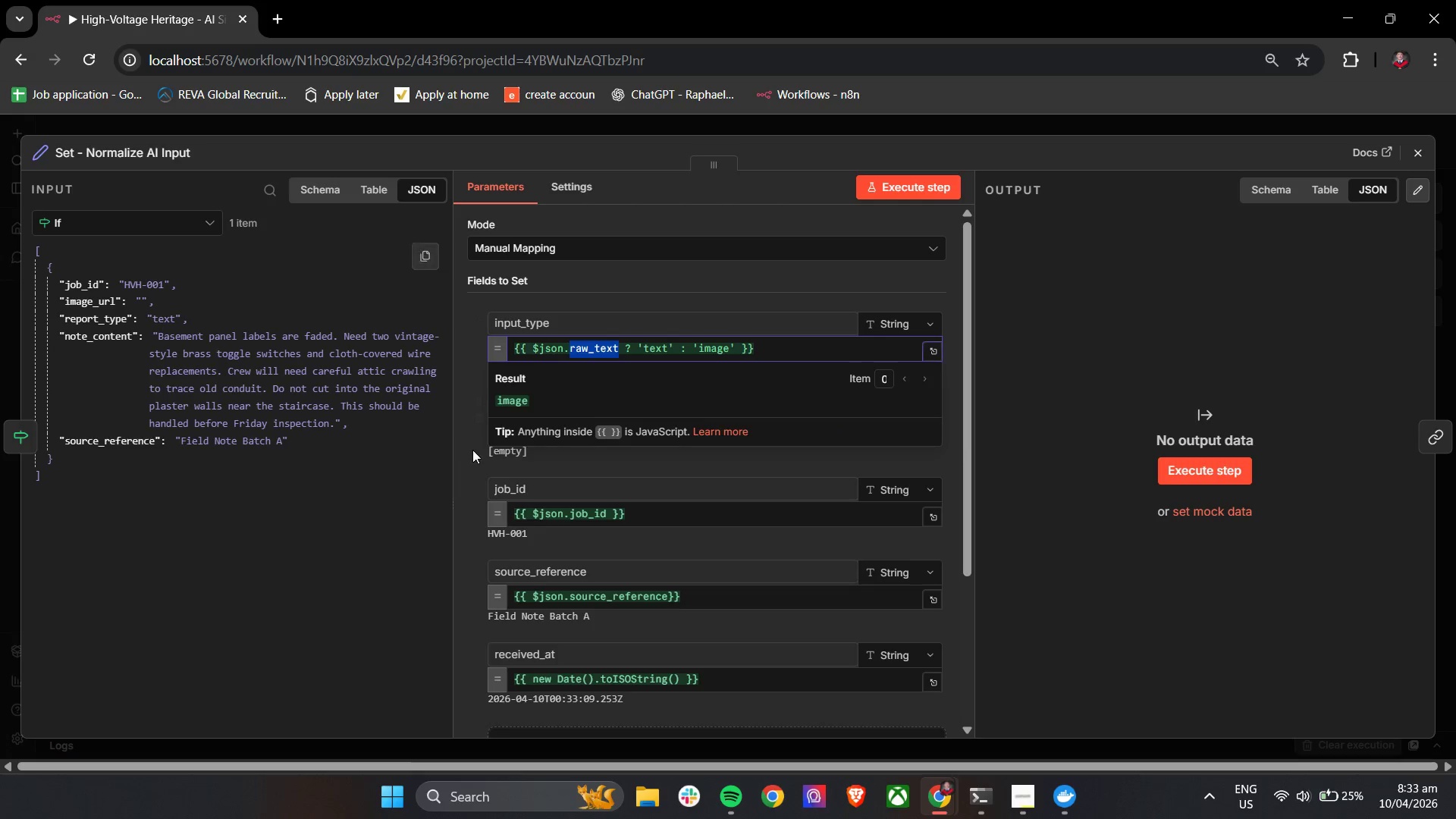 
left_click([473, 450])
 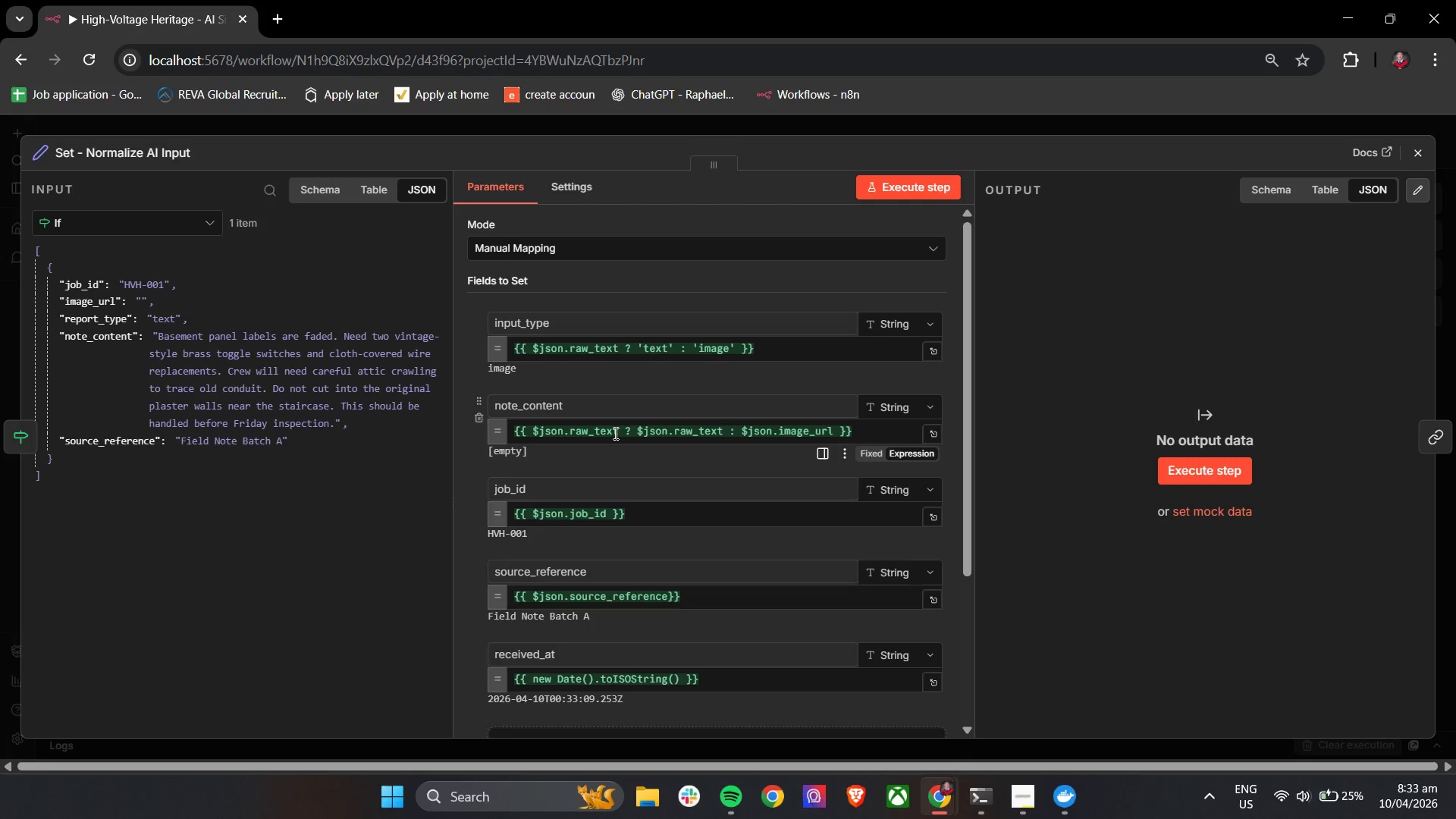 
left_click([628, 434])
 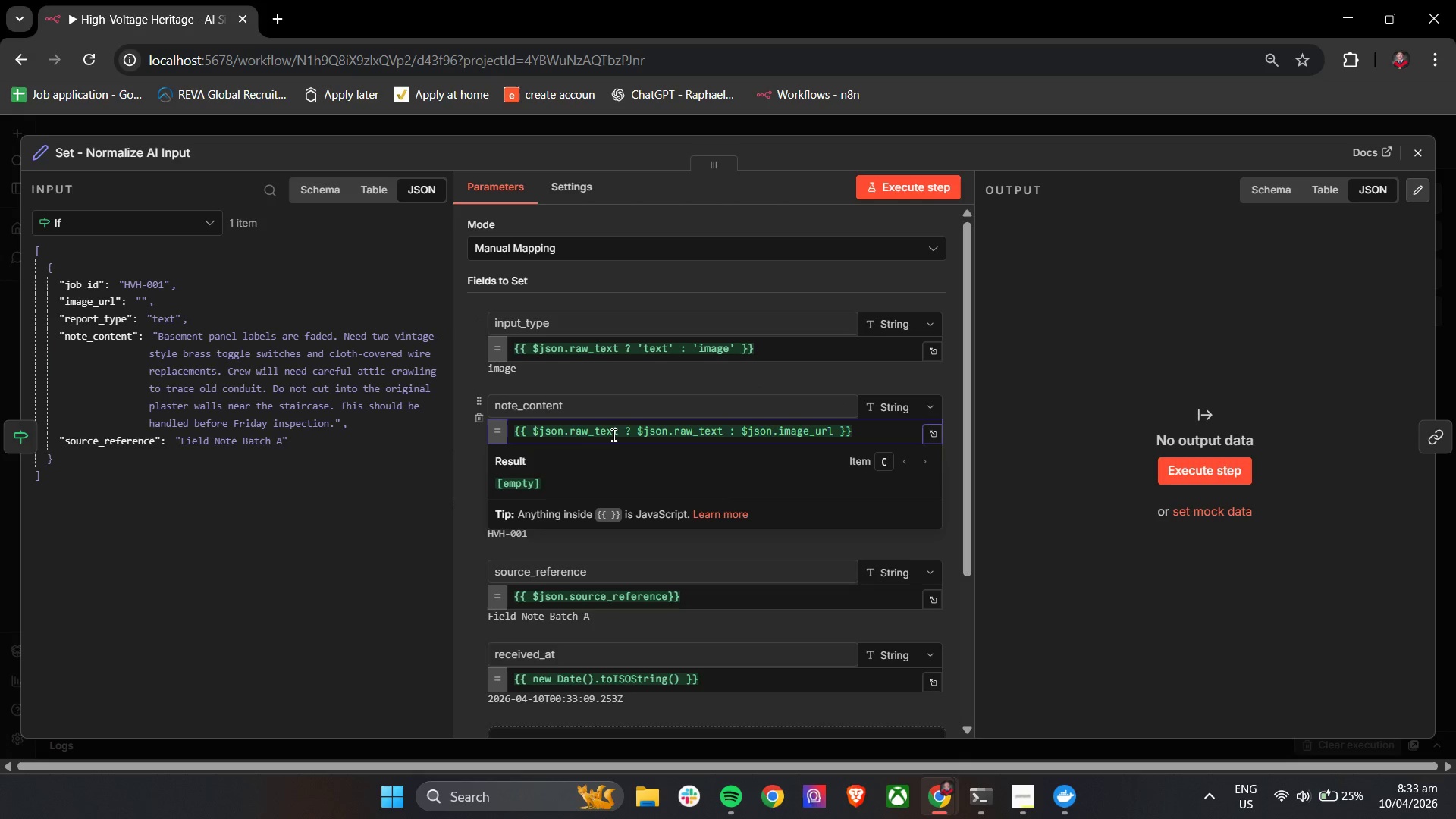 
left_click_drag(start_coordinate=[613, 436], to_coordinate=[581, 436])
 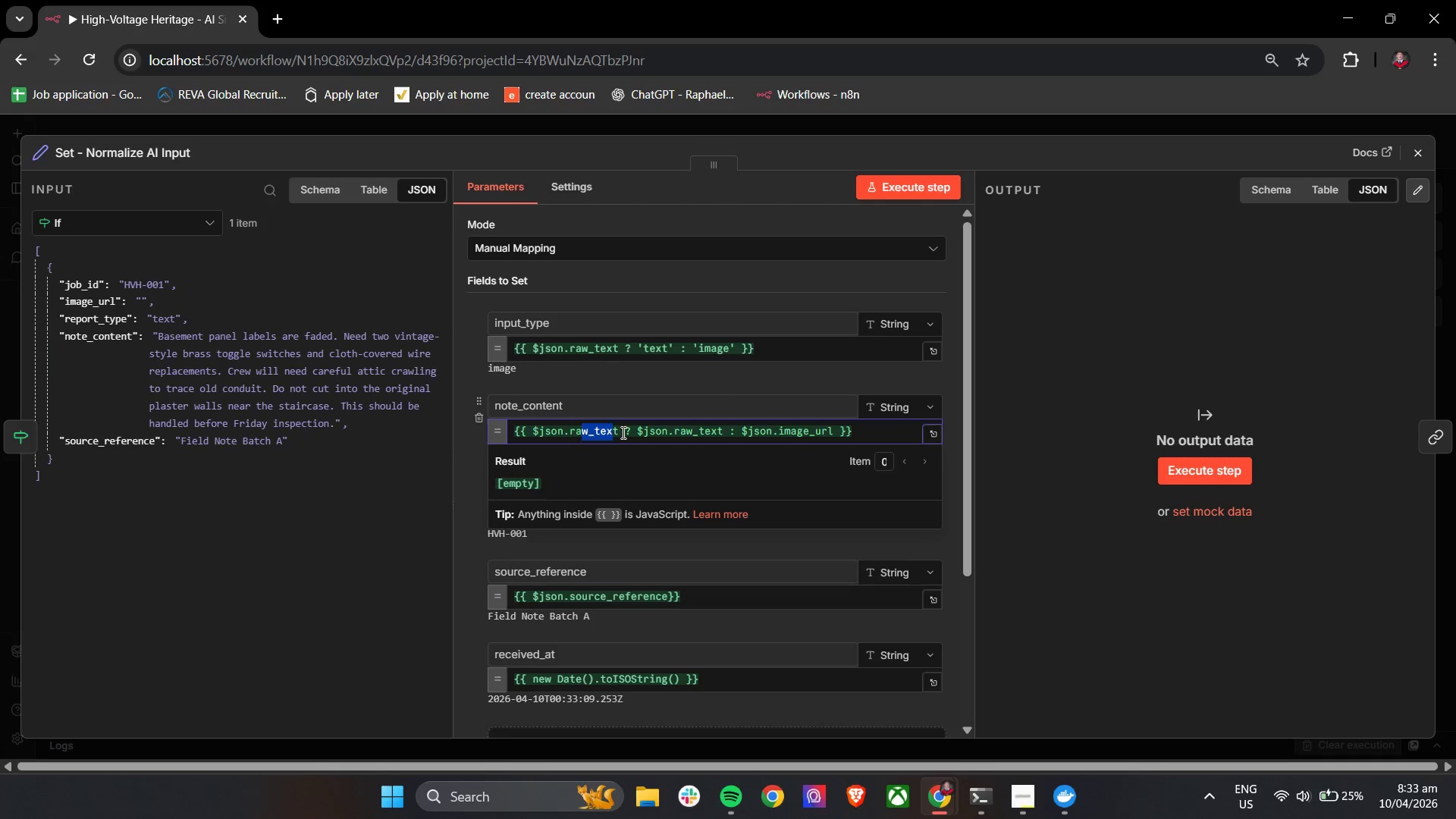 
left_click_drag(start_coordinate=[622, 432], to_coordinate=[571, 432])
 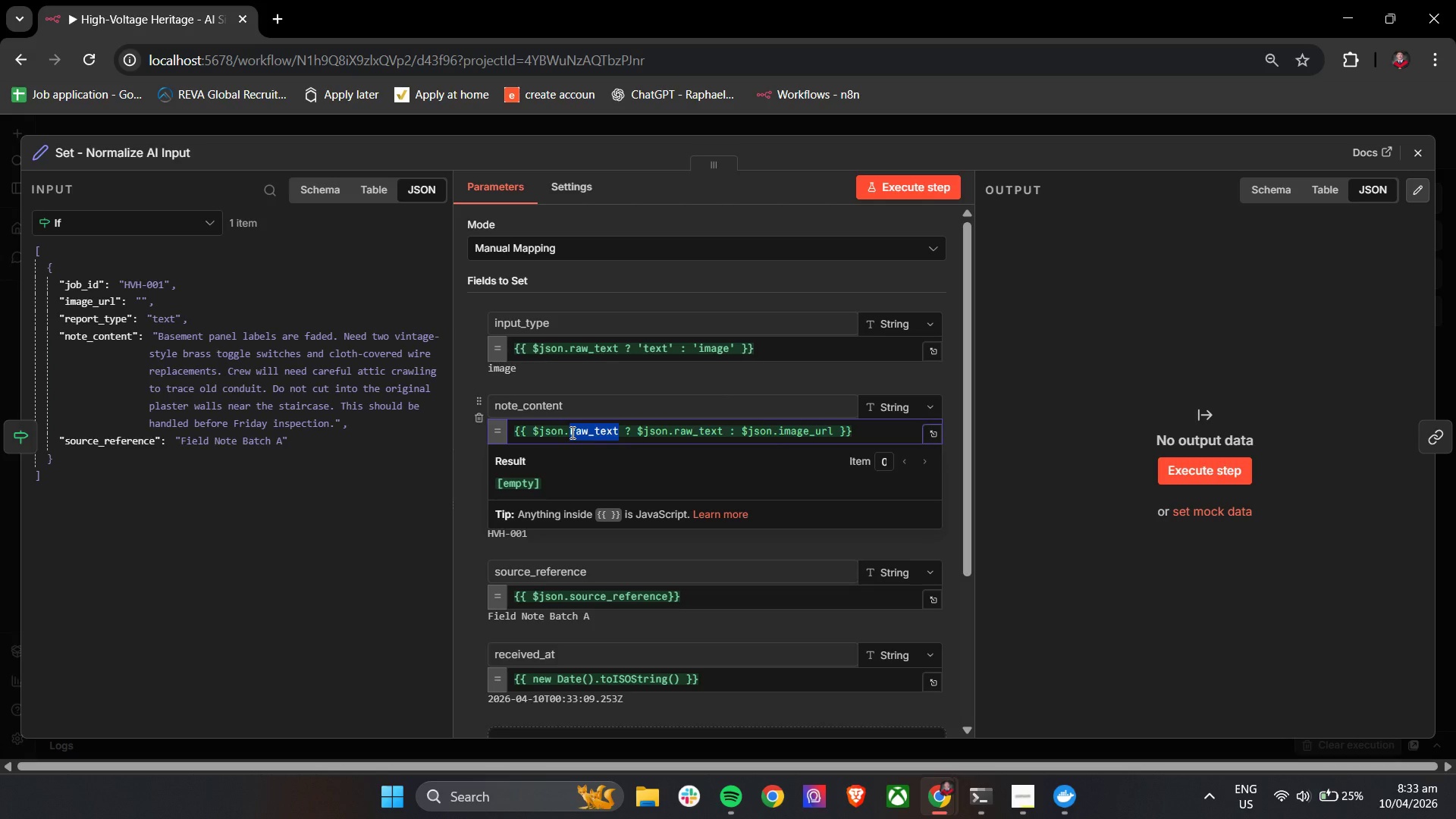 
key(Period)
 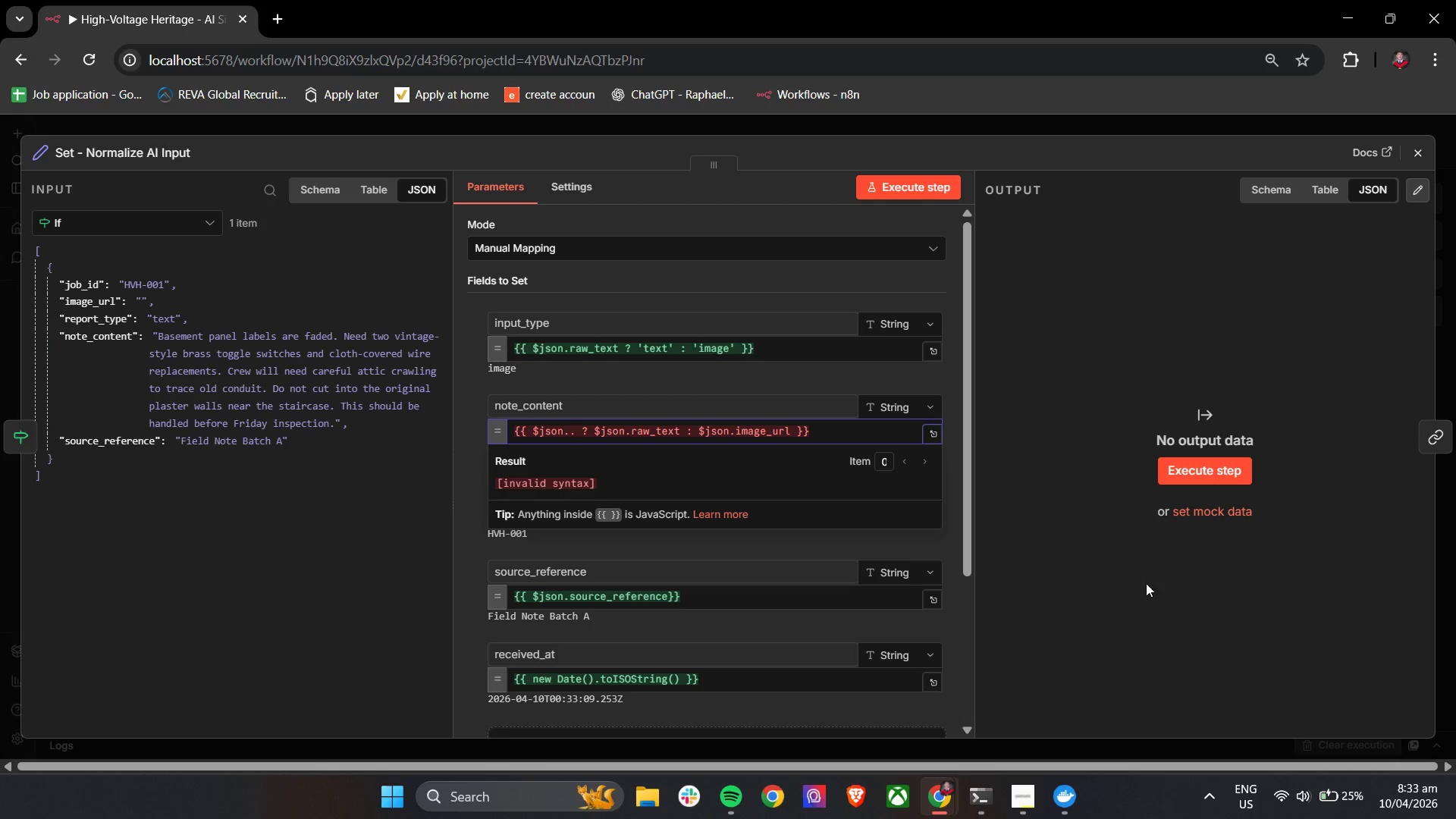 
key(Backspace)
type(note)
 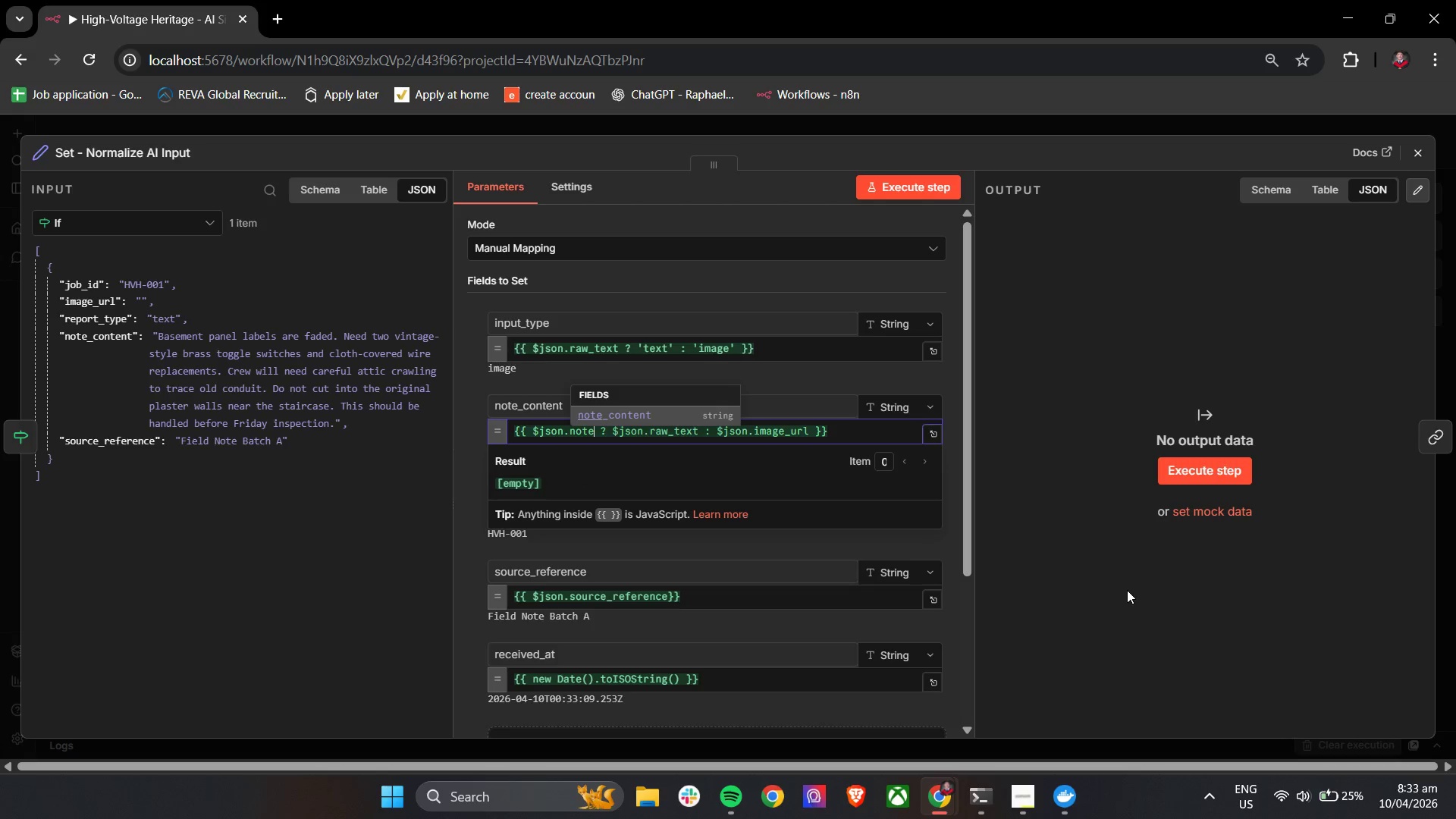 
key(Enter)
 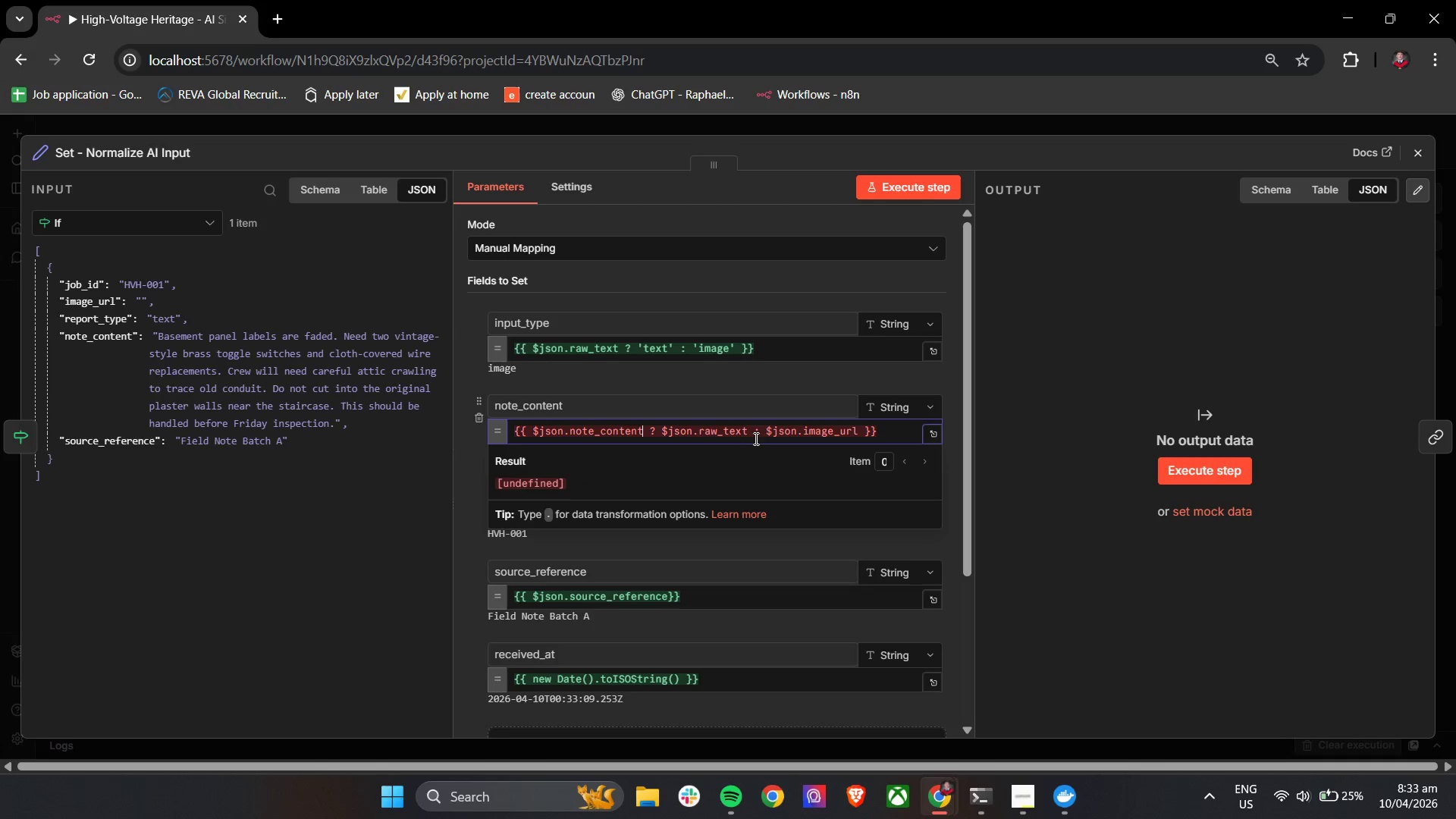 
left_click_drag(start_coordinate=[747, 436], to_coordinate=[696, 434])
 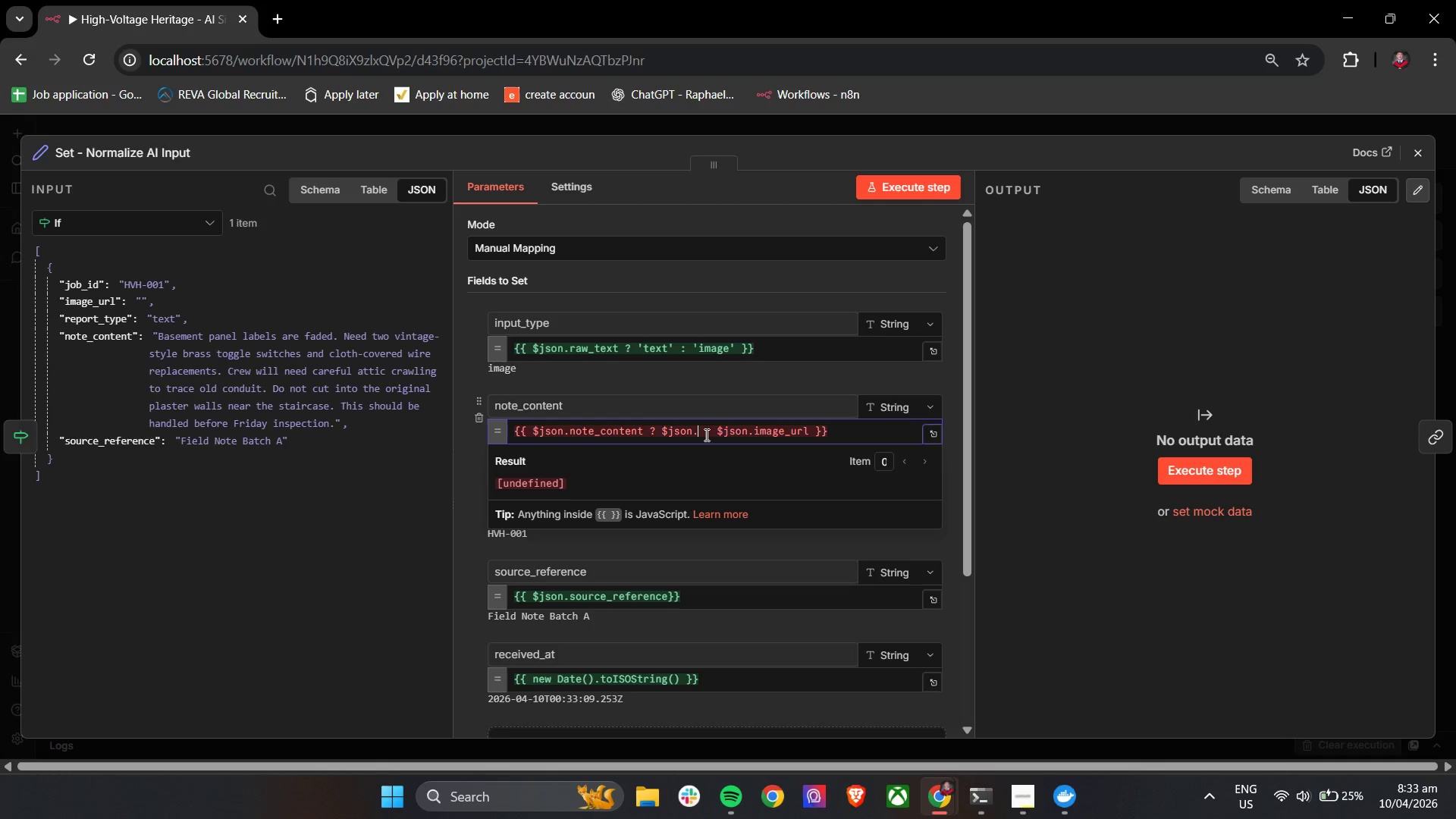 
key(Backspace)
type(no)
 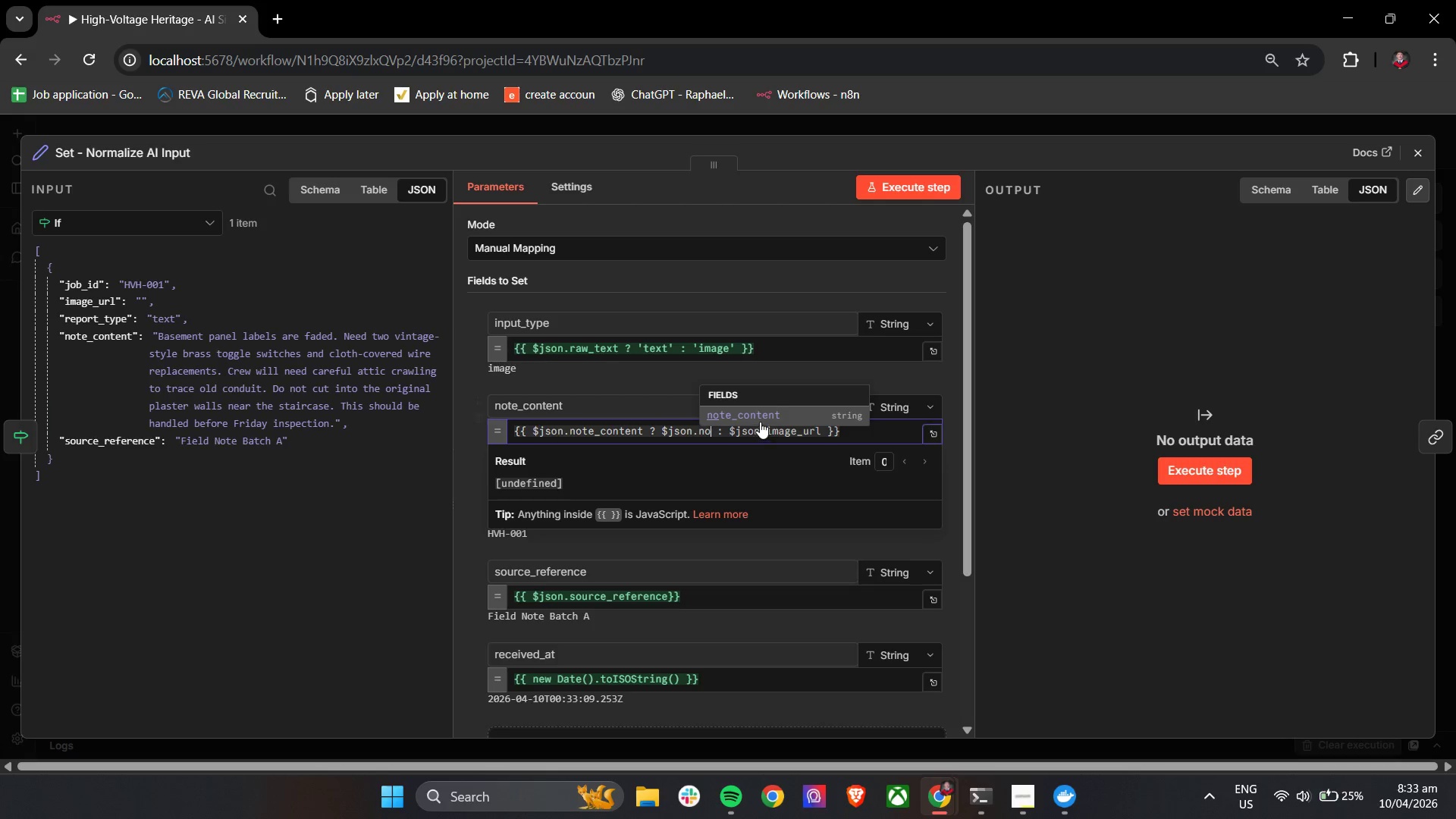 
left_click([760, 422])
 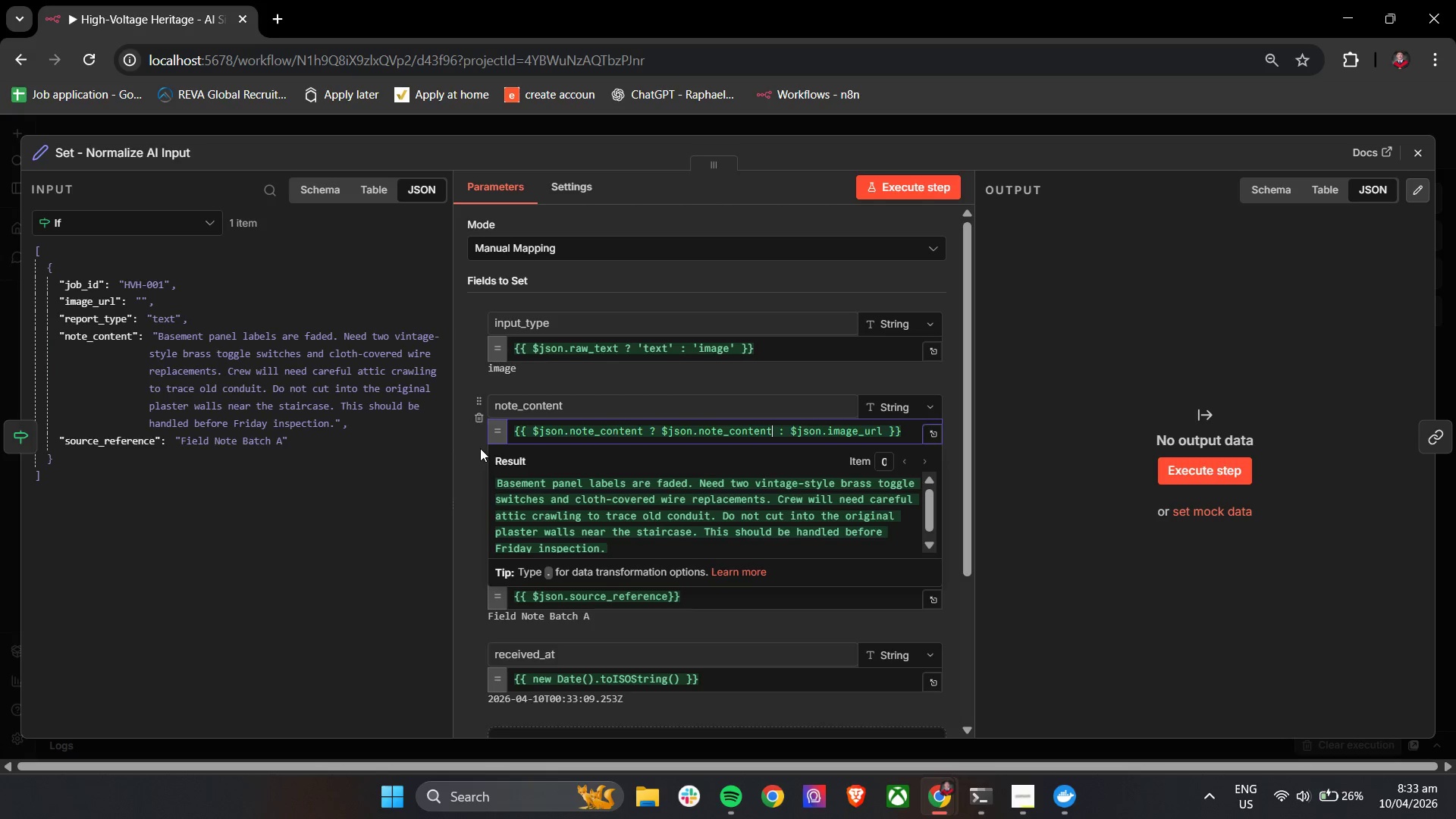 
left_click([470, 449])
 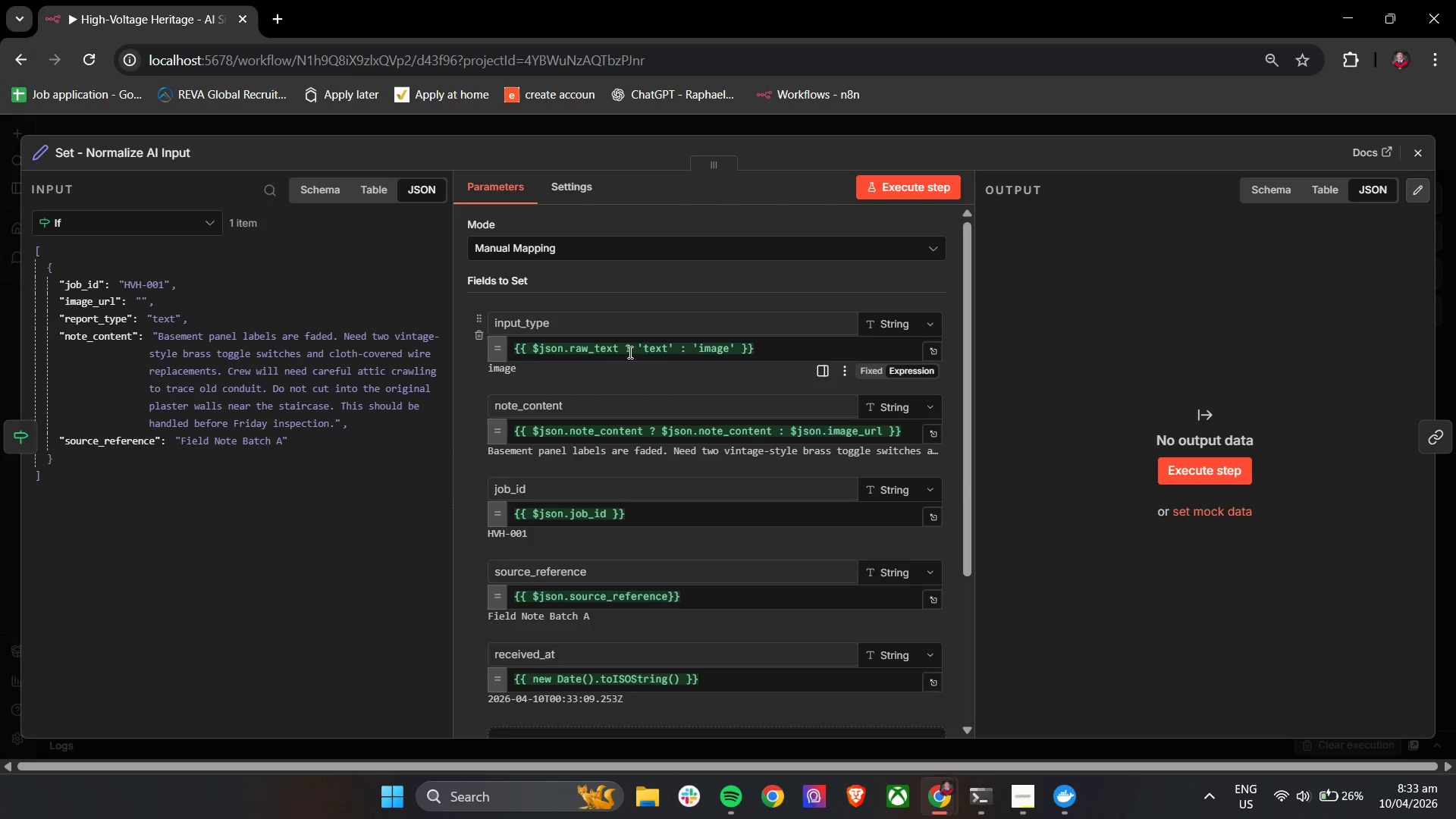 
left_click_drag(start_coordinate=[620, 352], to_coordinate=[572, 356])
 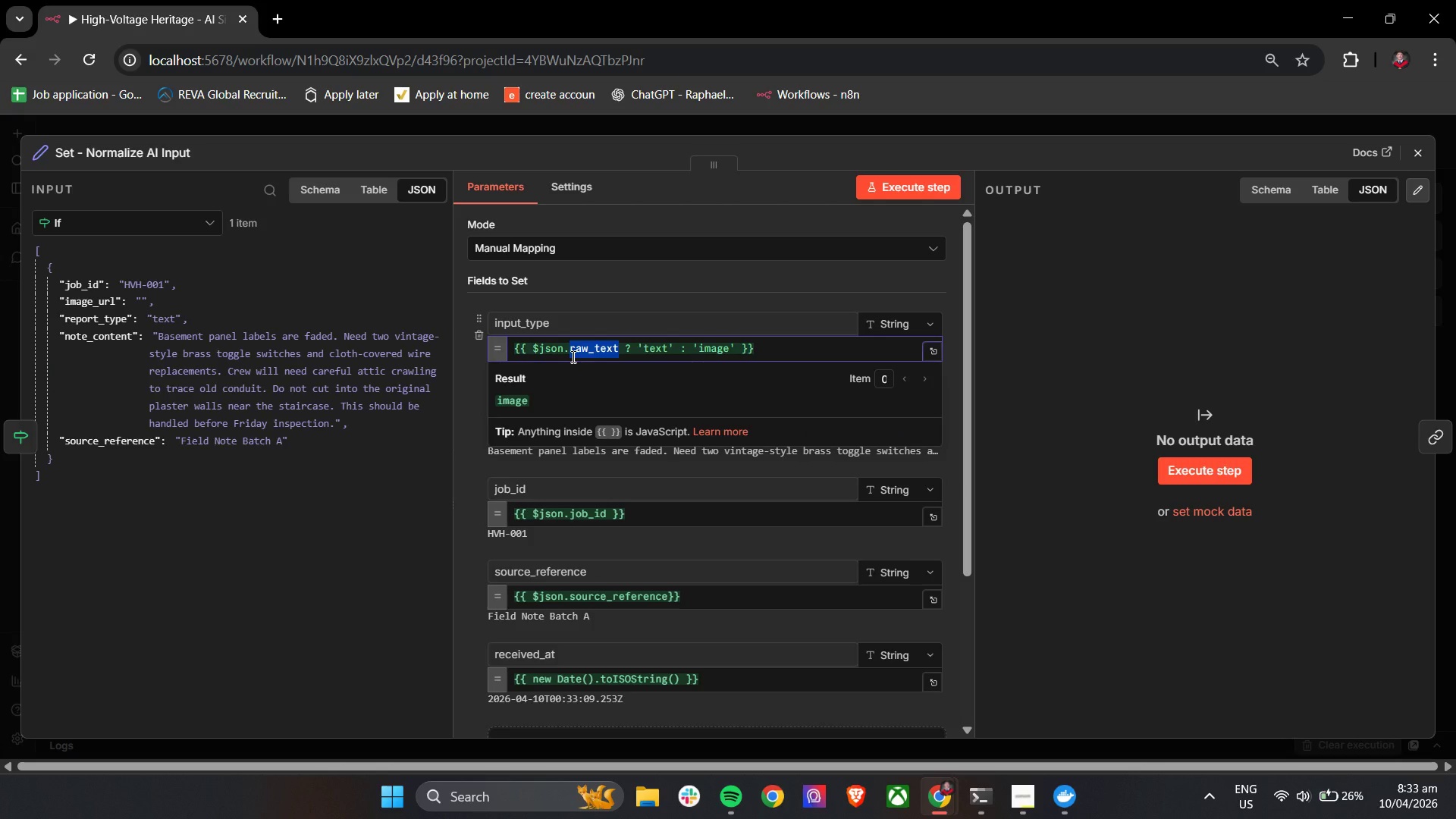 
key(Backspace)
 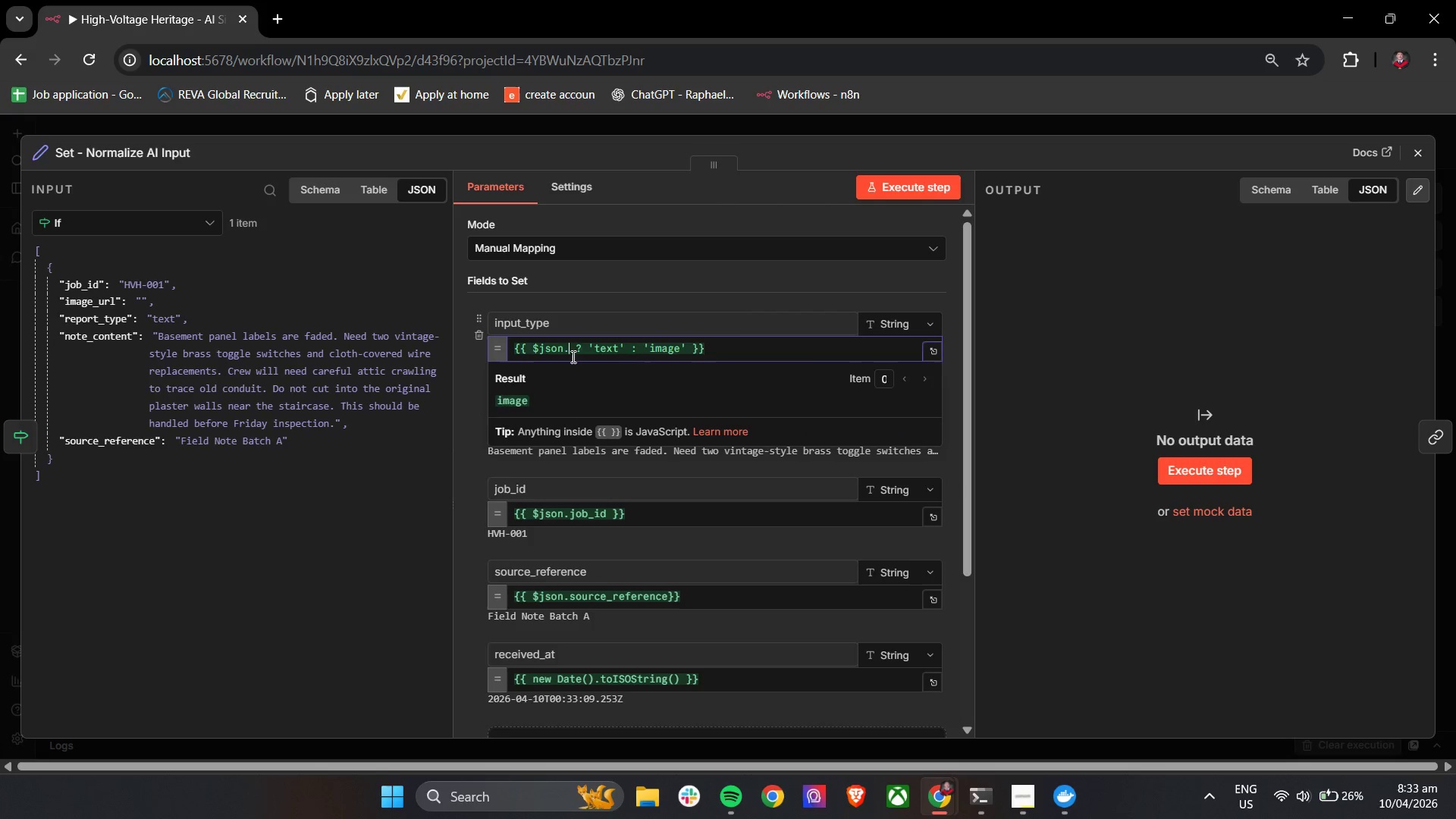 
key(N)
 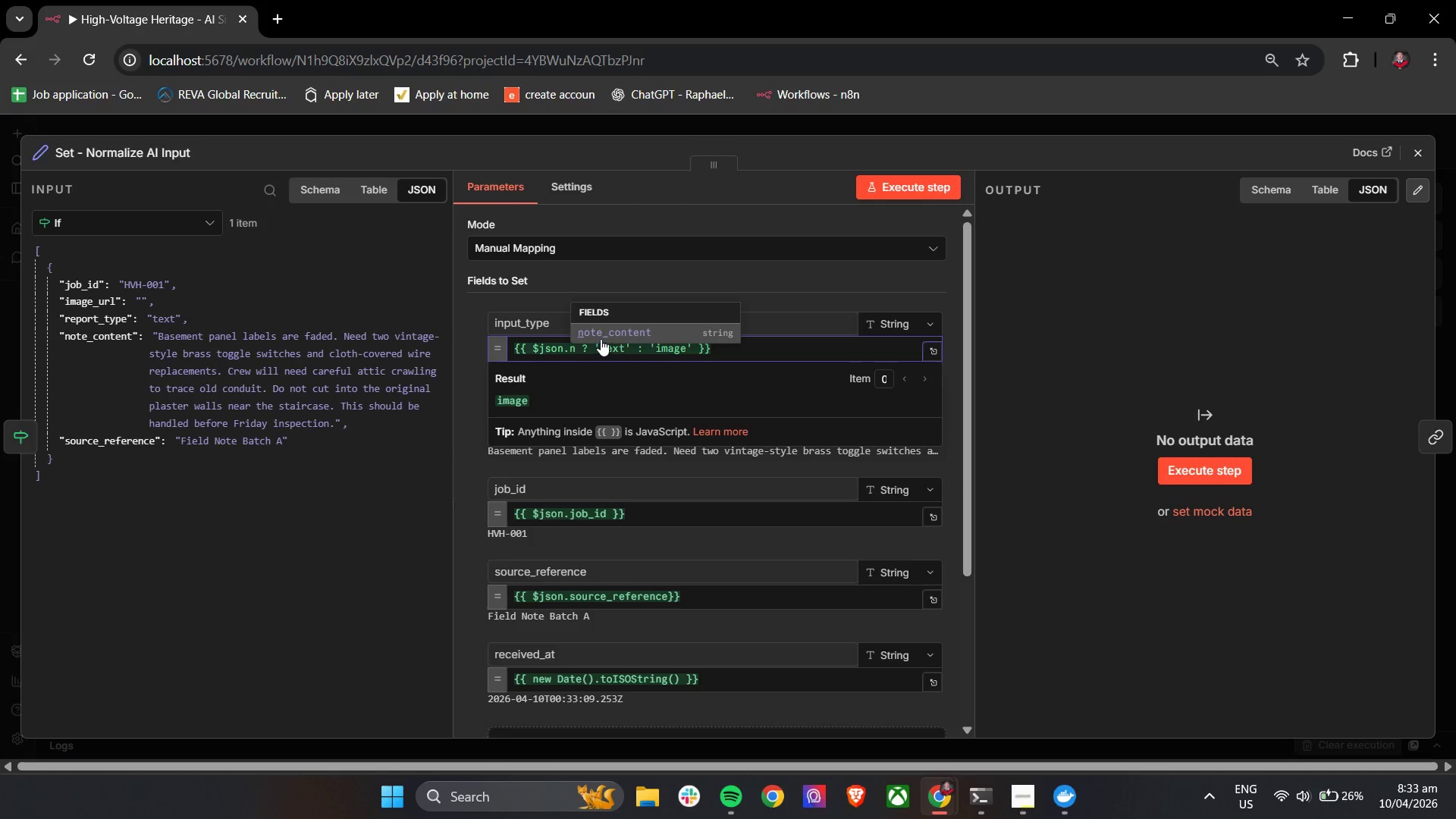 
left_click([603, 336])
 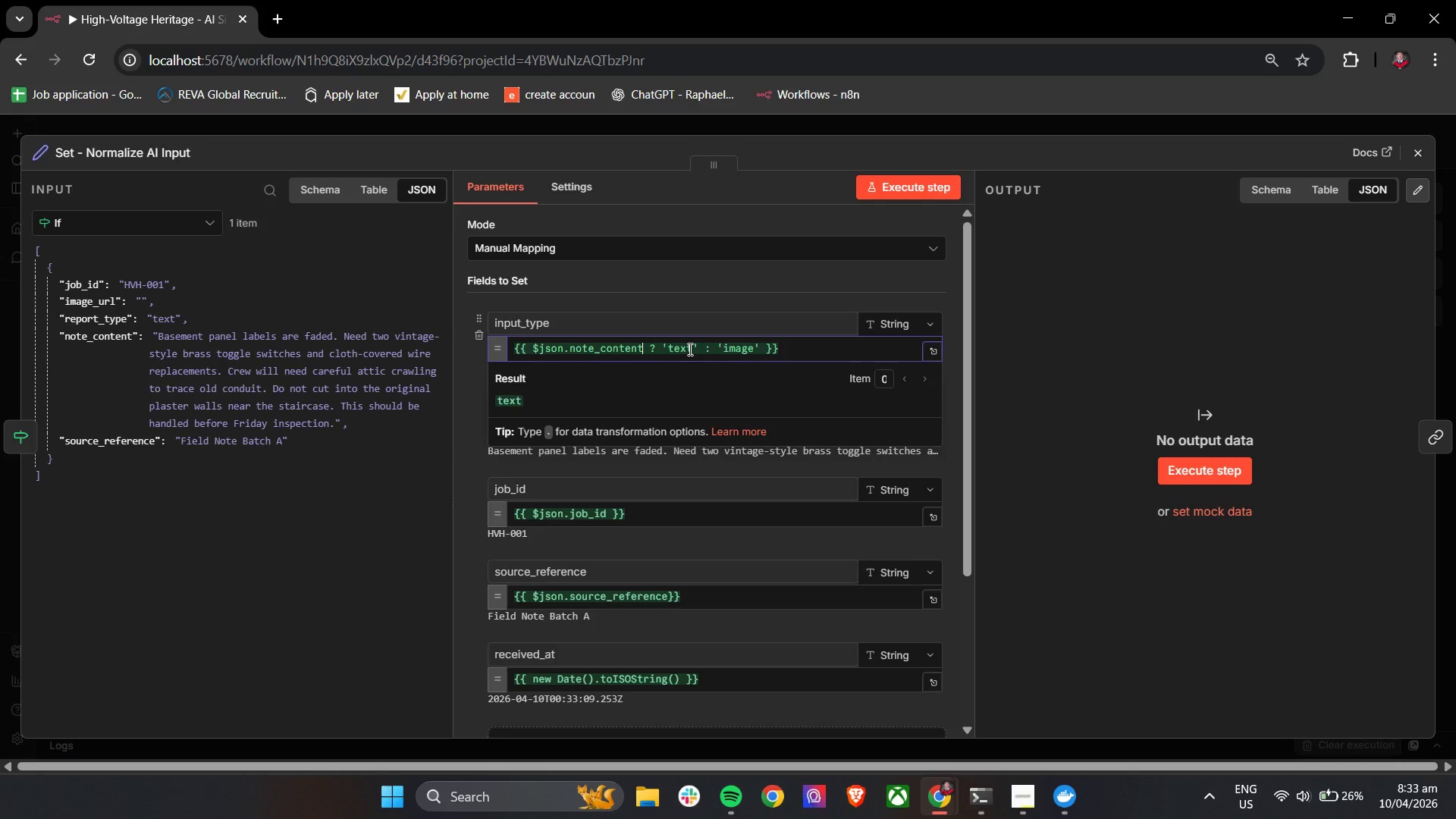 
left_click_drag(start_coordinate=[689, 349], to_coordinate=[663, 349])
 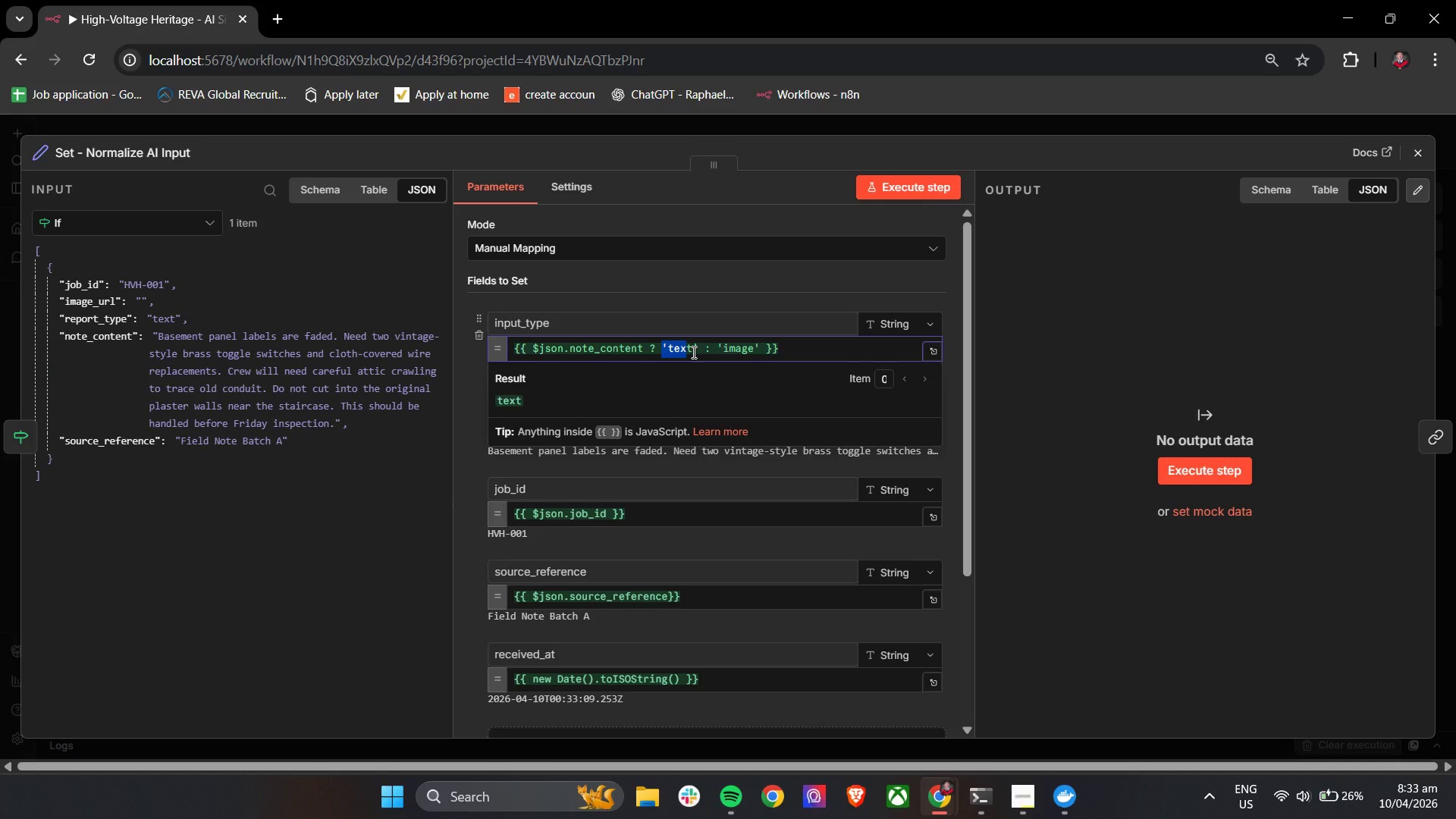 
left_click_drag(start_coordinate=[692, 352], to_coordinate=[668, 352])
 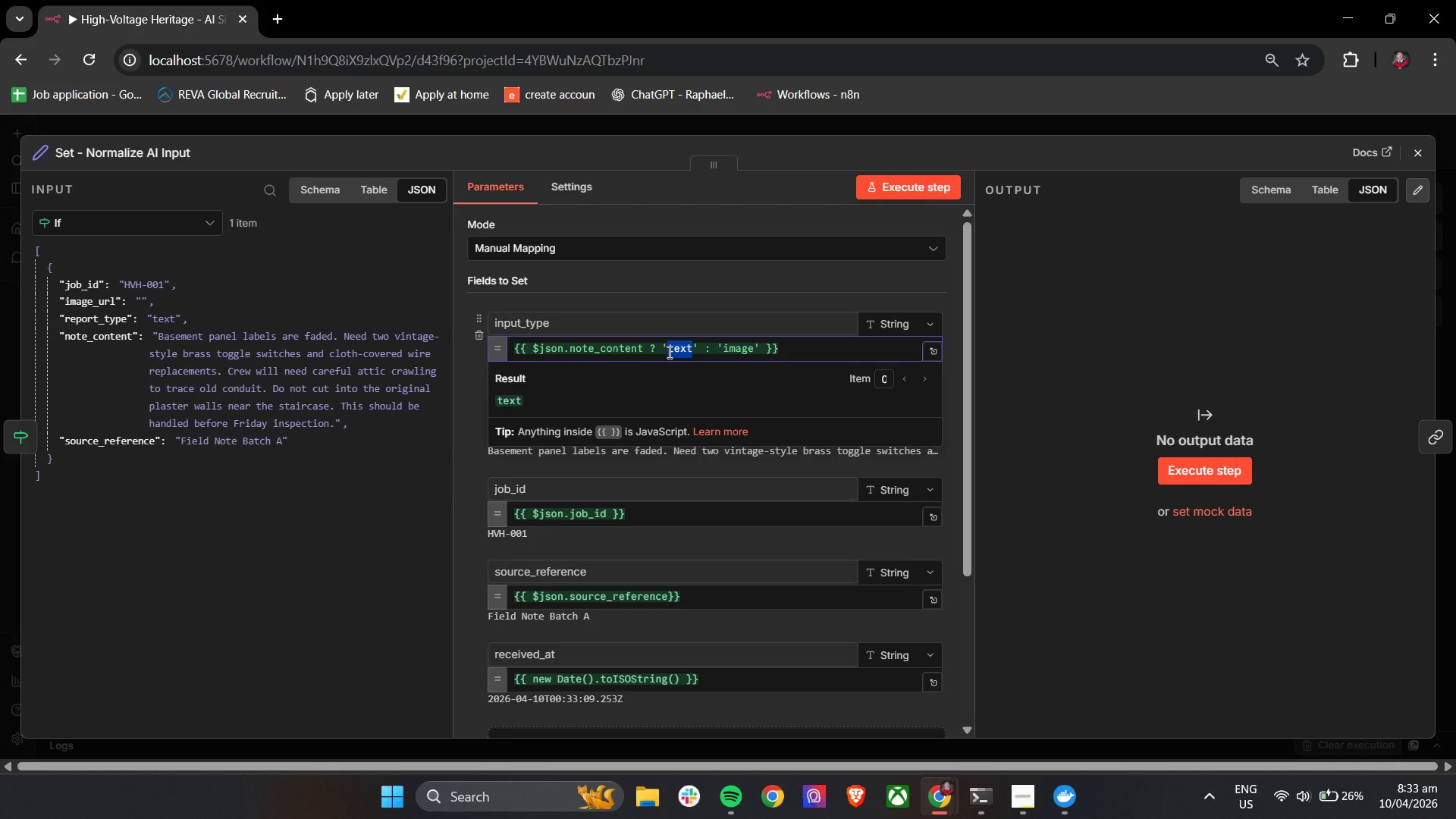 
hold_key(key=N, duration=0.31)
 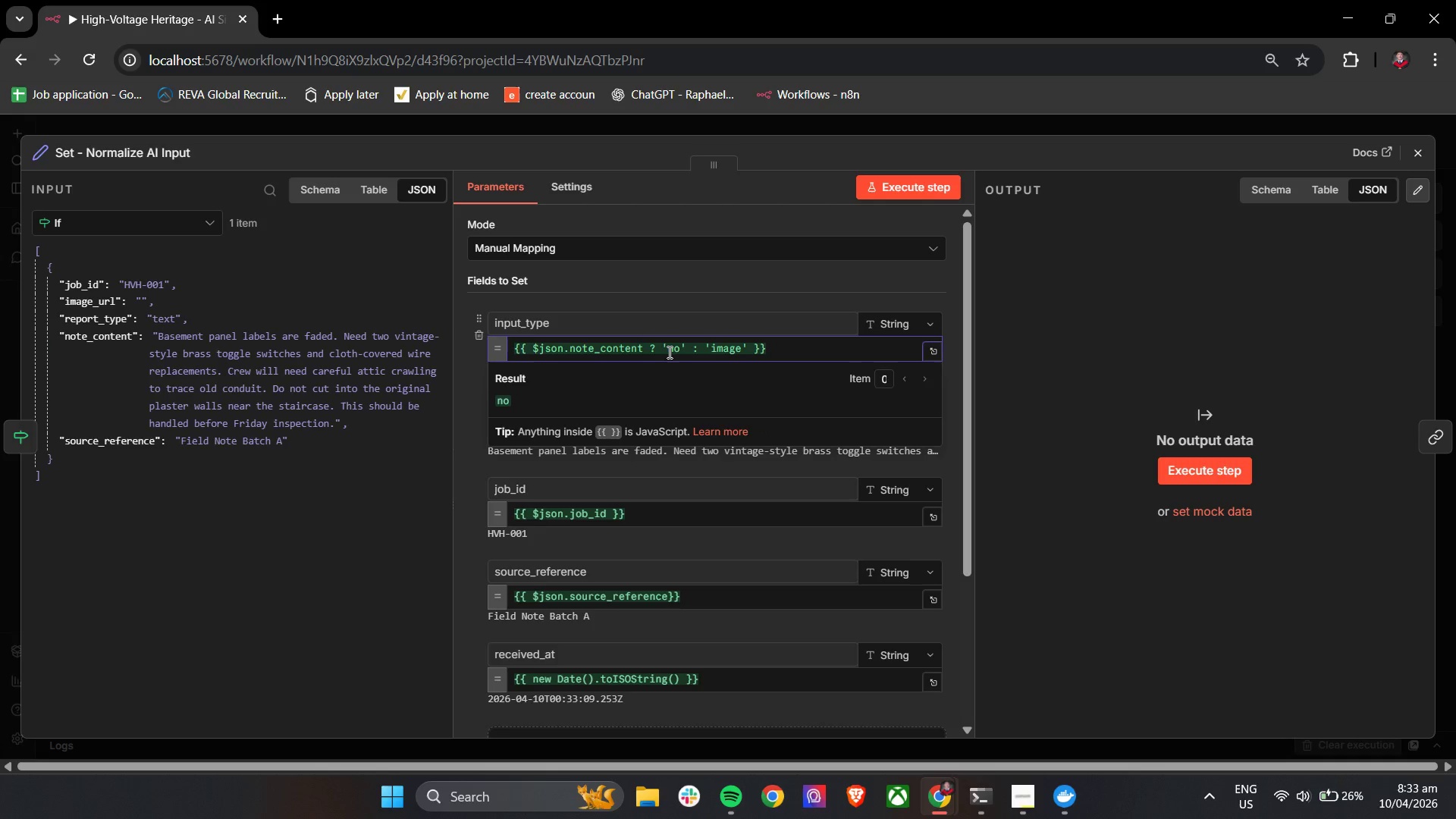 
type(ote_content)
 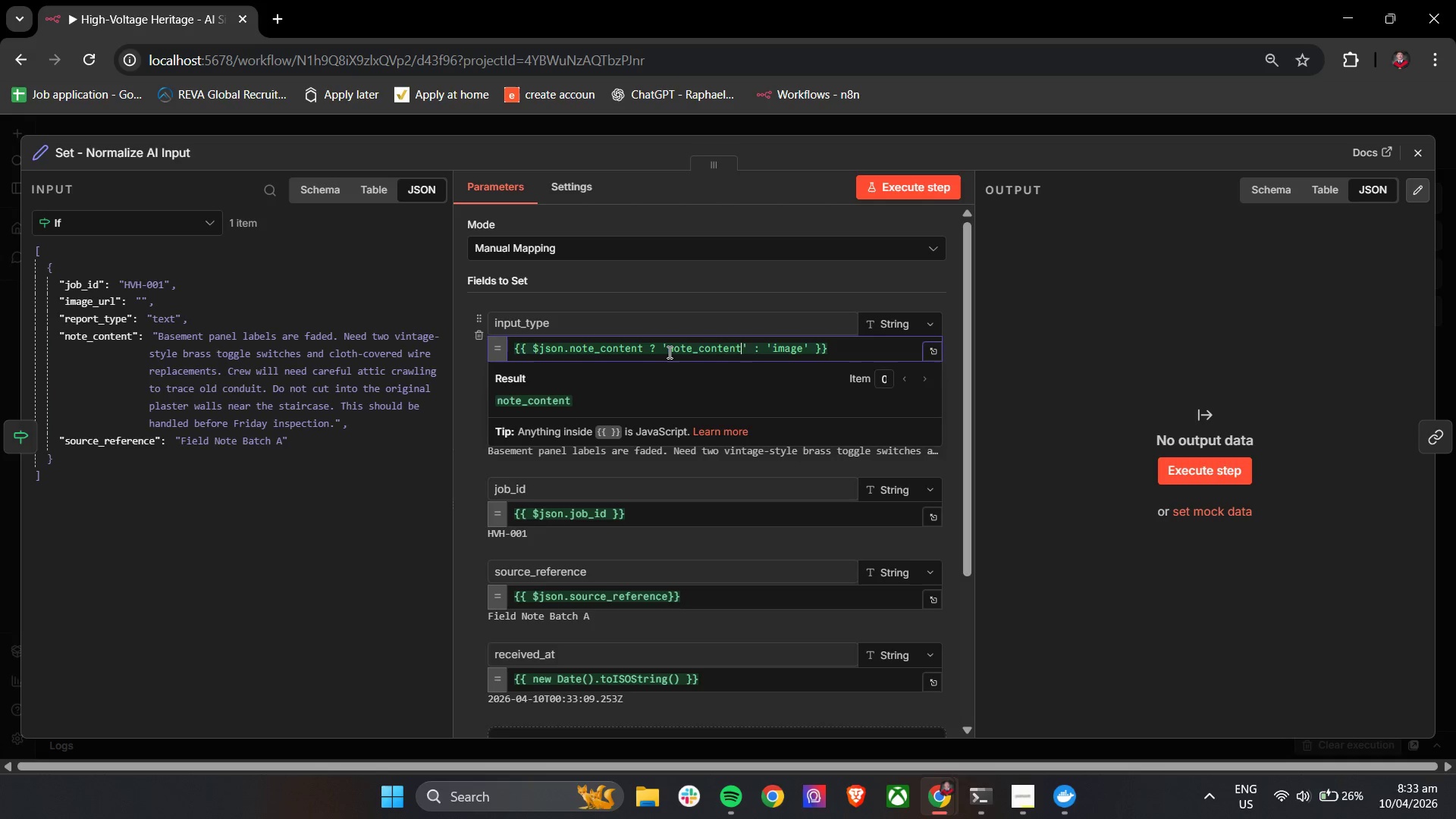 
left_click([460, 383])
 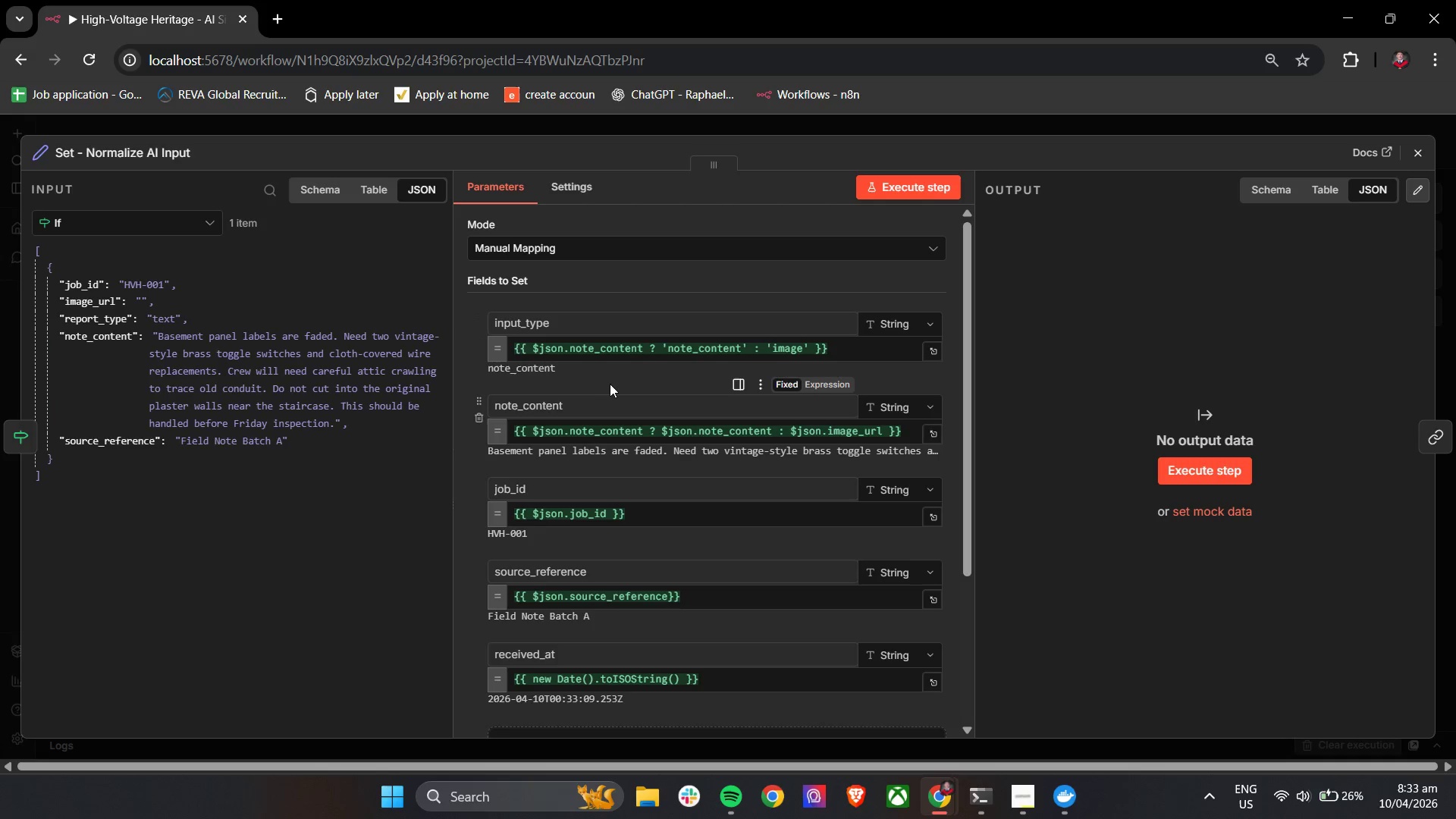 
left_click([623, 382])
 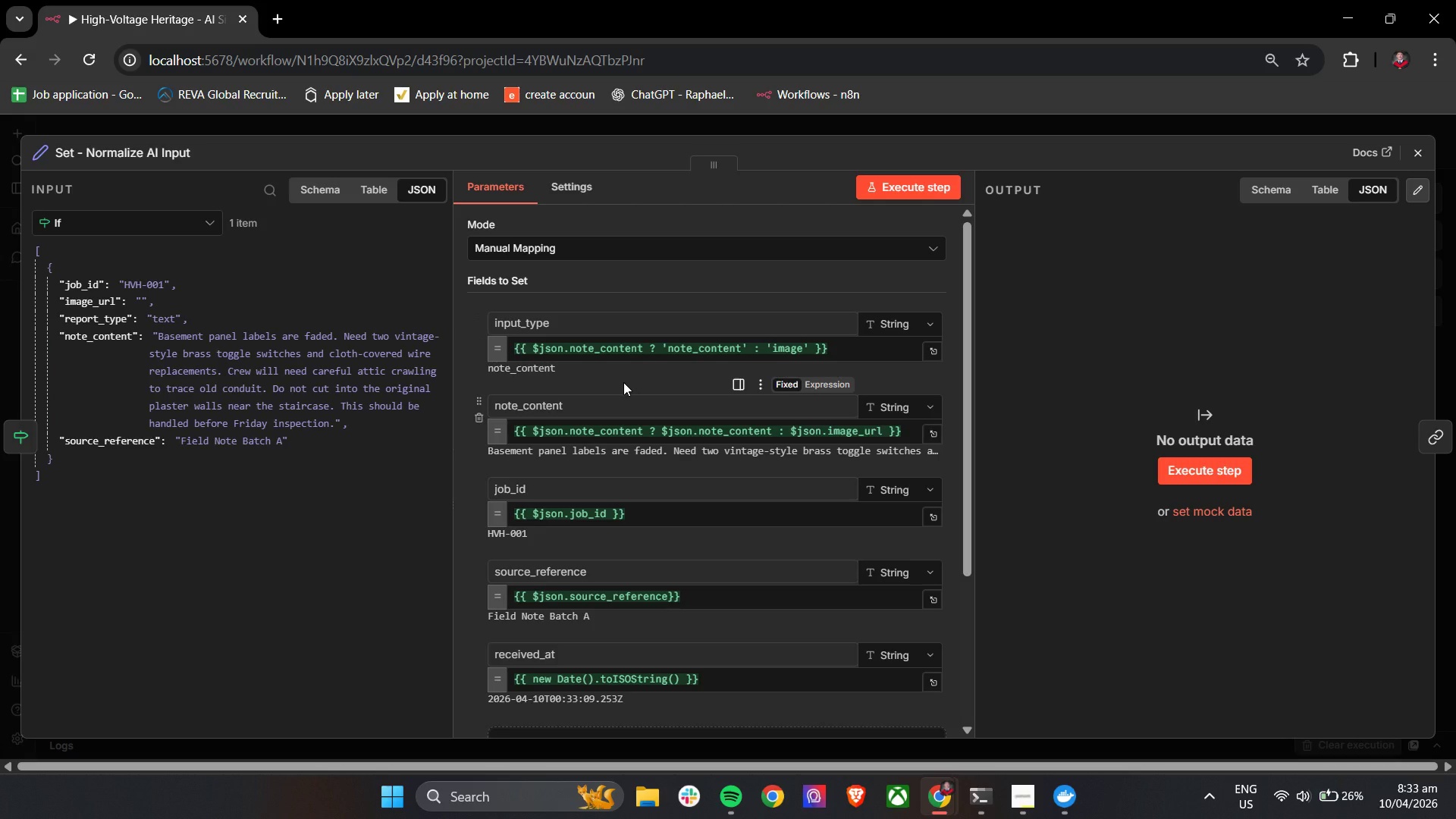 
scroll: coordinate [623, 382], scroll_direction: down, amount: 4.0
 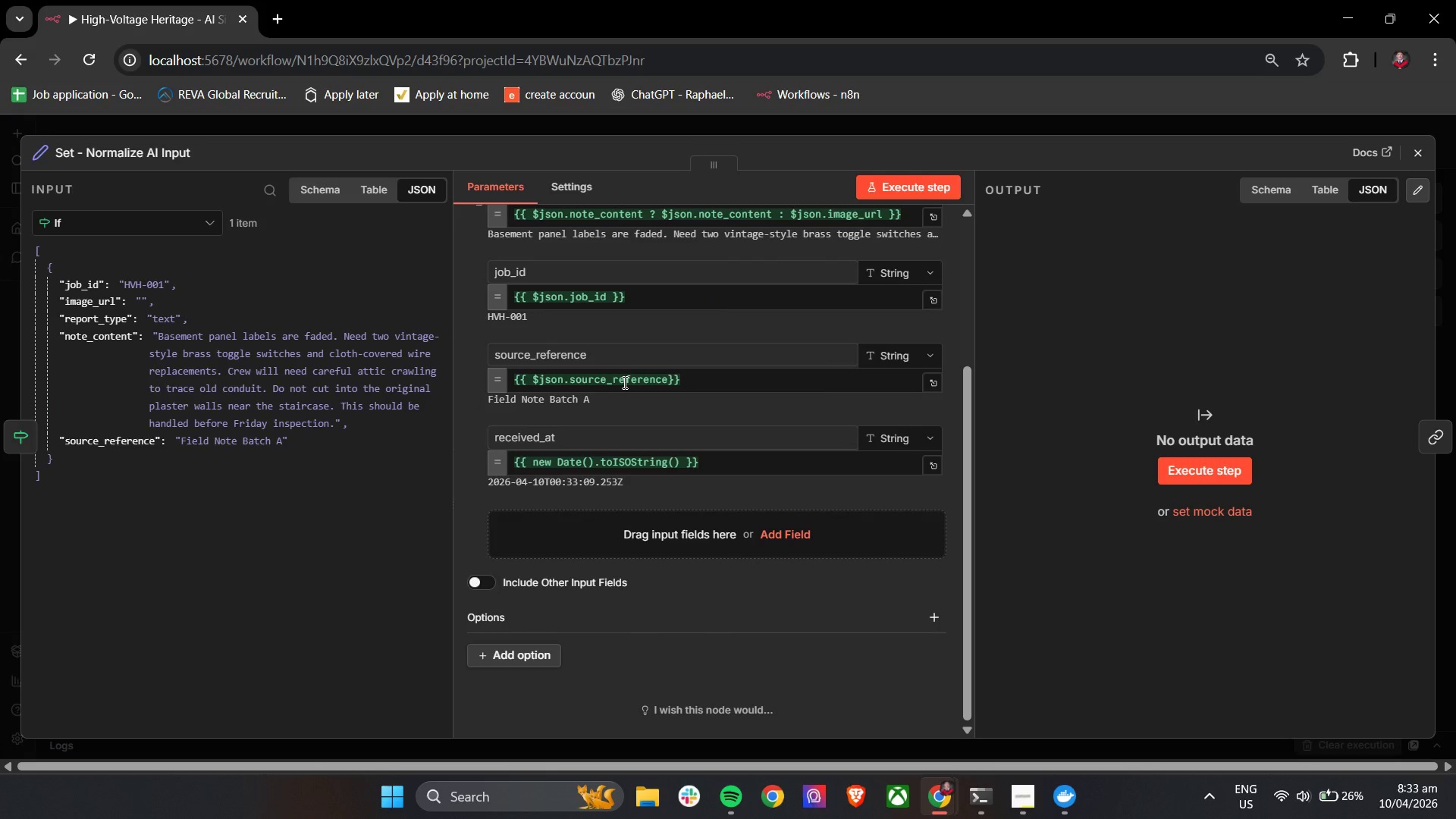 
scroll: coordinate [623, 382], scroll_direction: up, amount: 2.0
 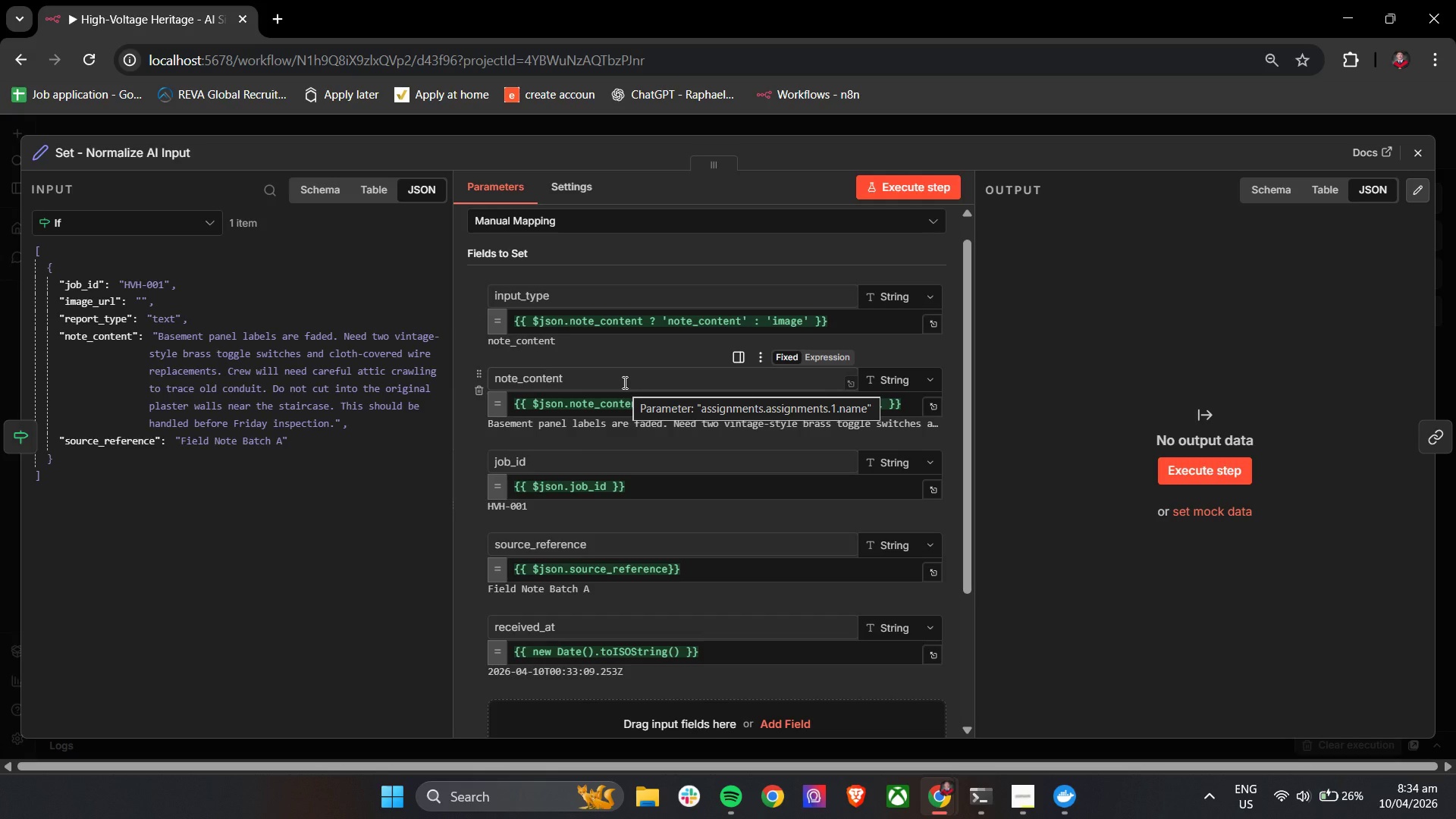 
wait(10.3)
 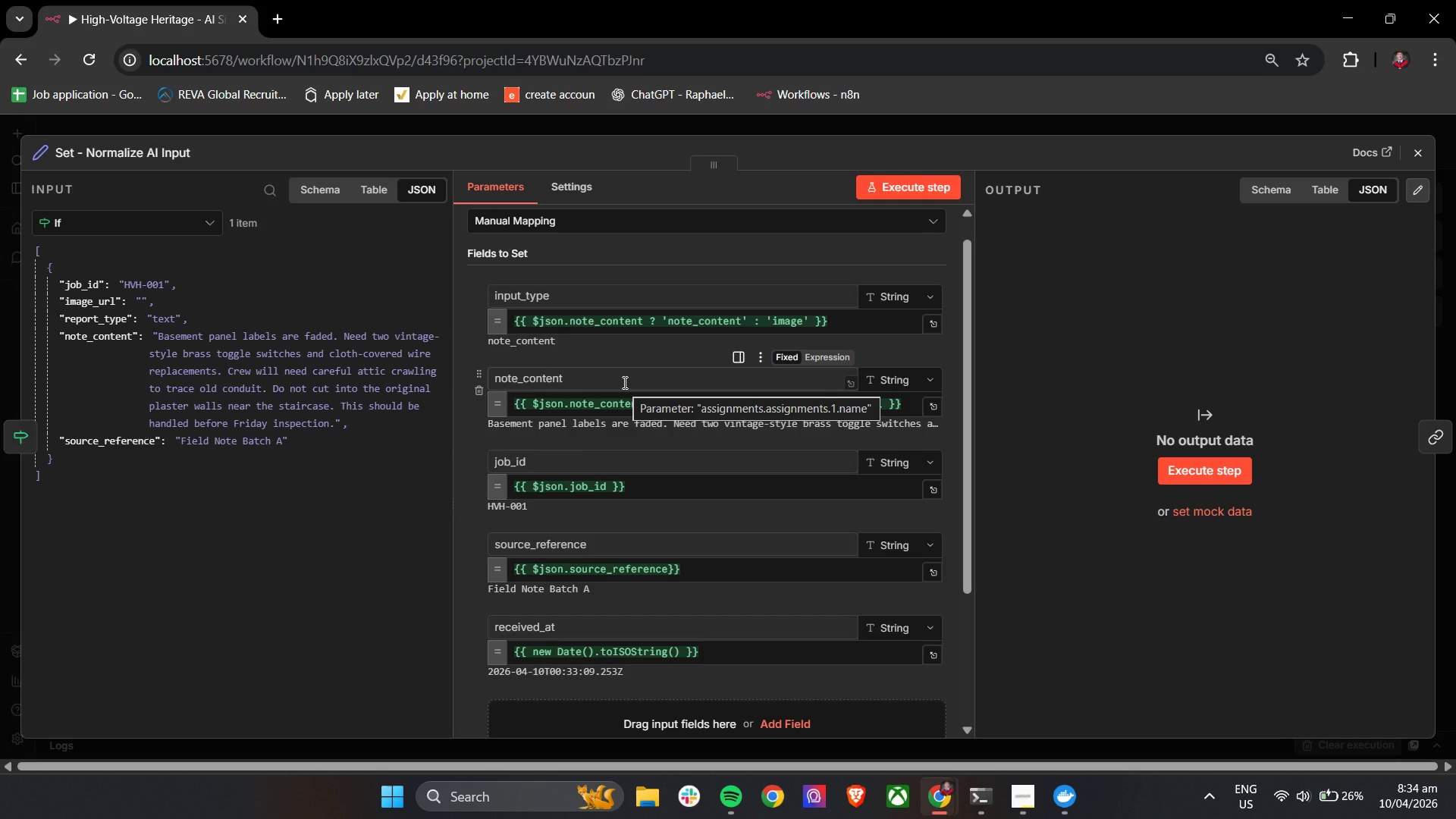 
left_click([1424, 151])
 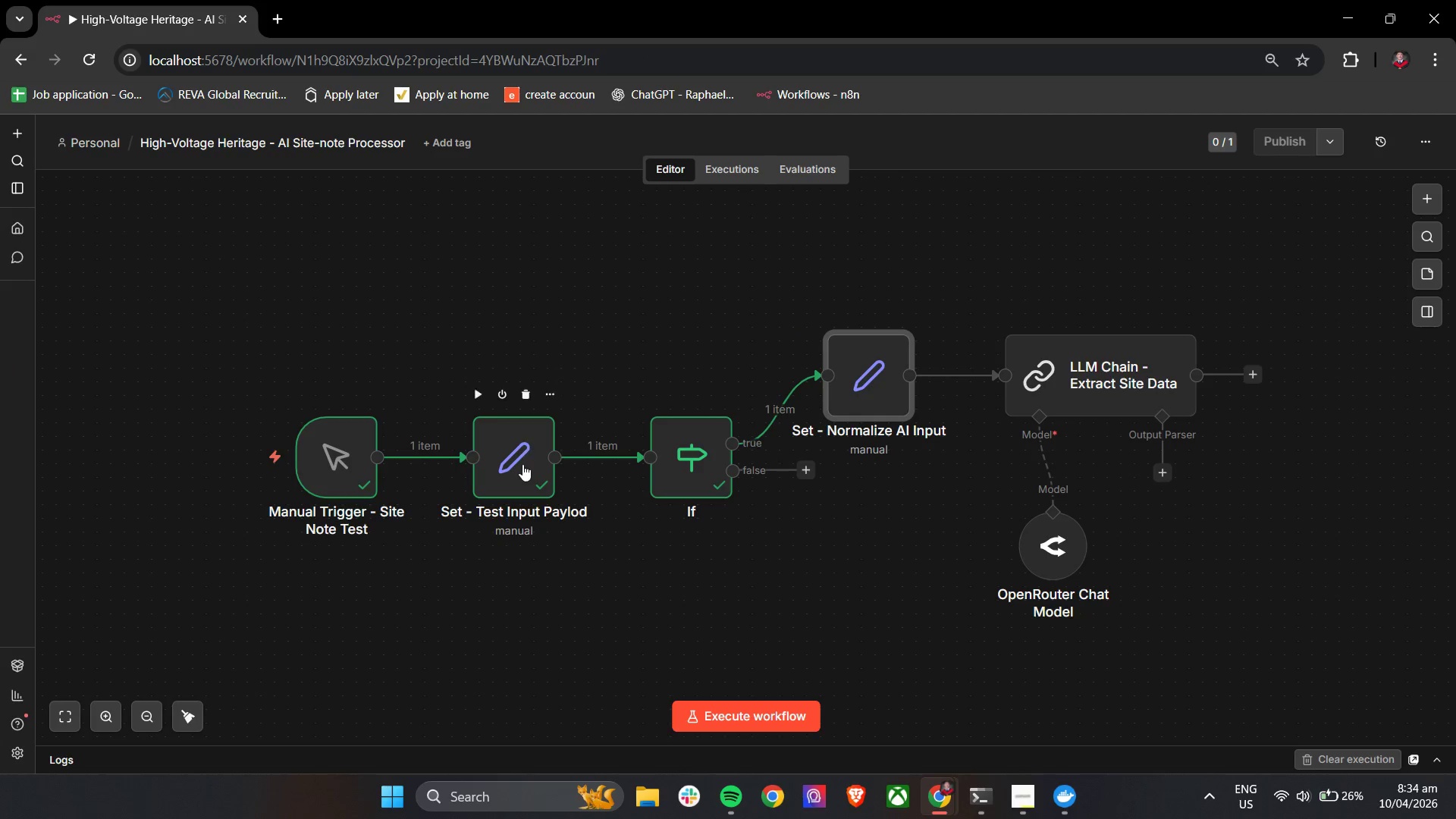 
double_click([522, 464])
 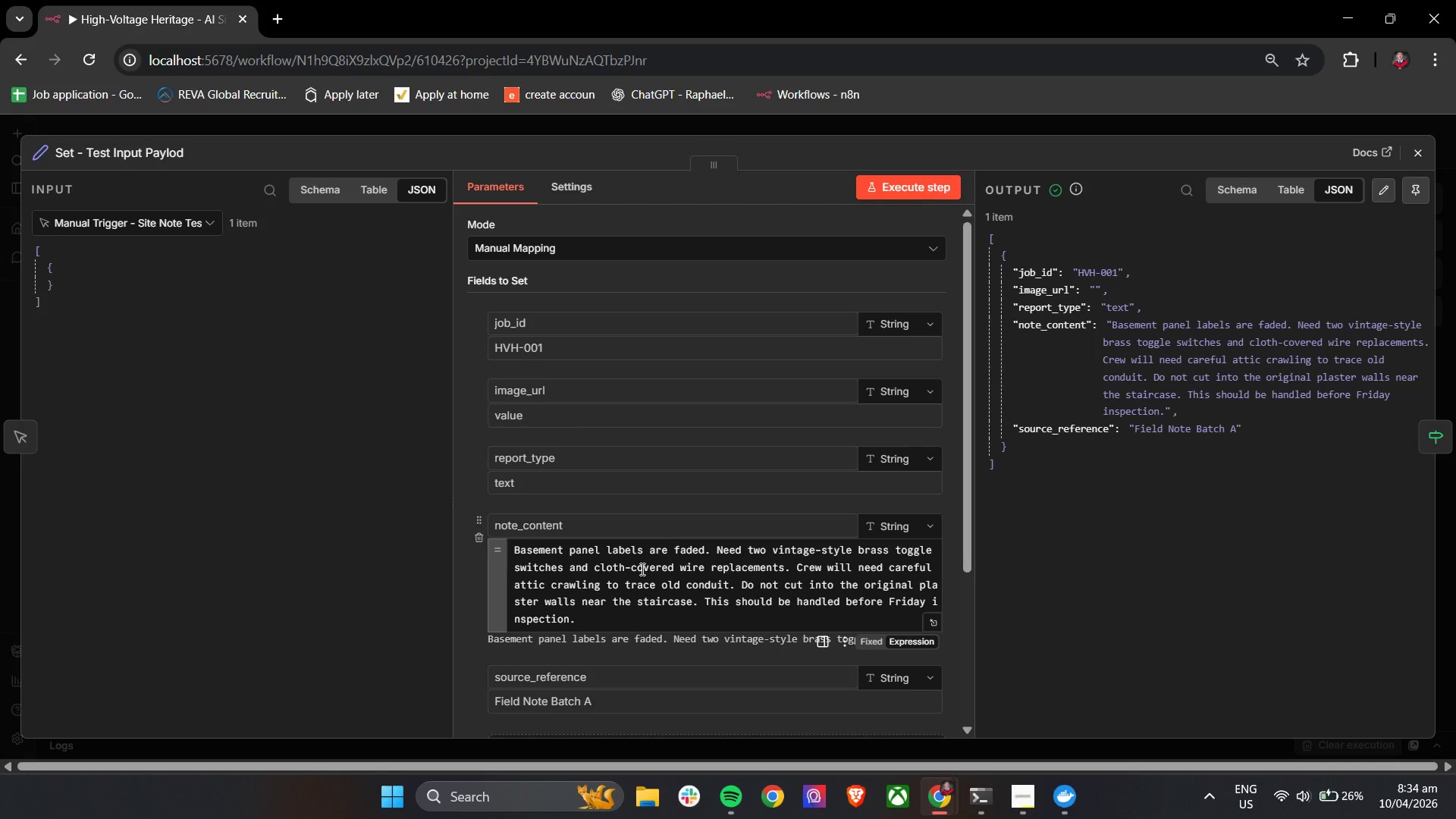 
wait(6.08)
 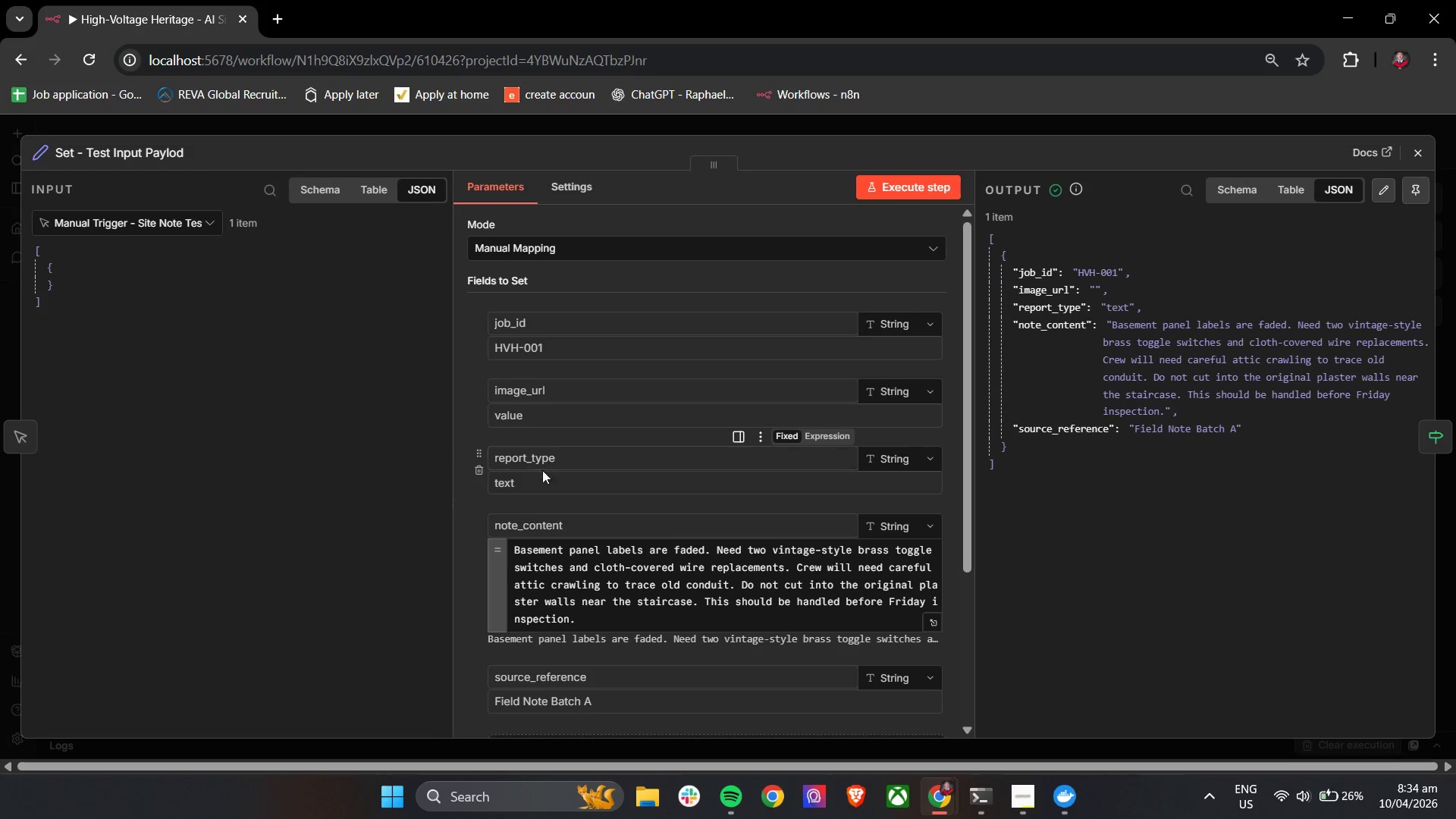 
scroll: coordinate [641, 569], scroll_direction: down, amount: 1.0
 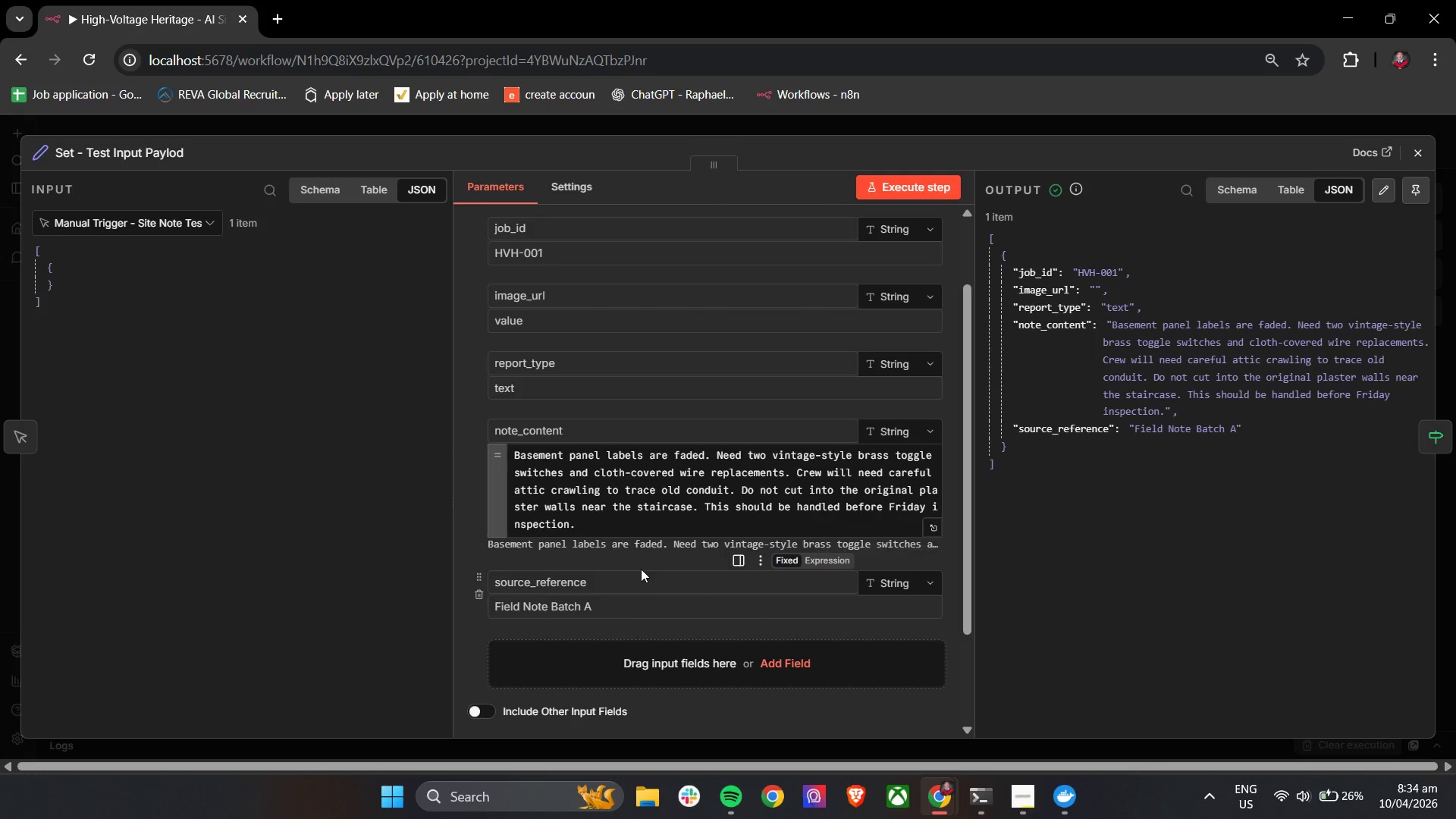 
scroll: coordinate [641, 569], scroll_direction: none, amount: 0.0
 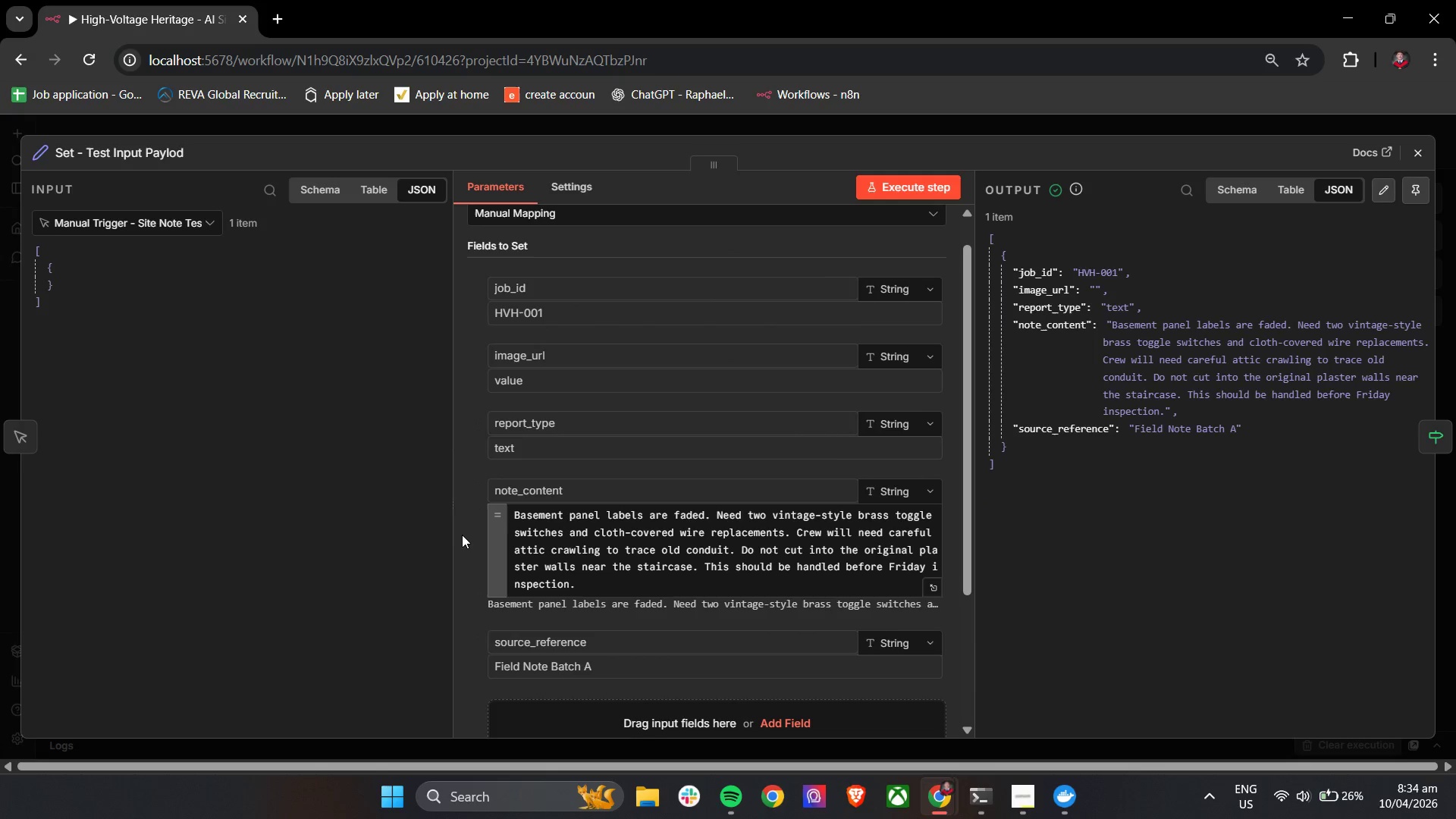 
left_click([460, 532])
 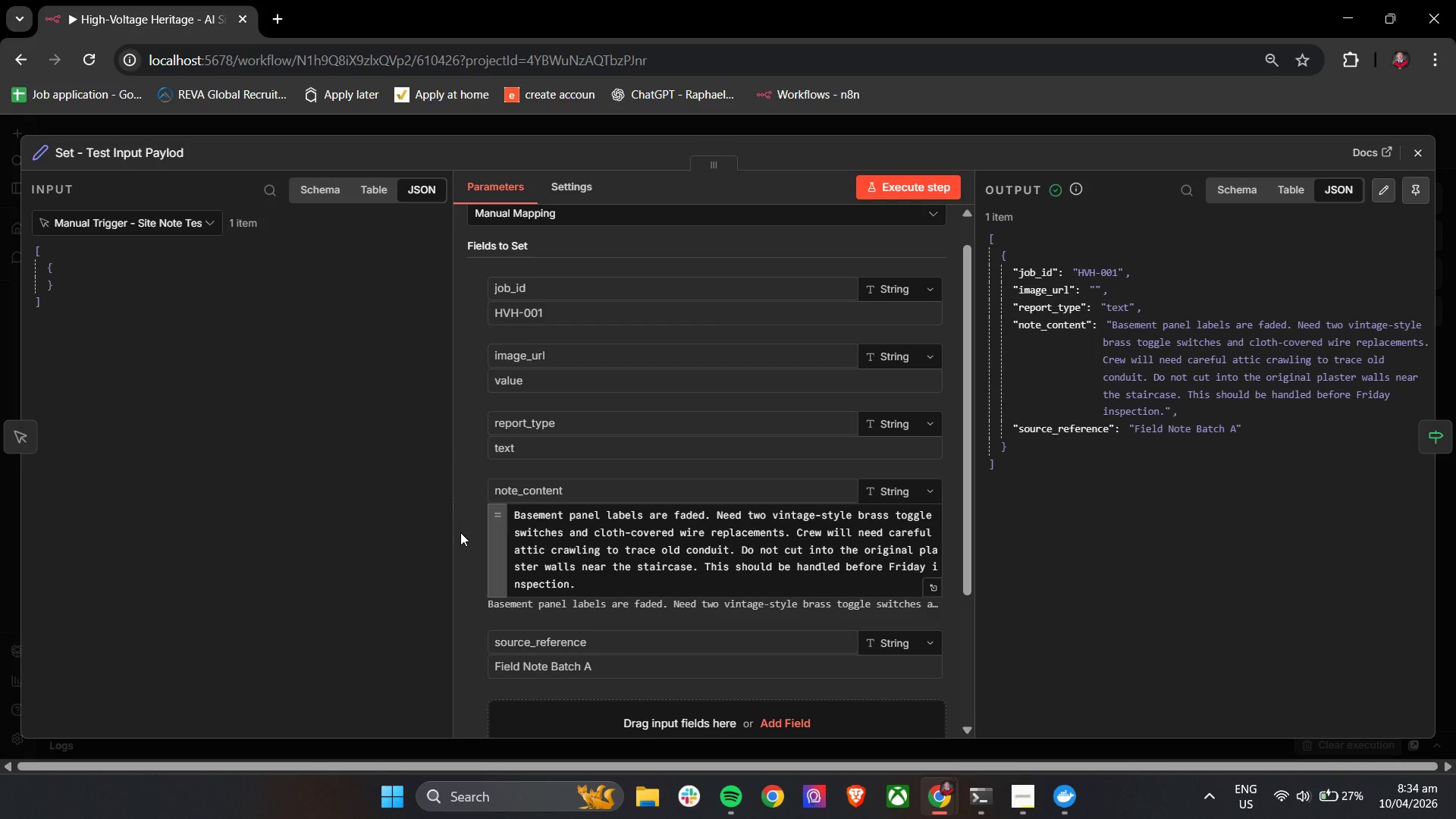 
wait(17.8)
 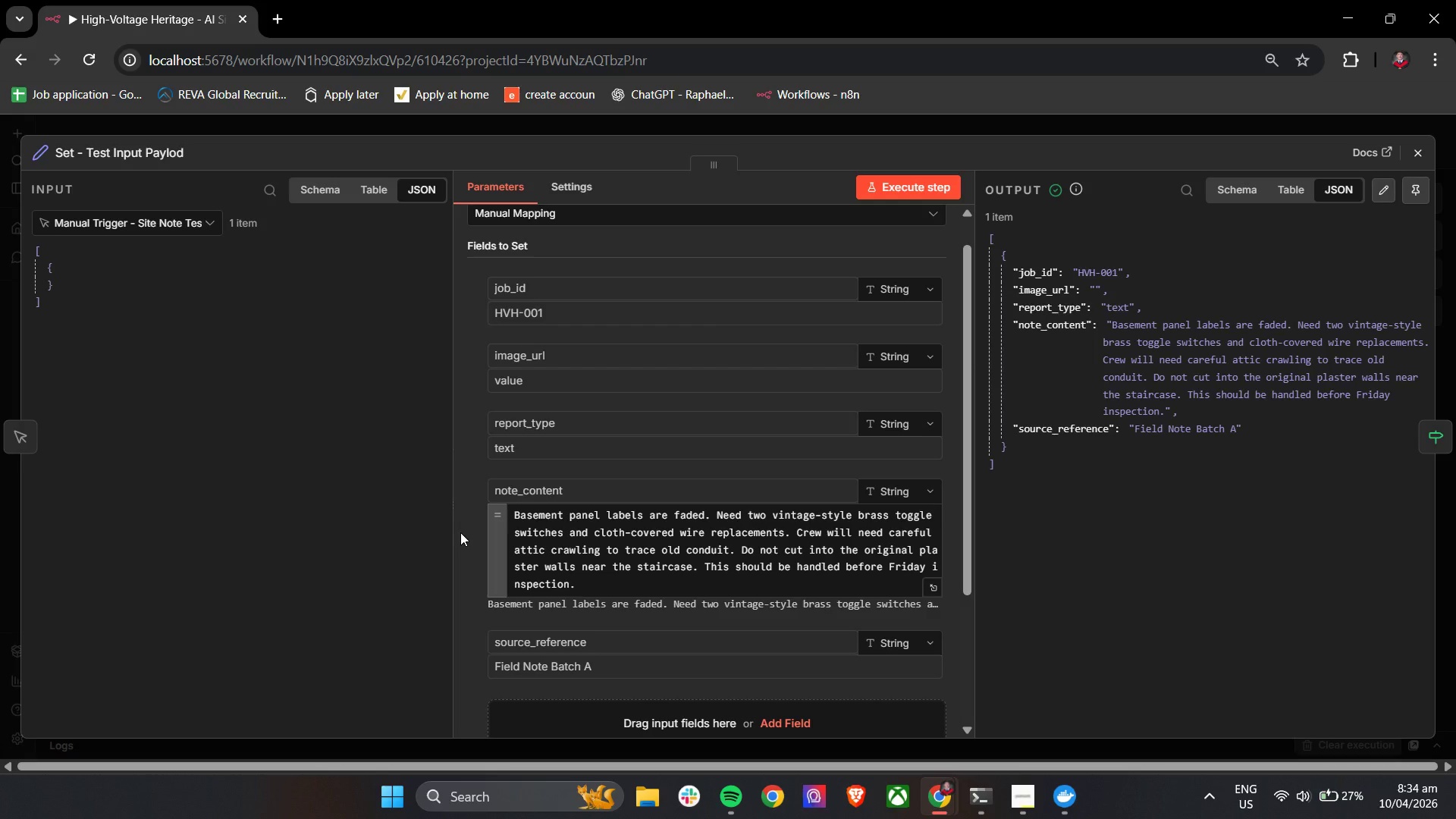 
left_click([1416, 152])
 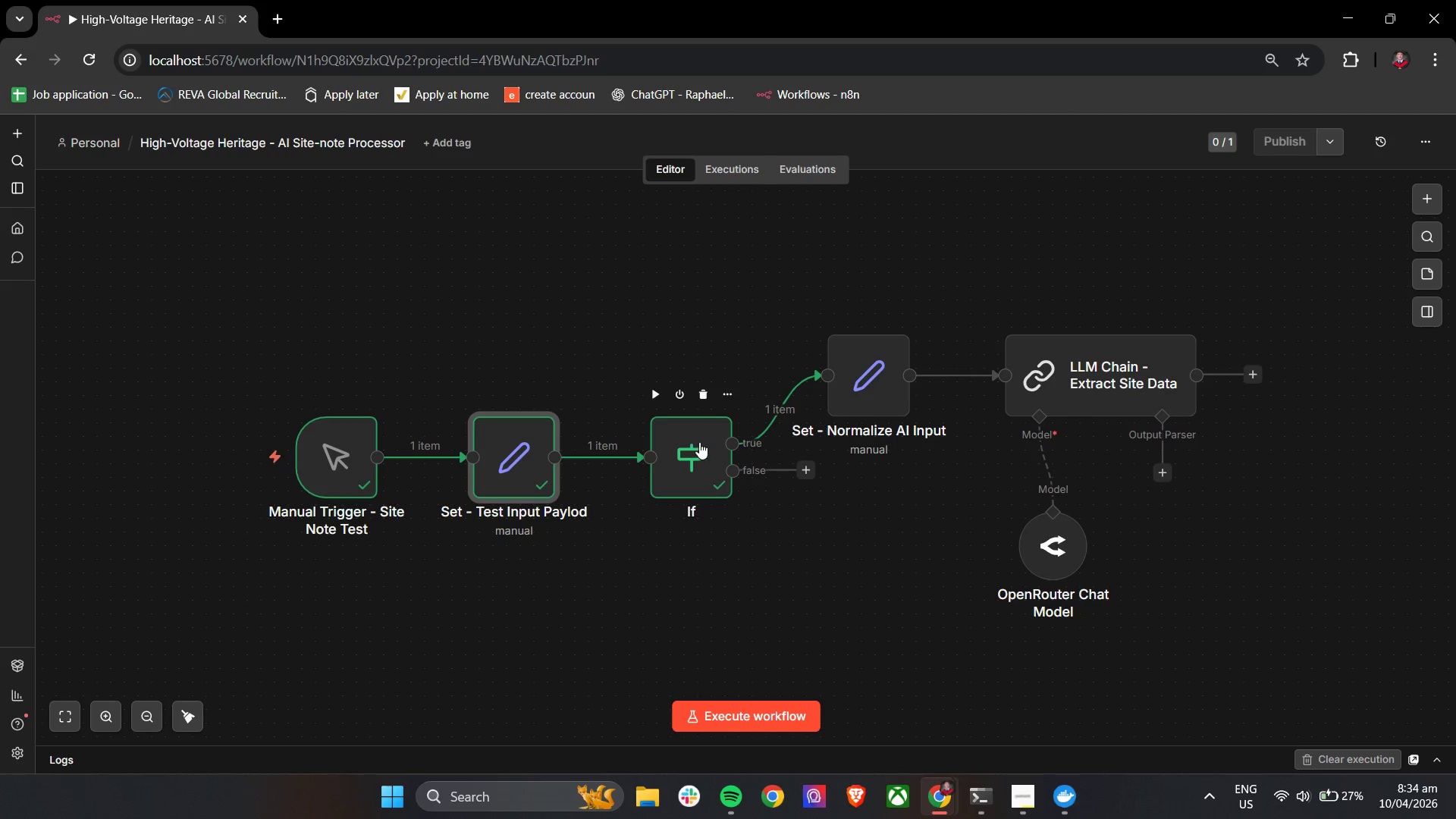 
double_click([696, 451])
 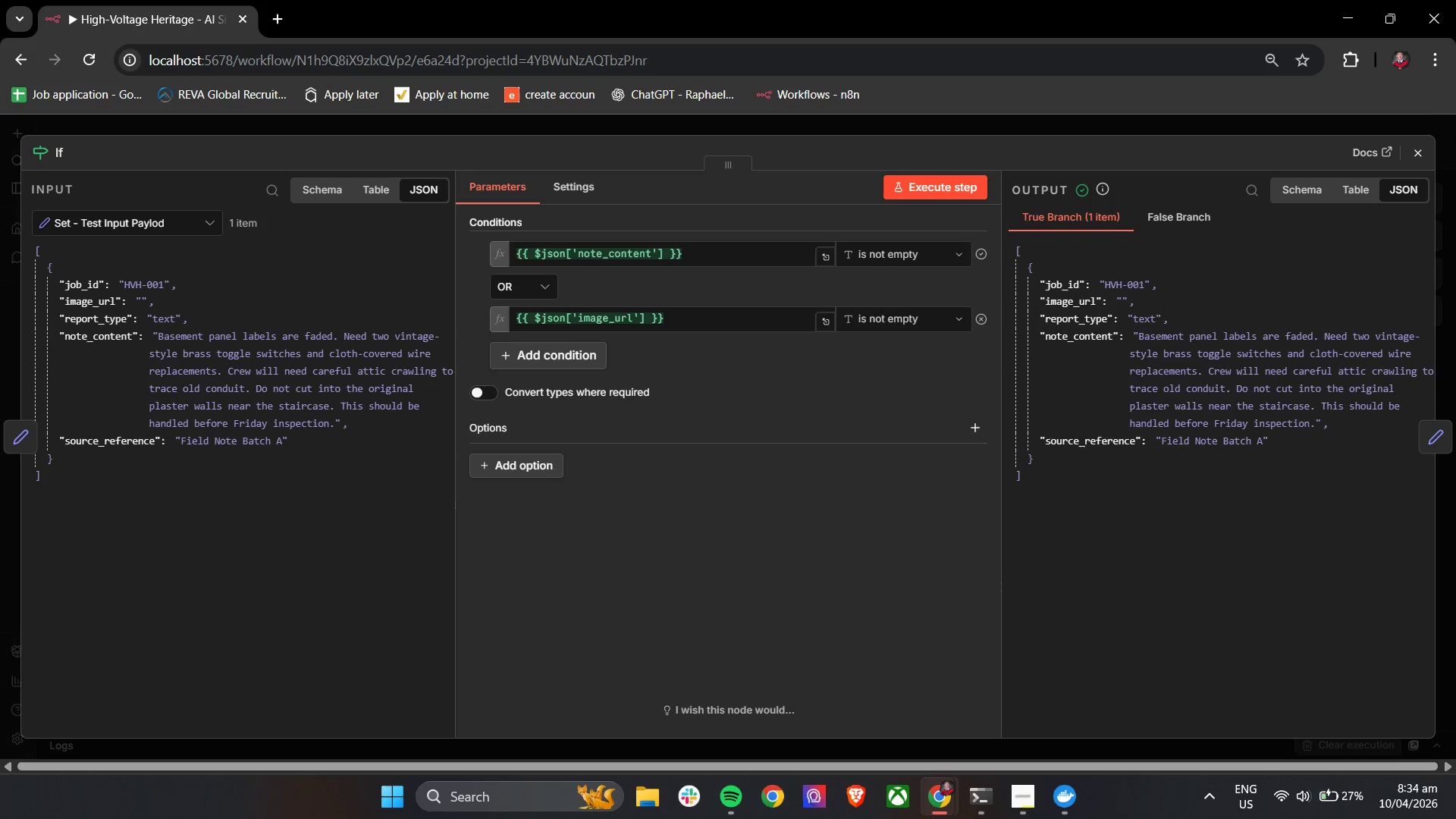 
left_click([1423, 158])
 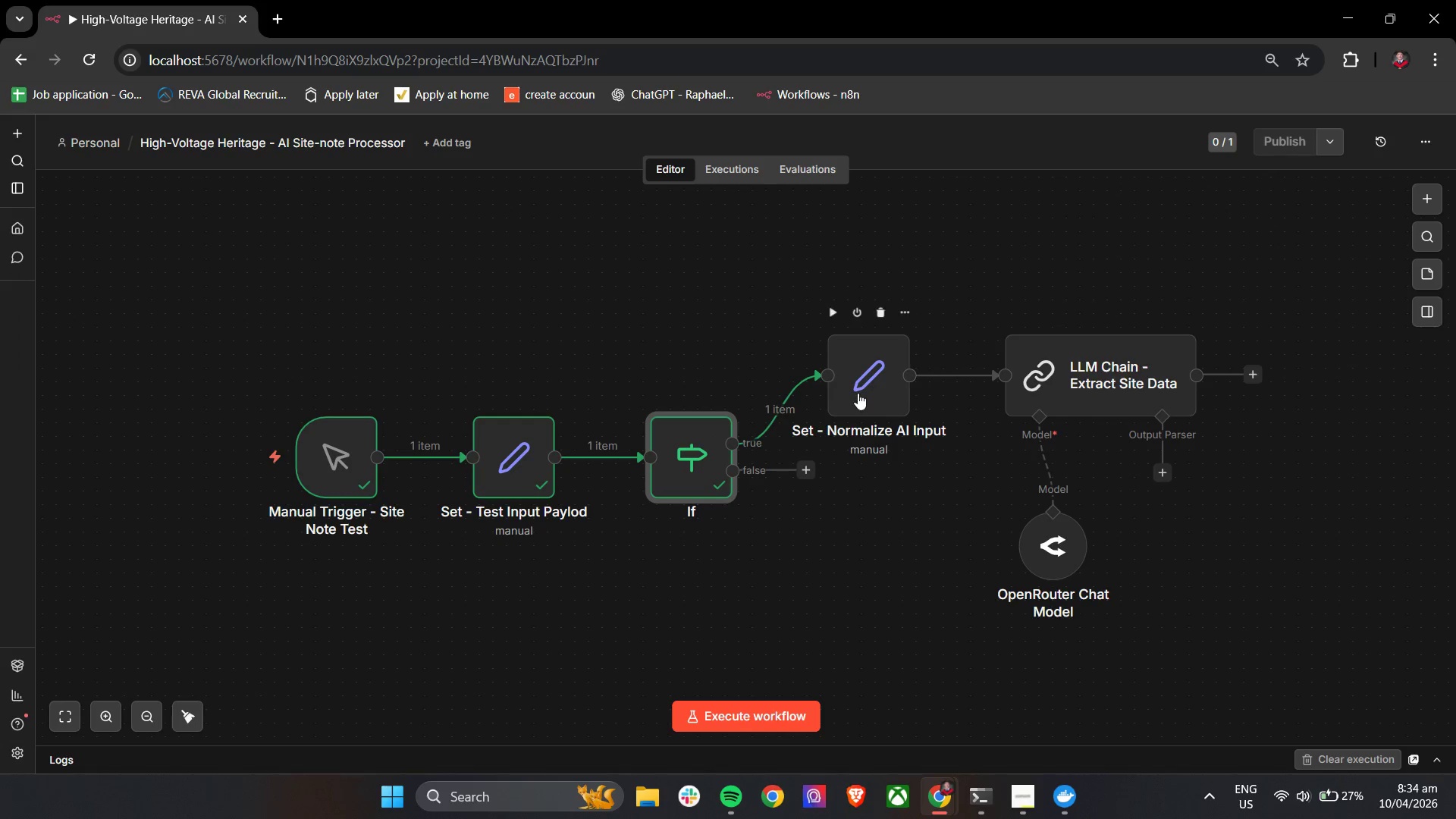 
double_click([858, 393])
 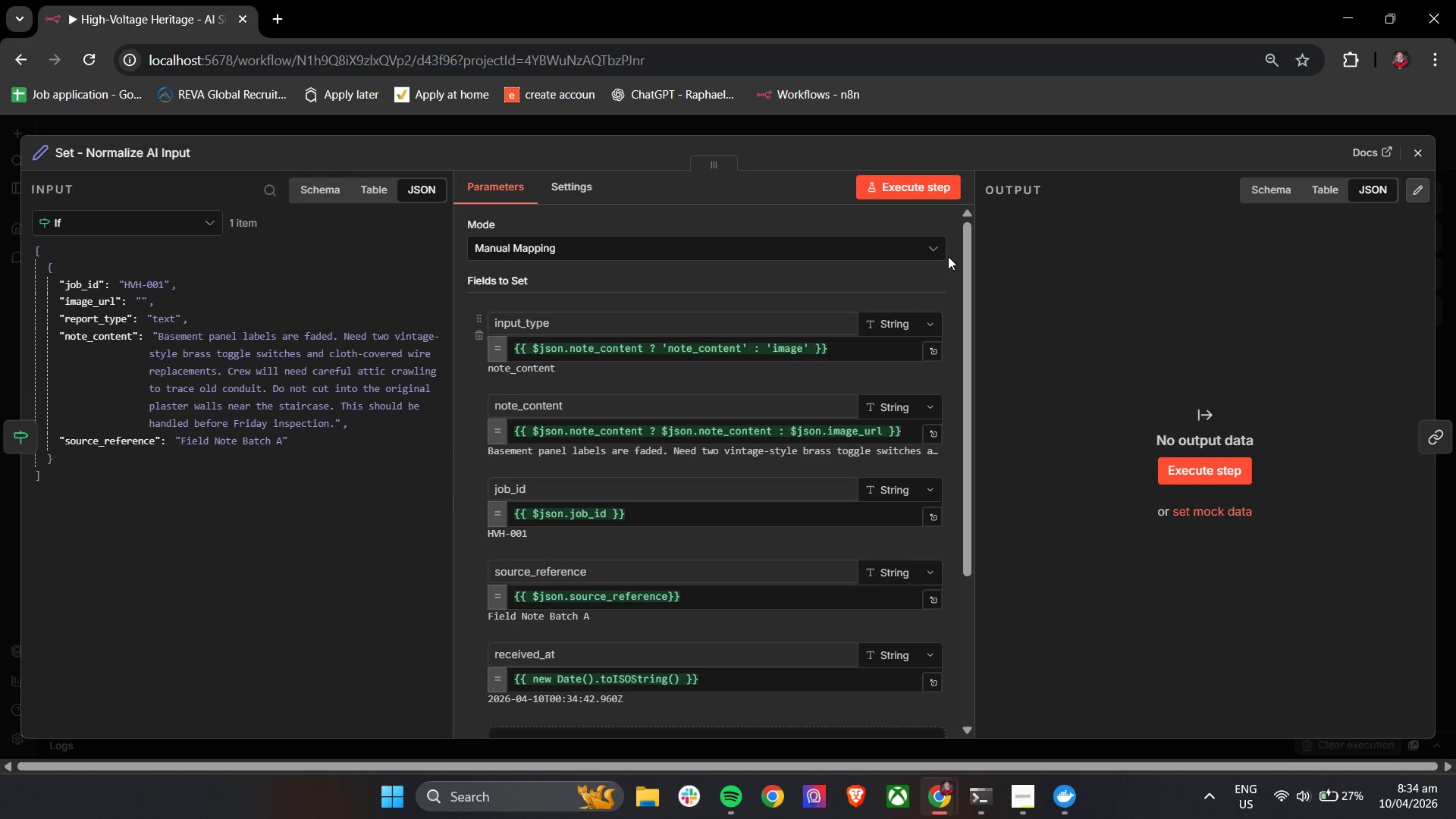 
left_click([943, 191])
 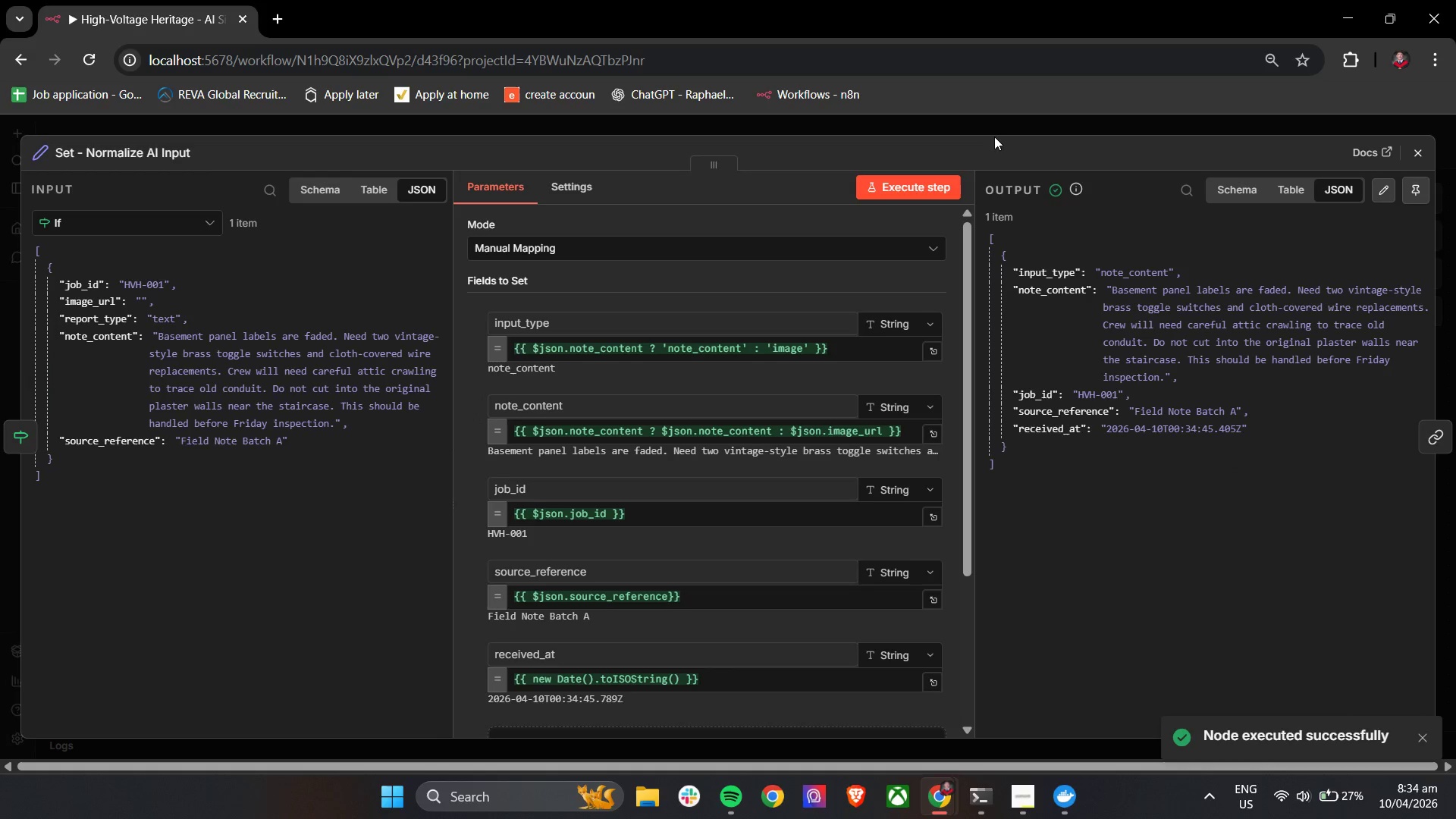 
left_click([996, 143])
 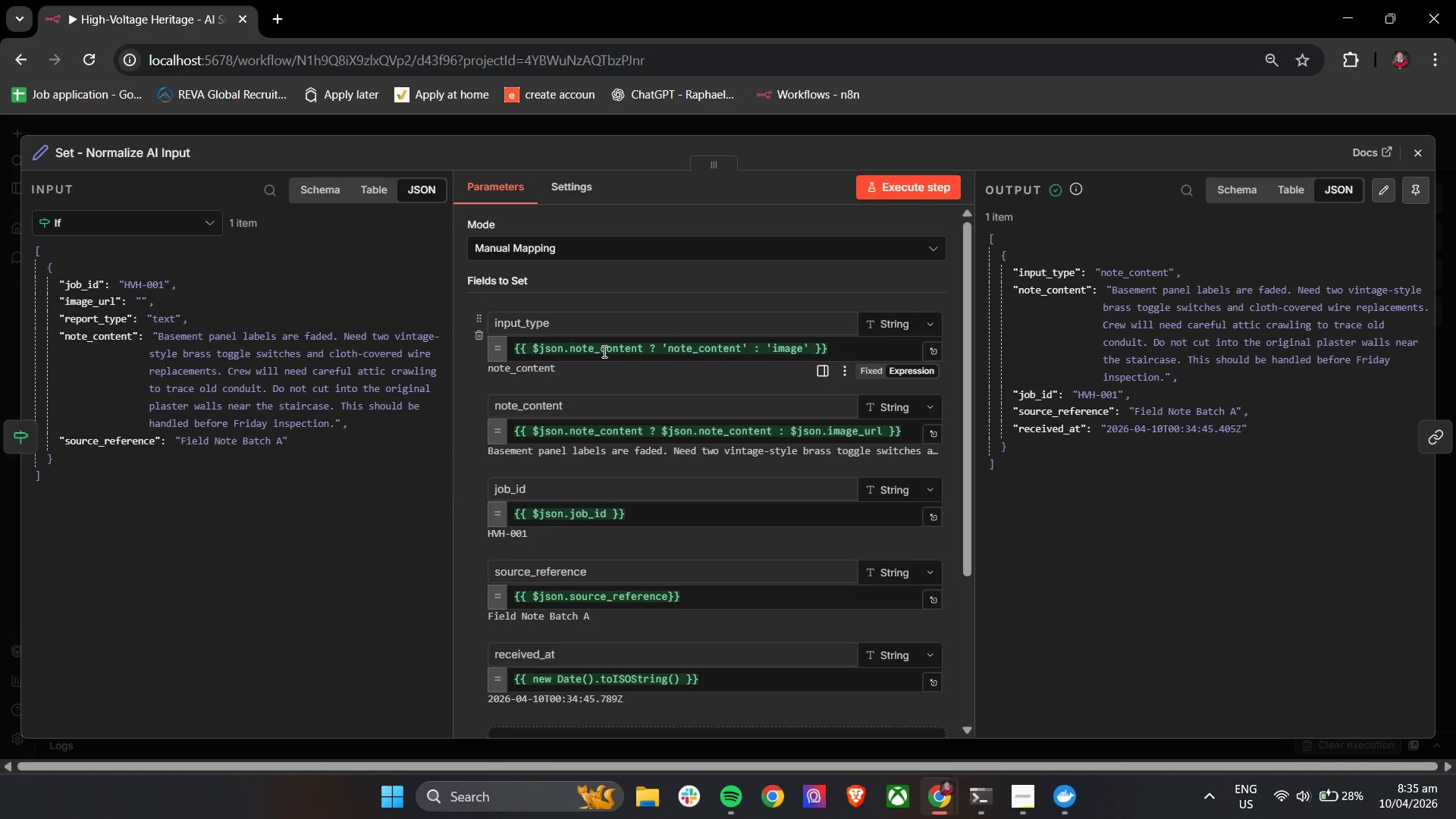 
wait(37.11)
 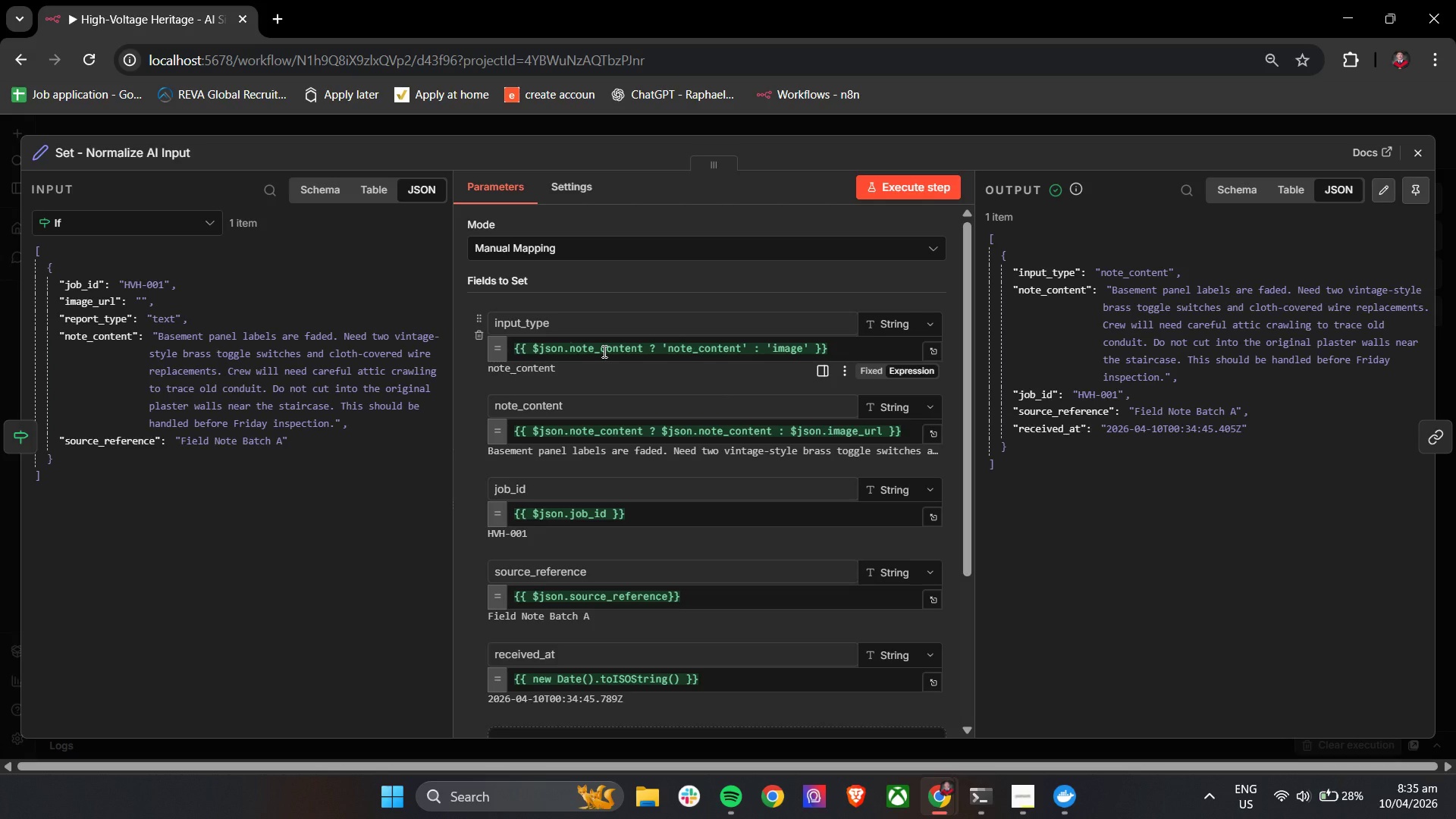 
double_click([620, 337])
 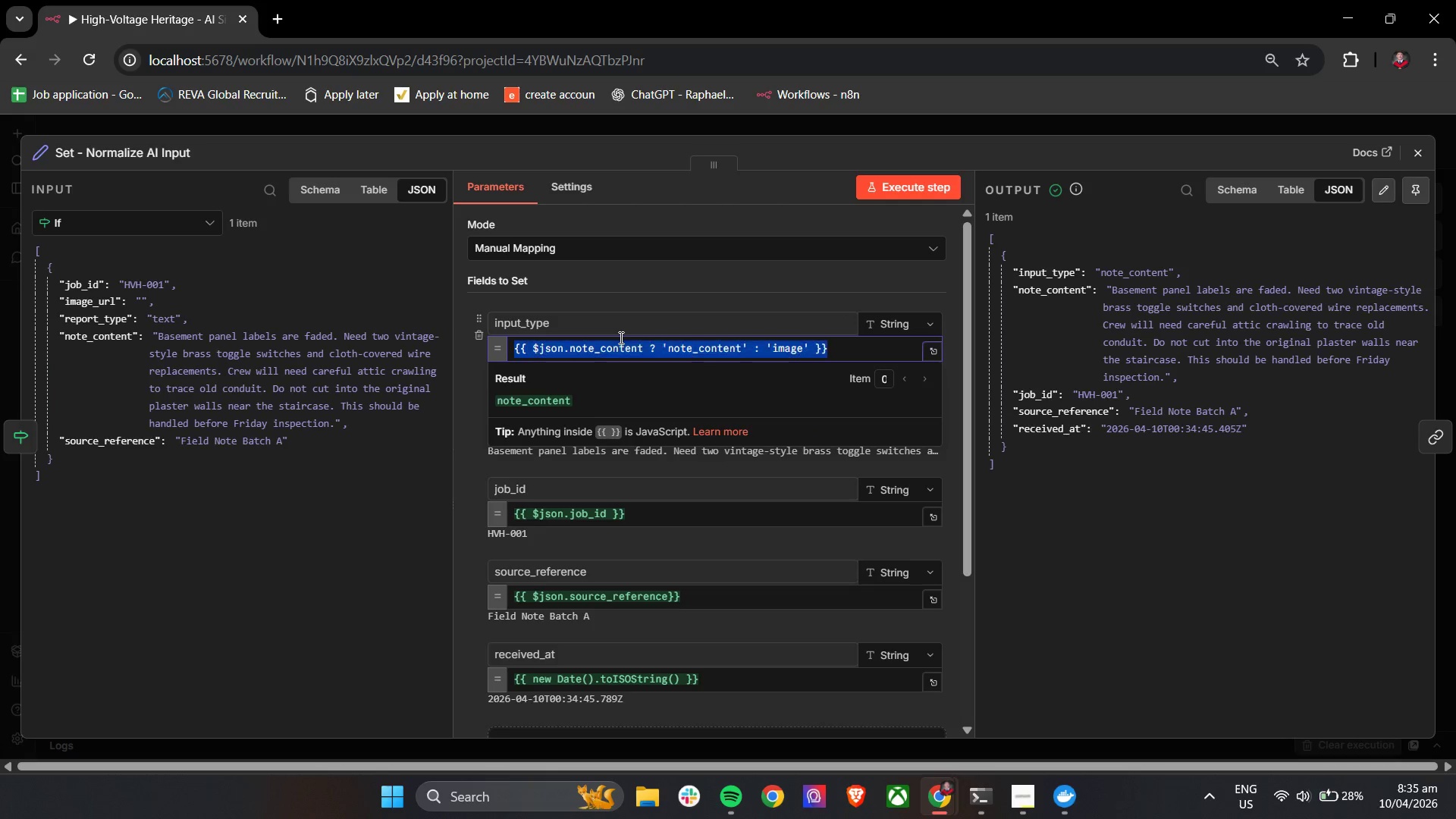 
triple_click([620, 337])
 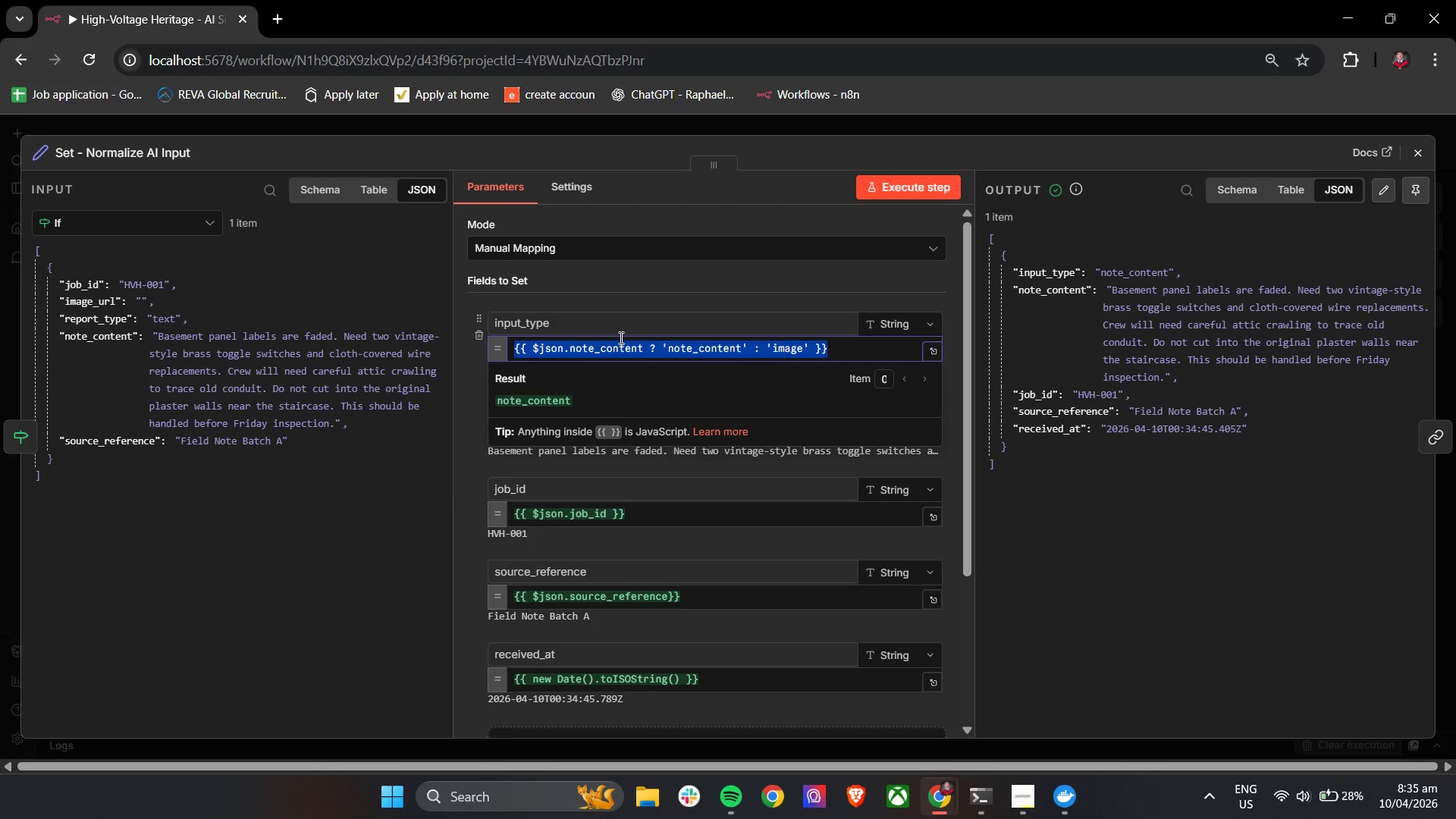 
key(Backspace)
 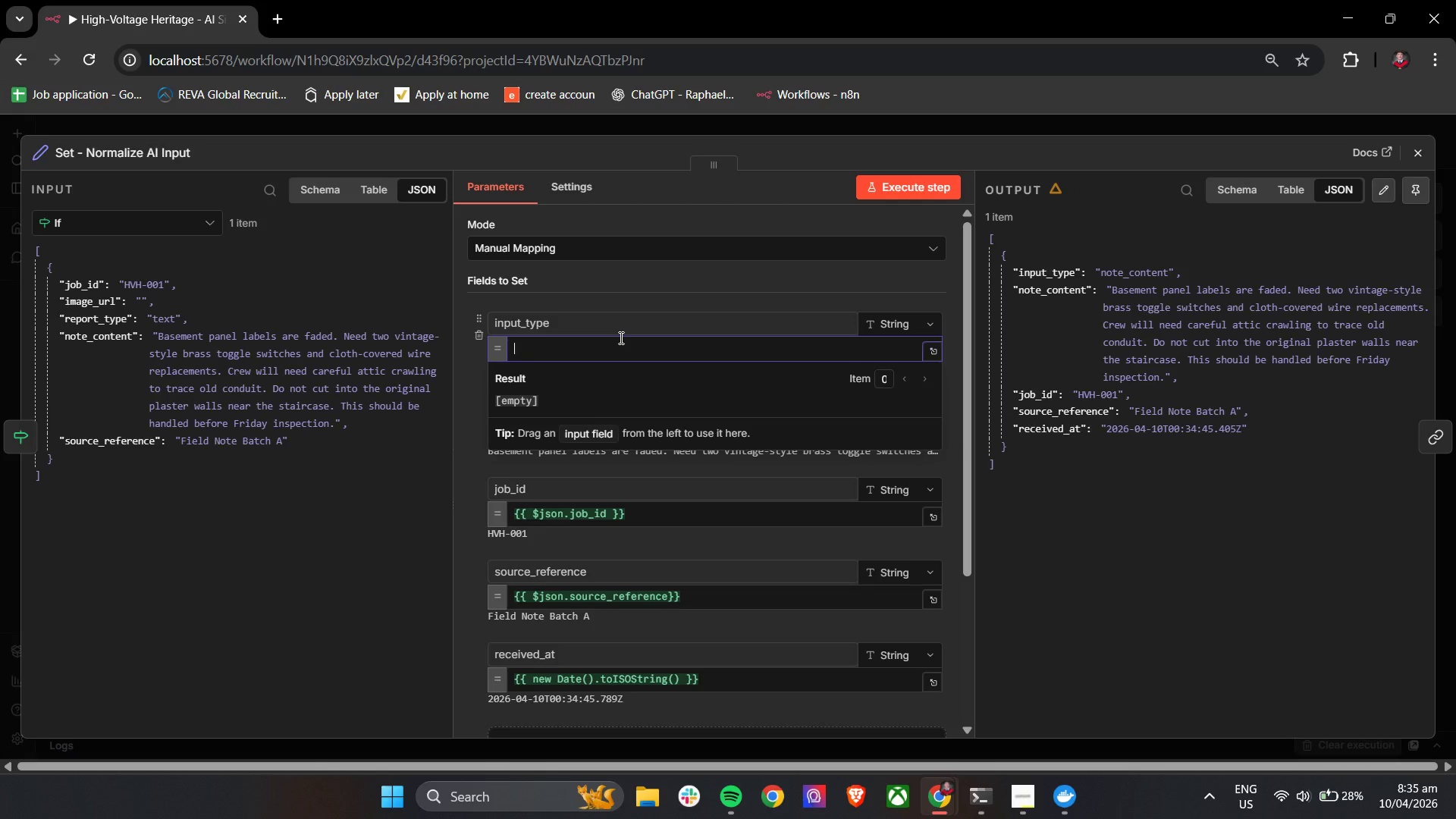 
key(Shift+BracketLeft)
 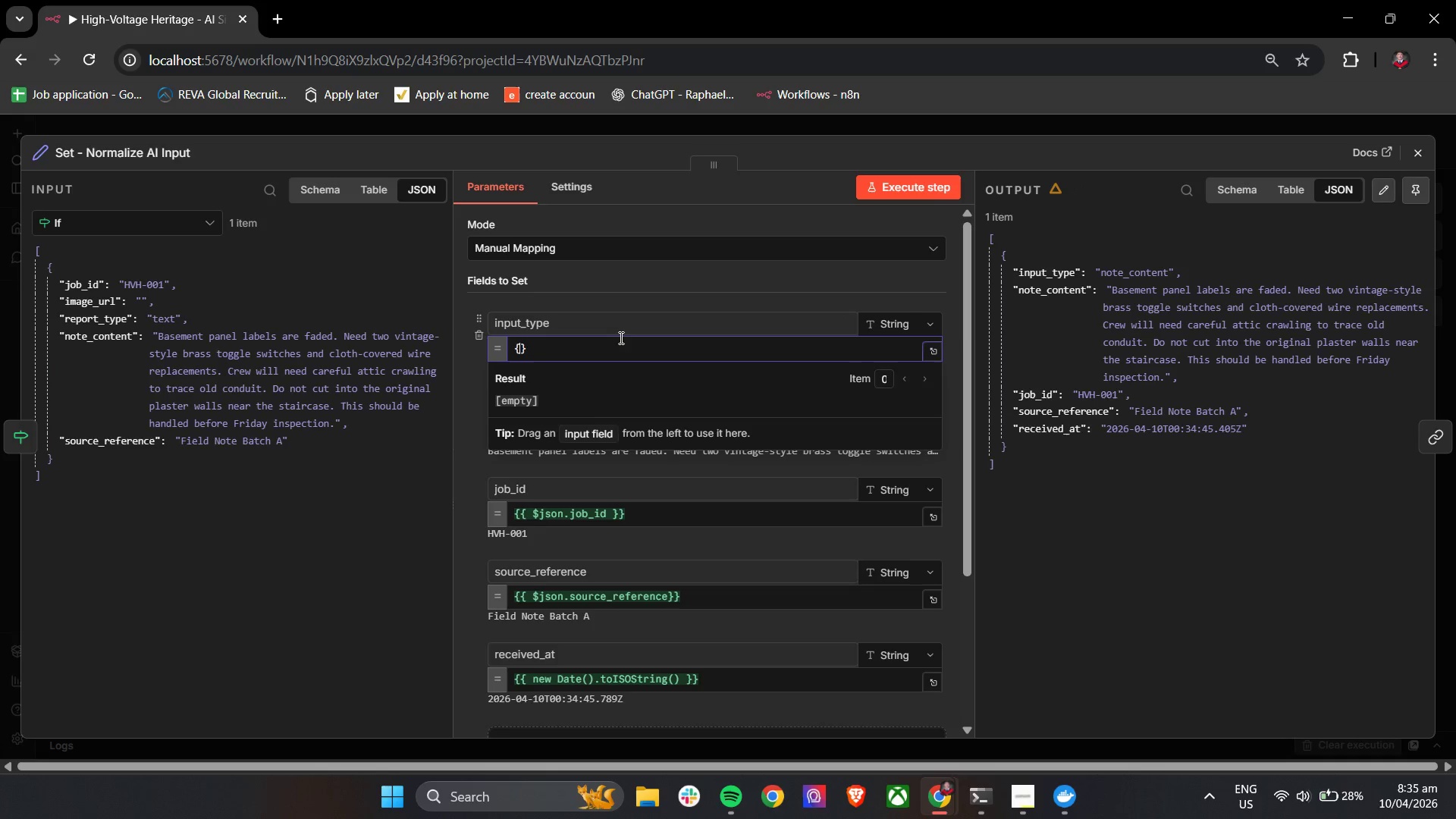 
key(Shift+BracketLeft)
 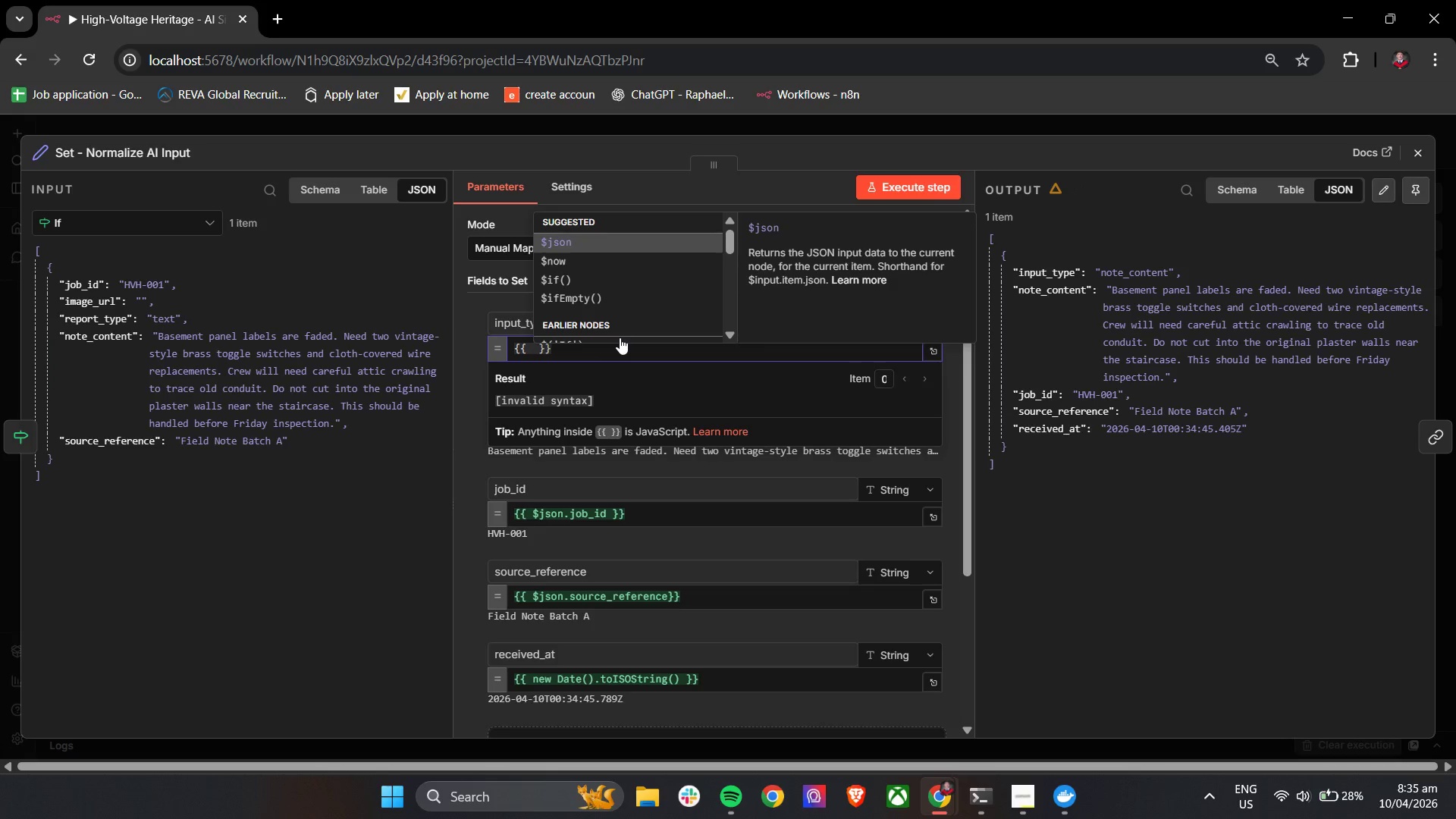 
key(Enter)
 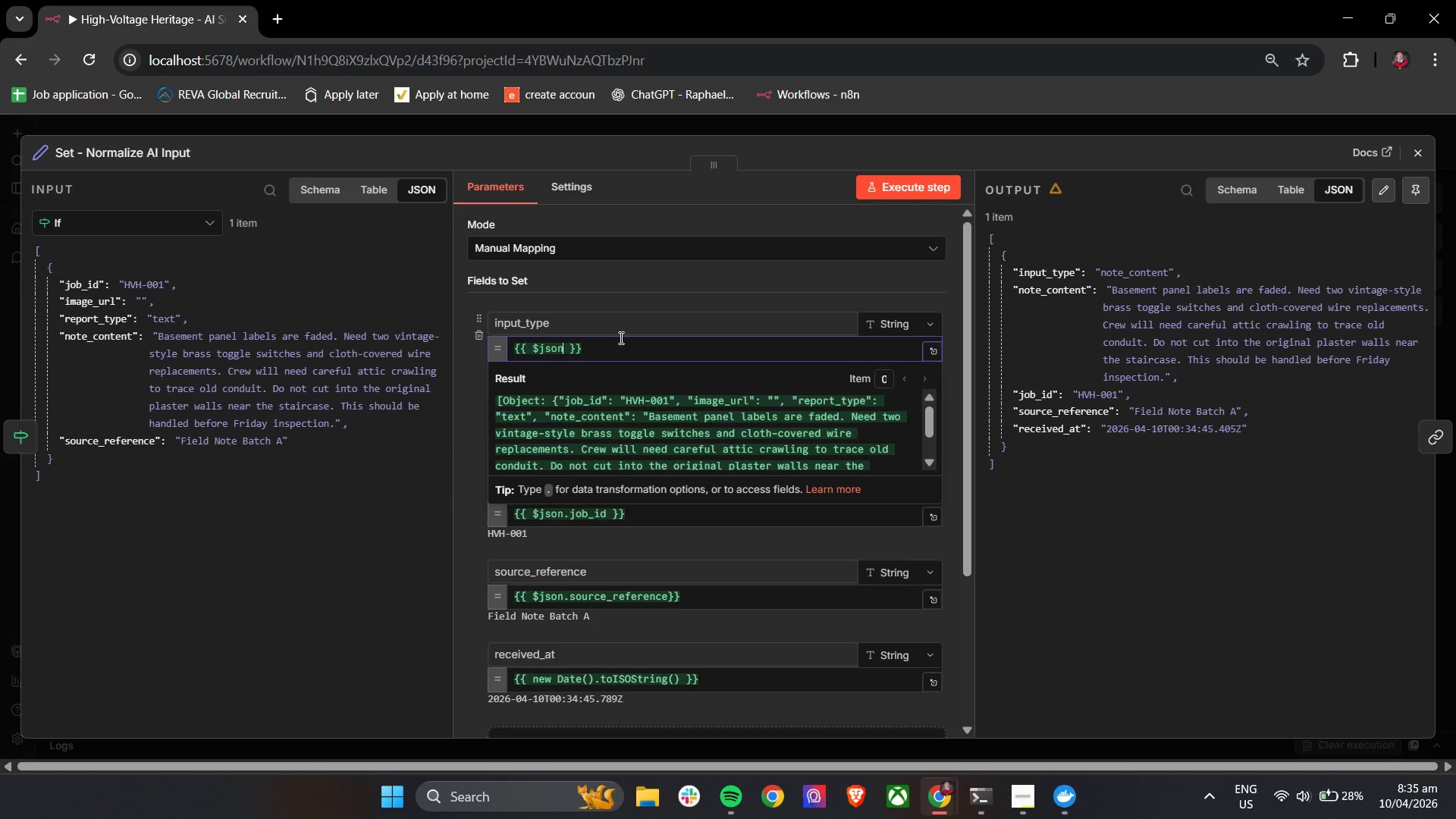 
key(Period)
 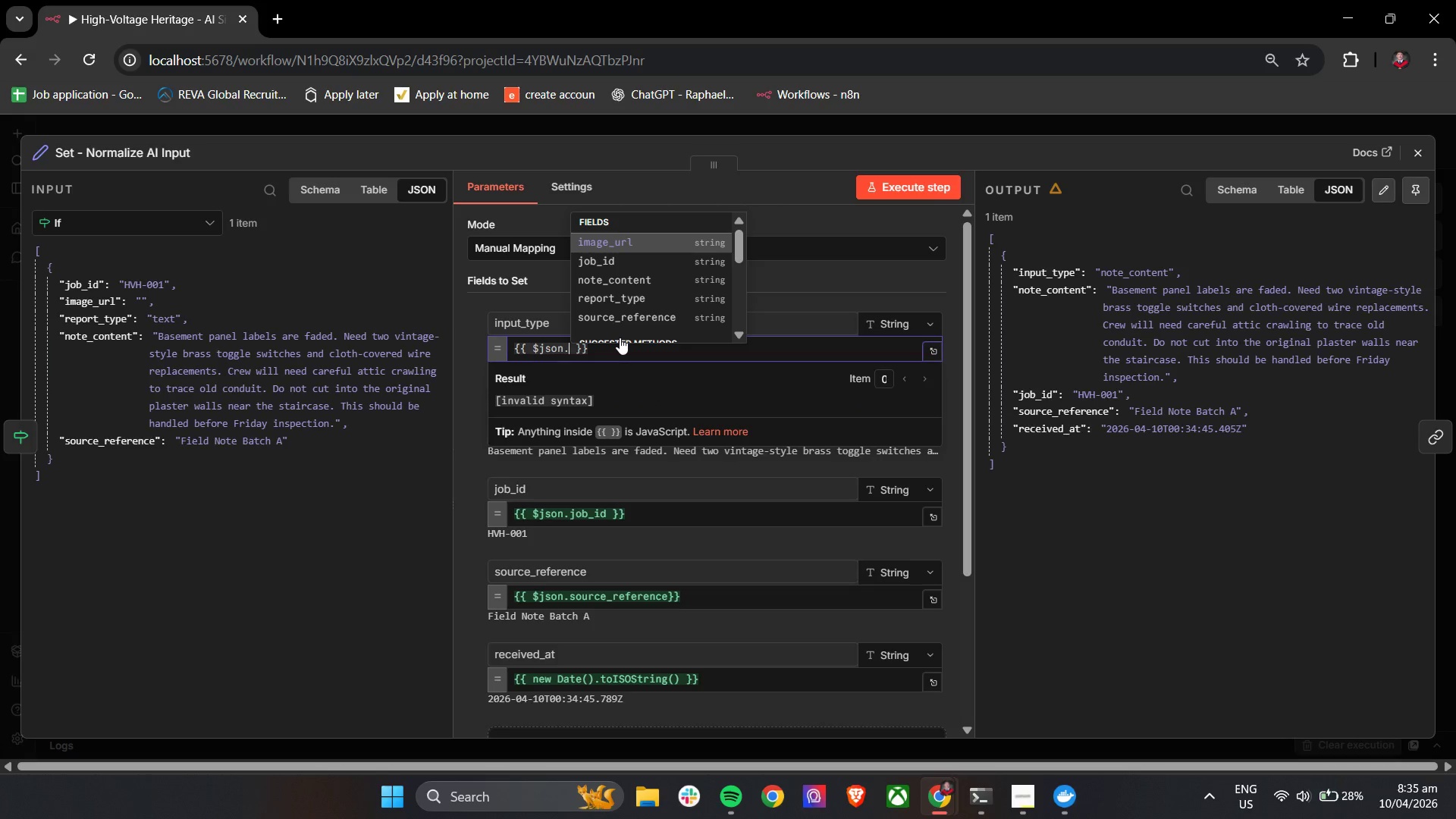 
key(ArrowDown)
 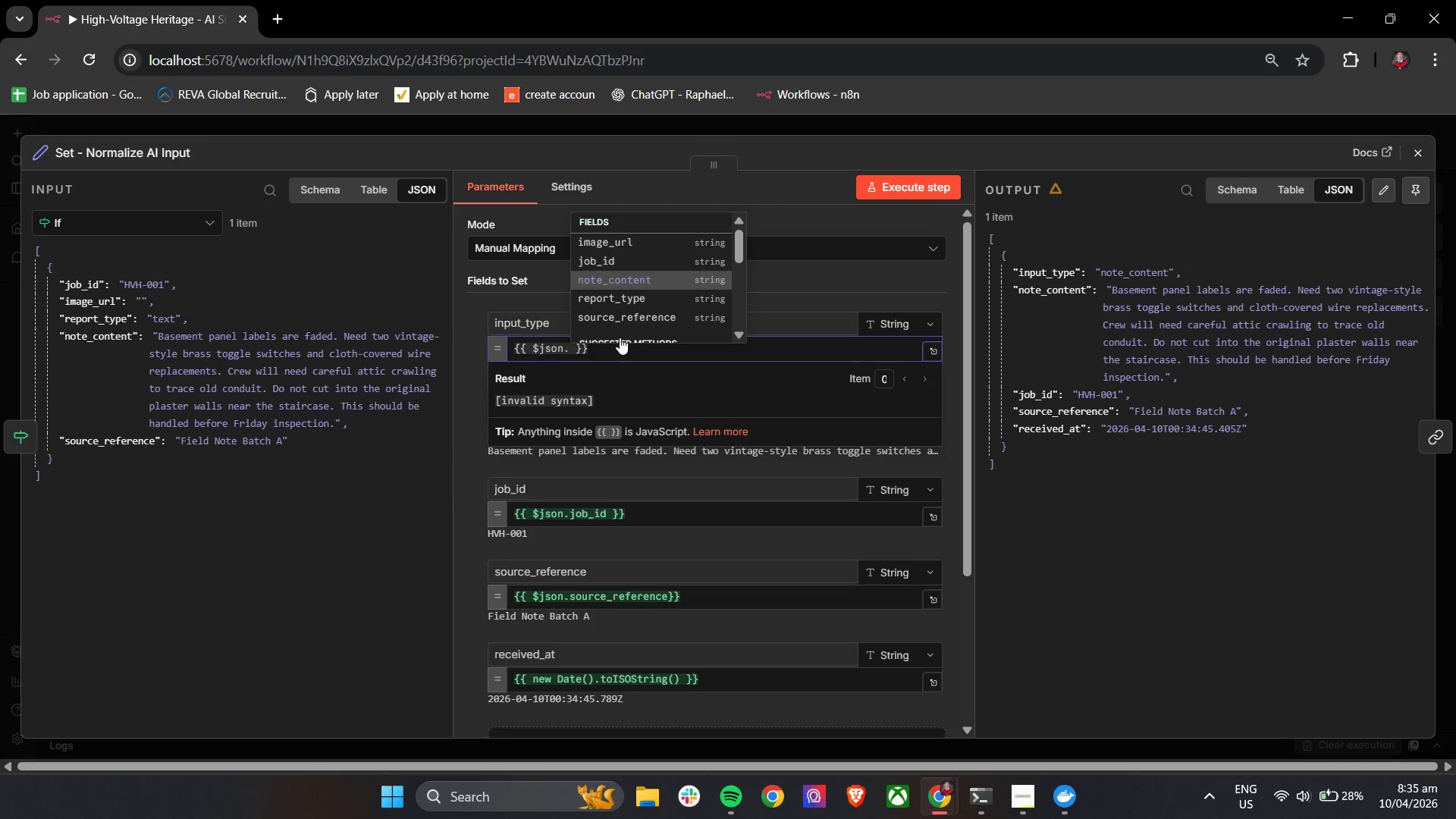 
key(ArrowDown)
 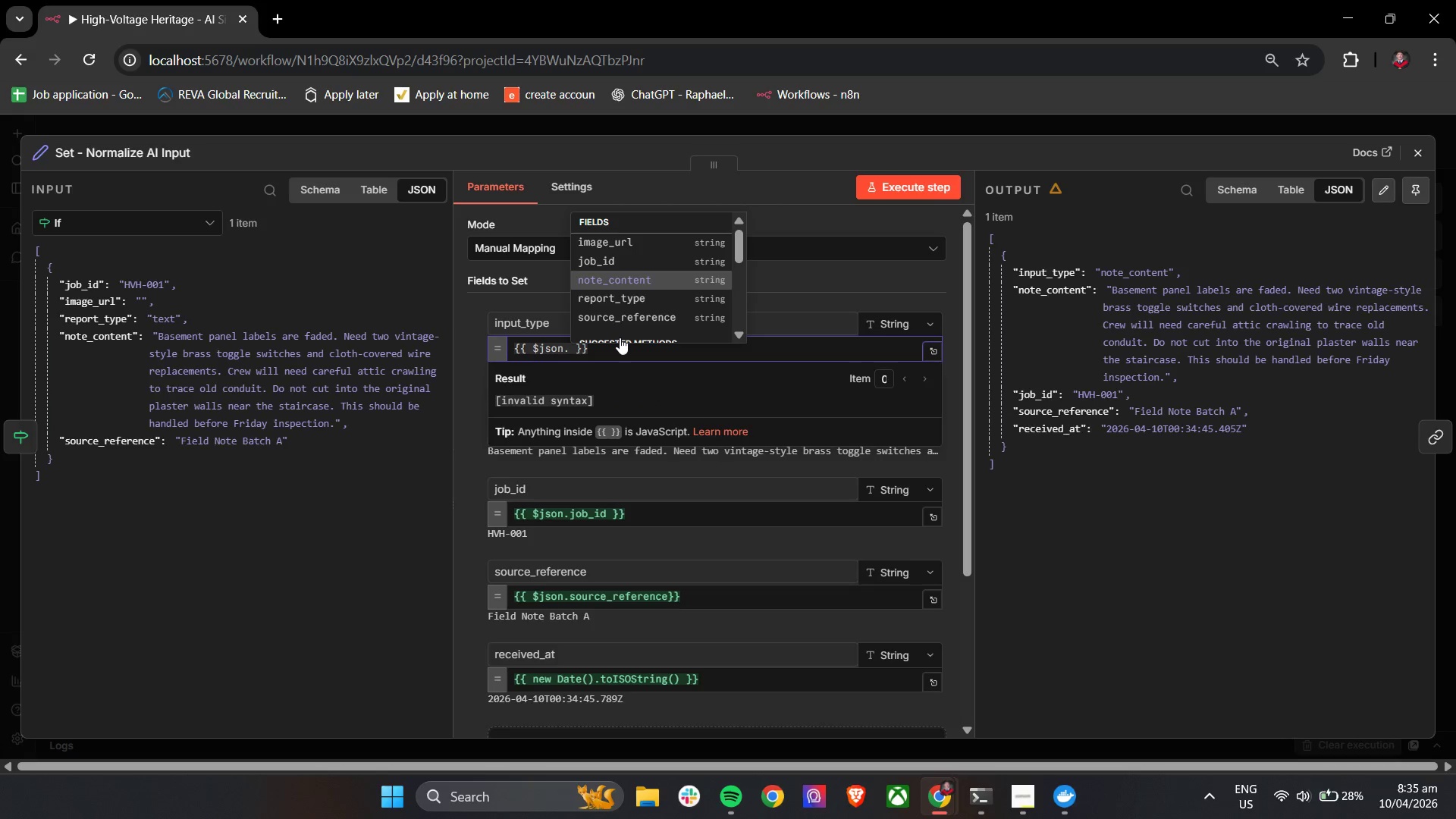 
key(ArrowDown)
 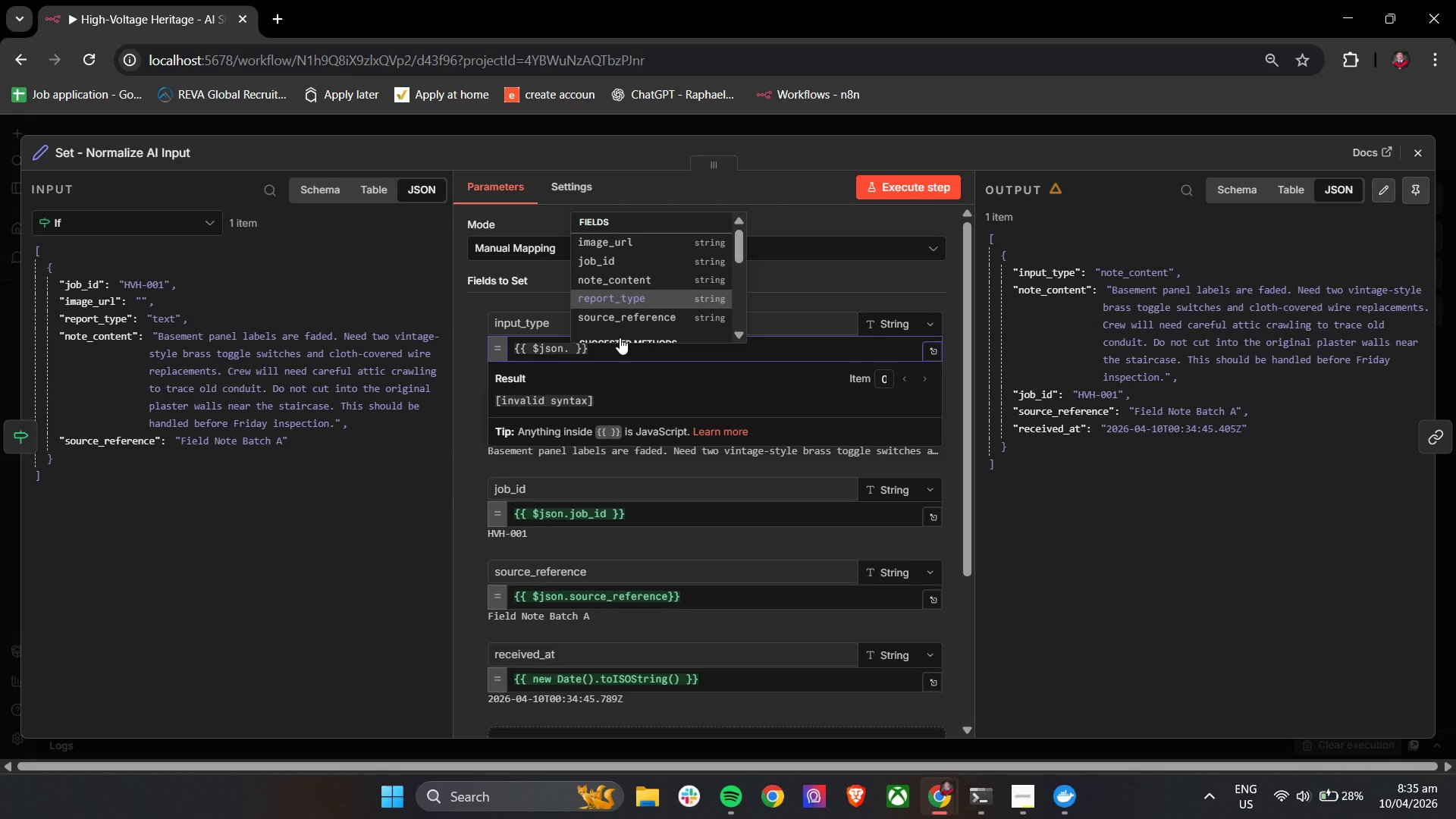 
key(ArrowUp)
 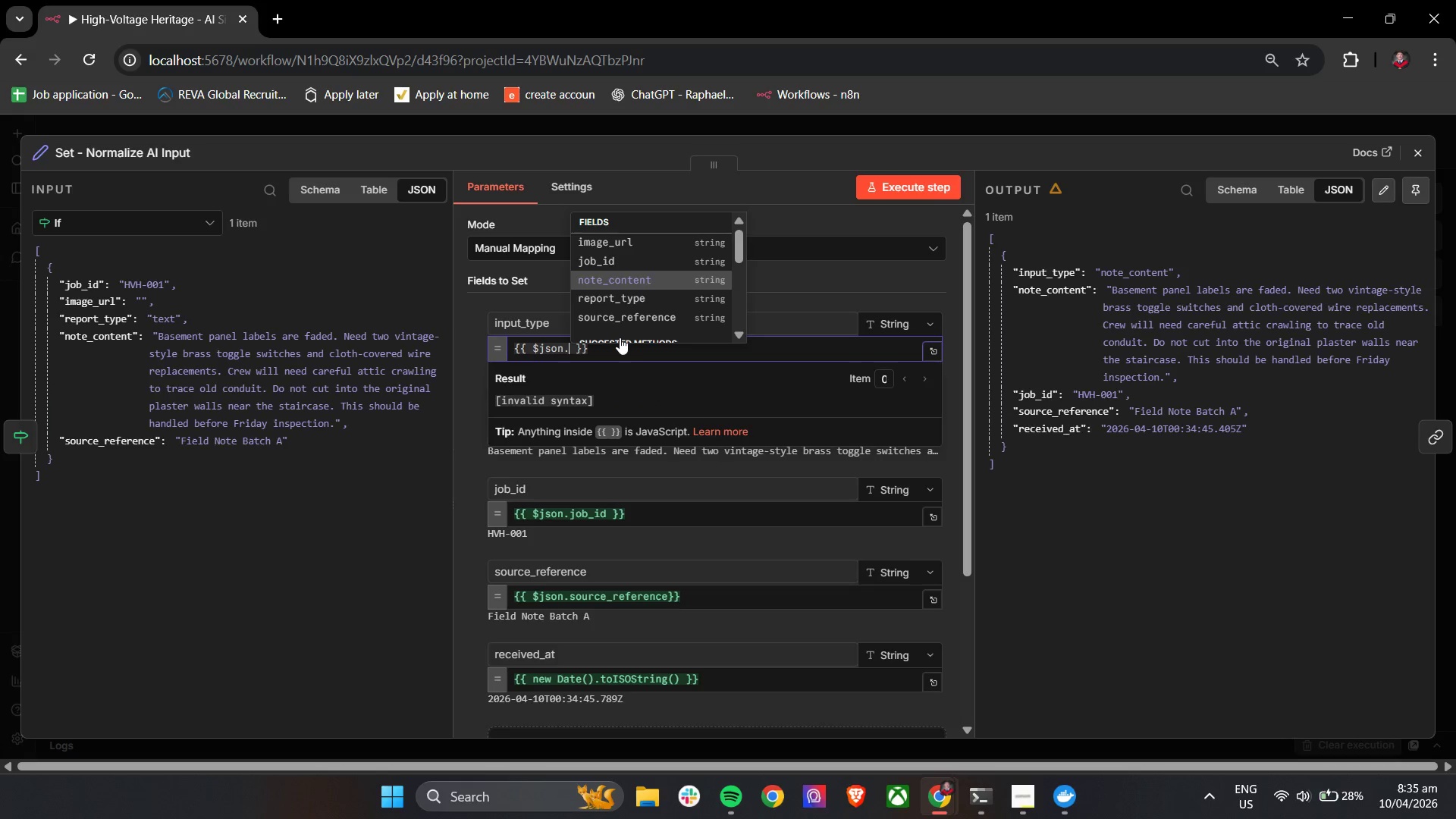 
key(Enter)
 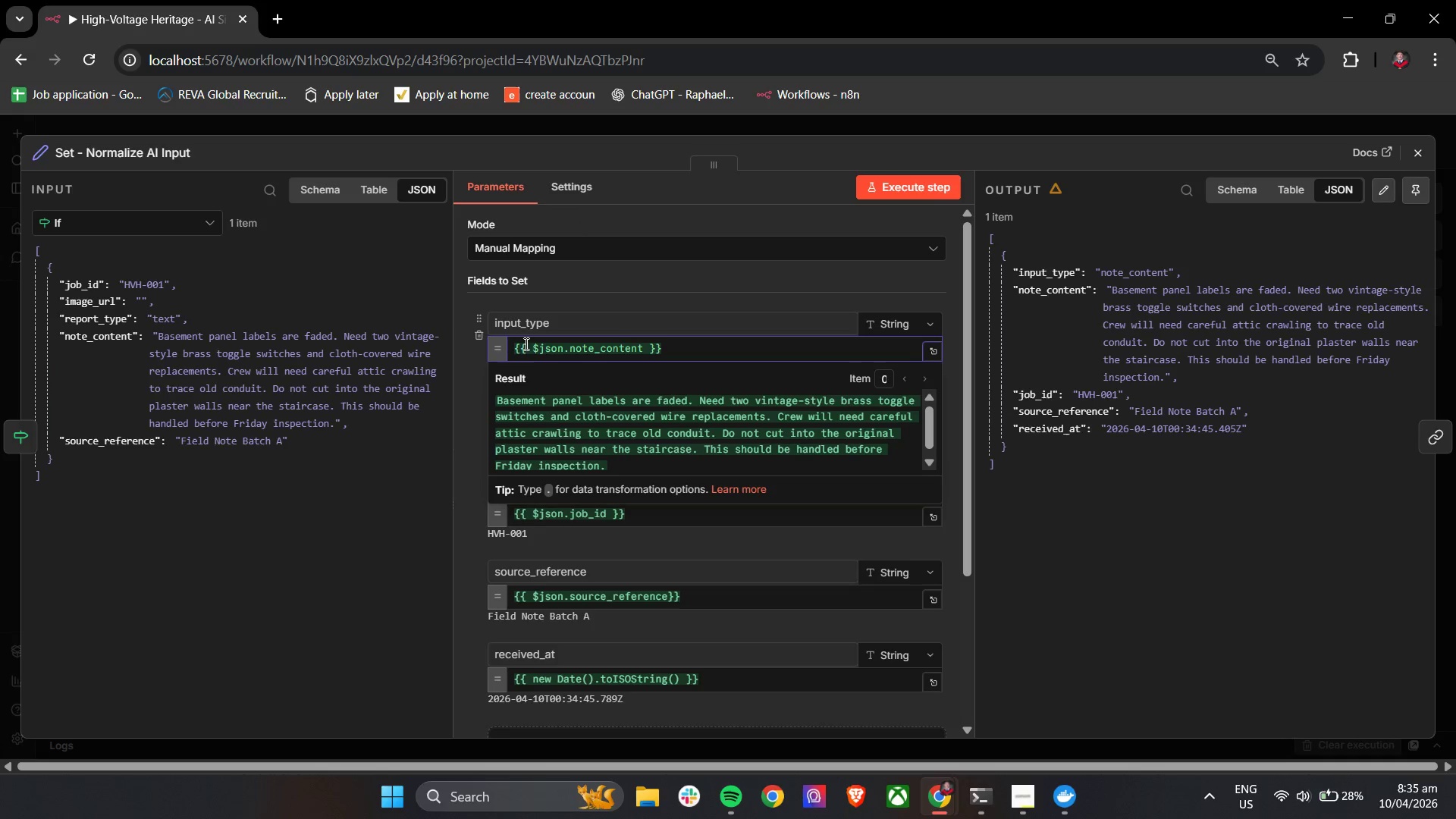 
left_click([463, 383])
 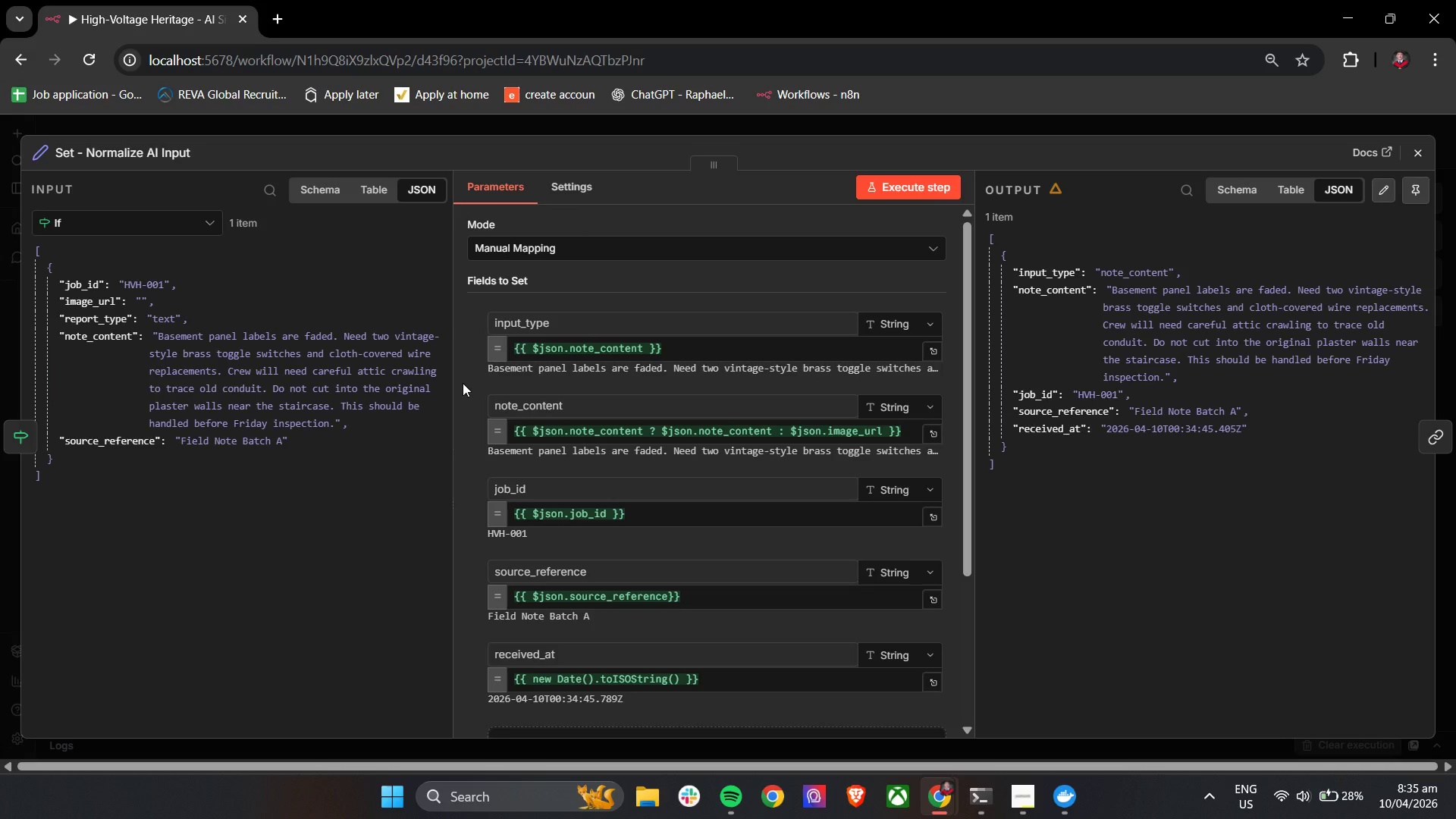 
wait(12.39)
 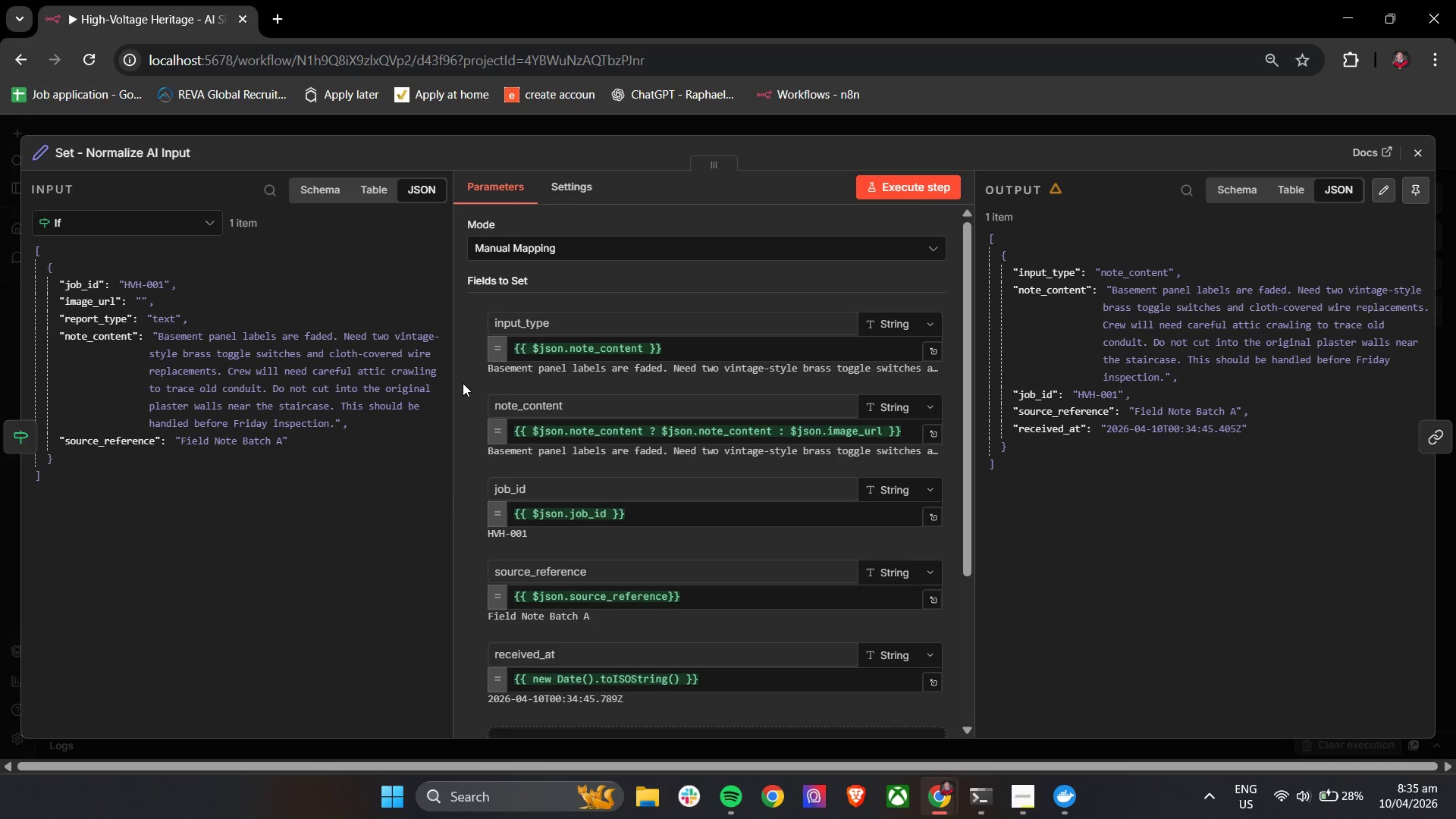 
left_click([479, 335])
 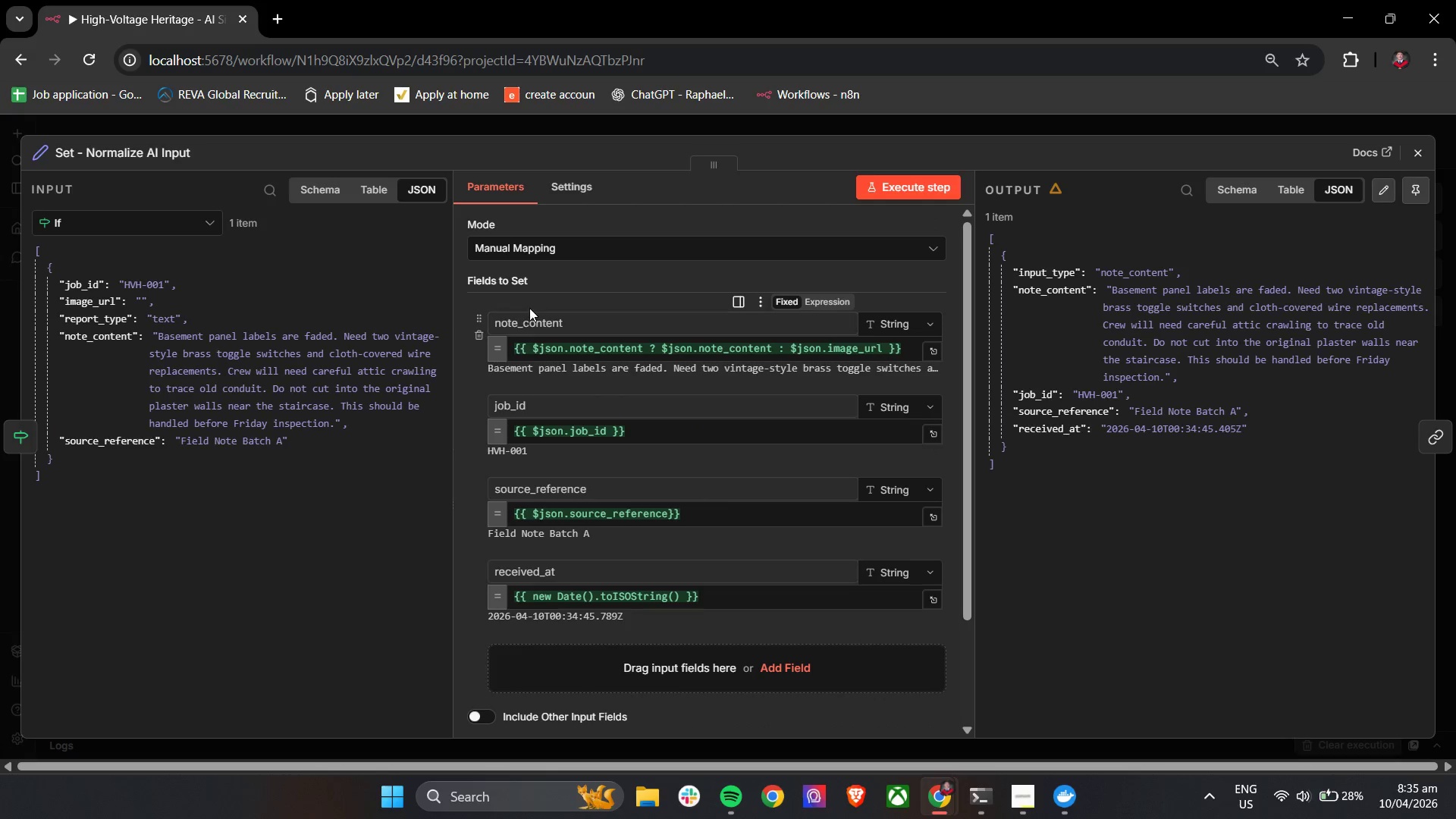 
left_click([533, 305])
 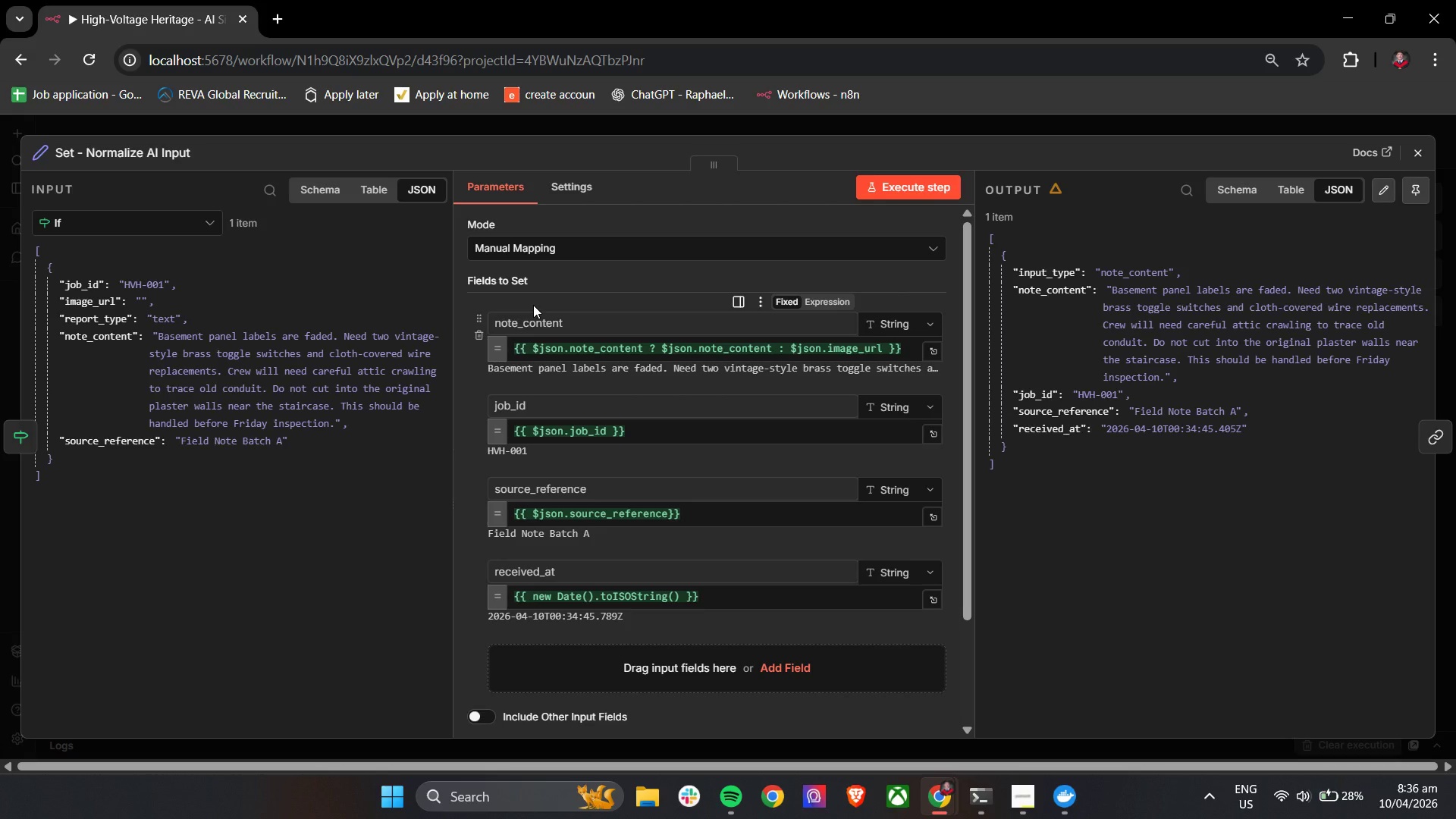 
wait(18.08)
 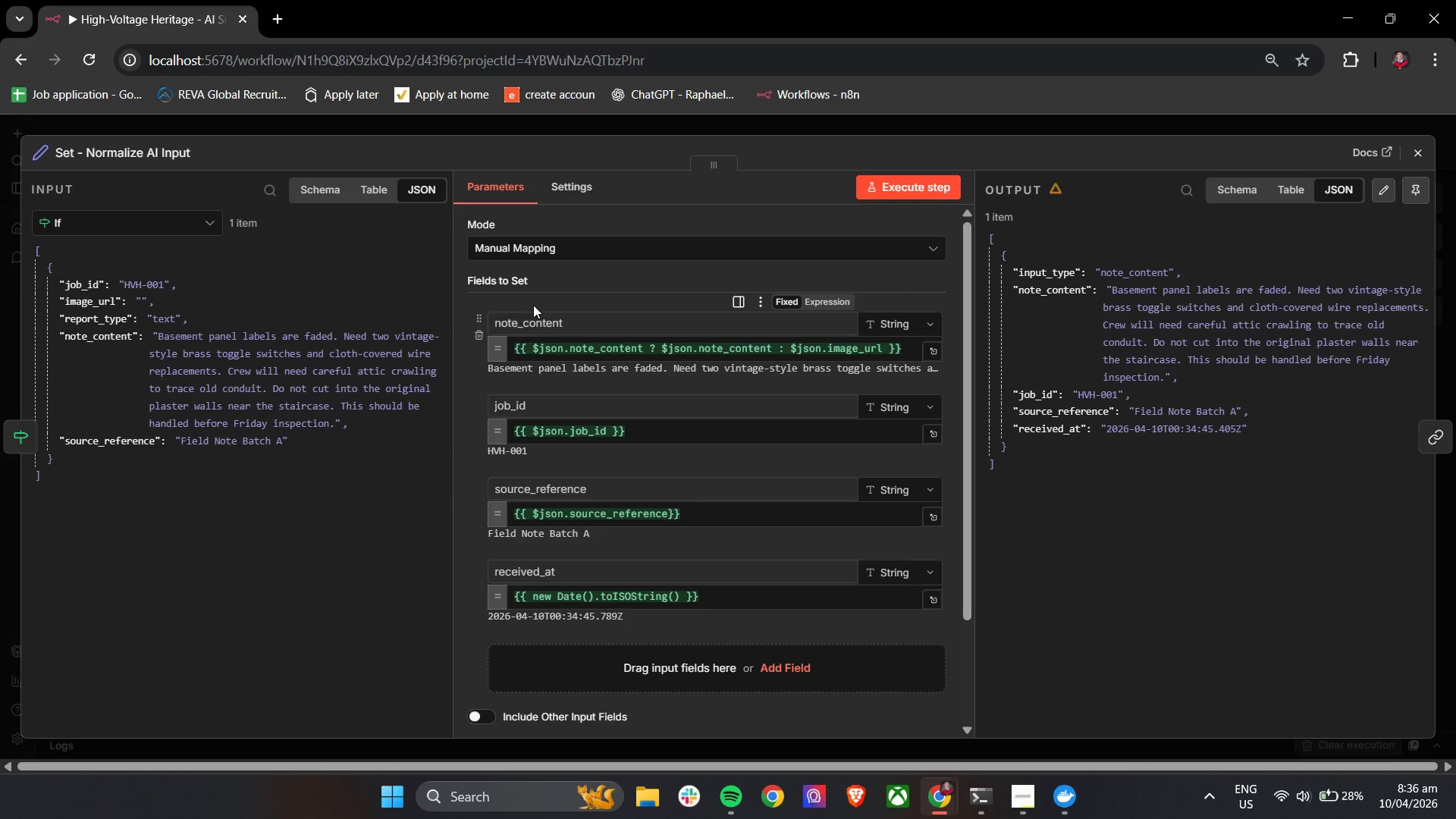 
left_click([1018, 805])